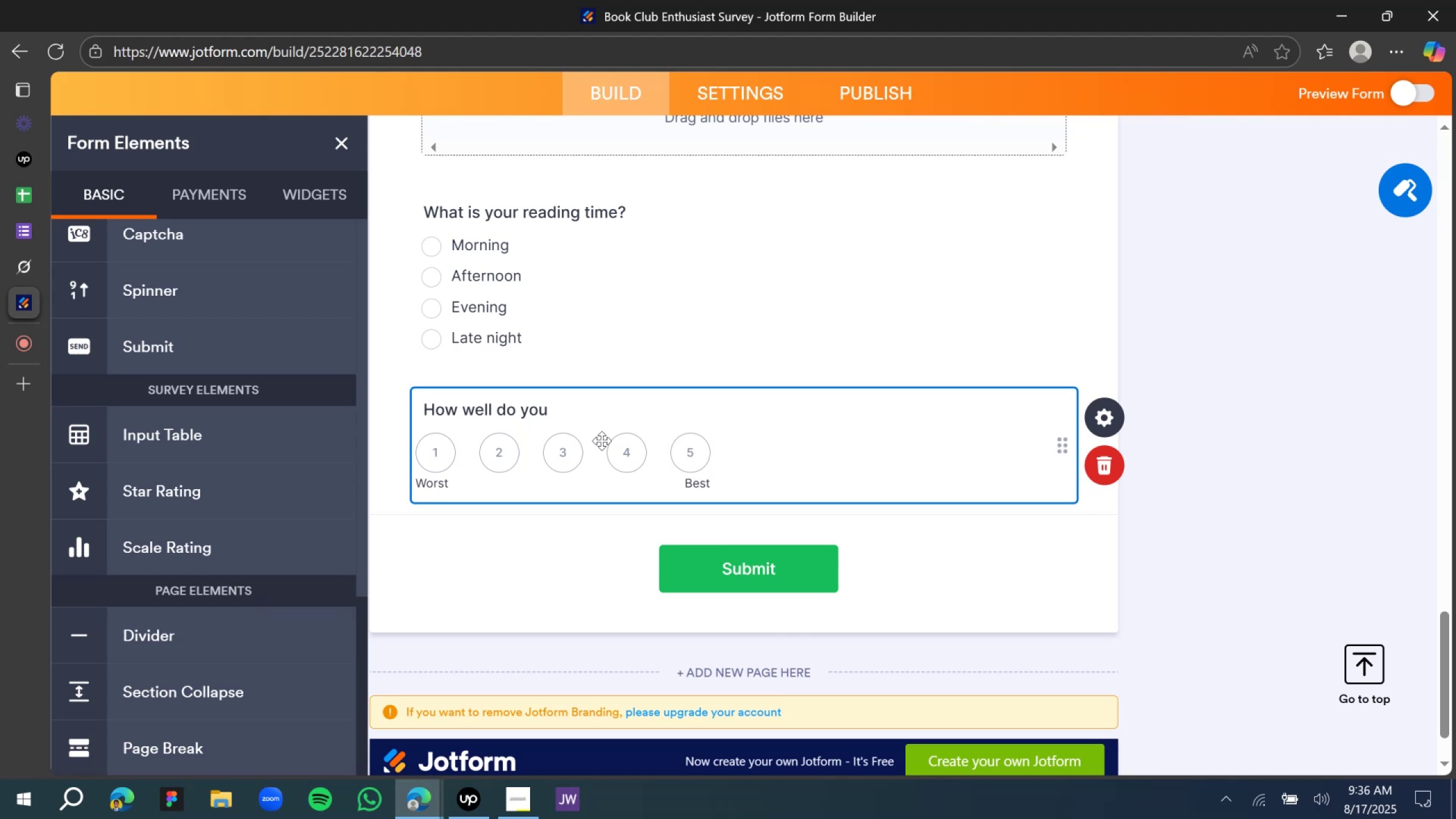 
type(love diverce autors)
 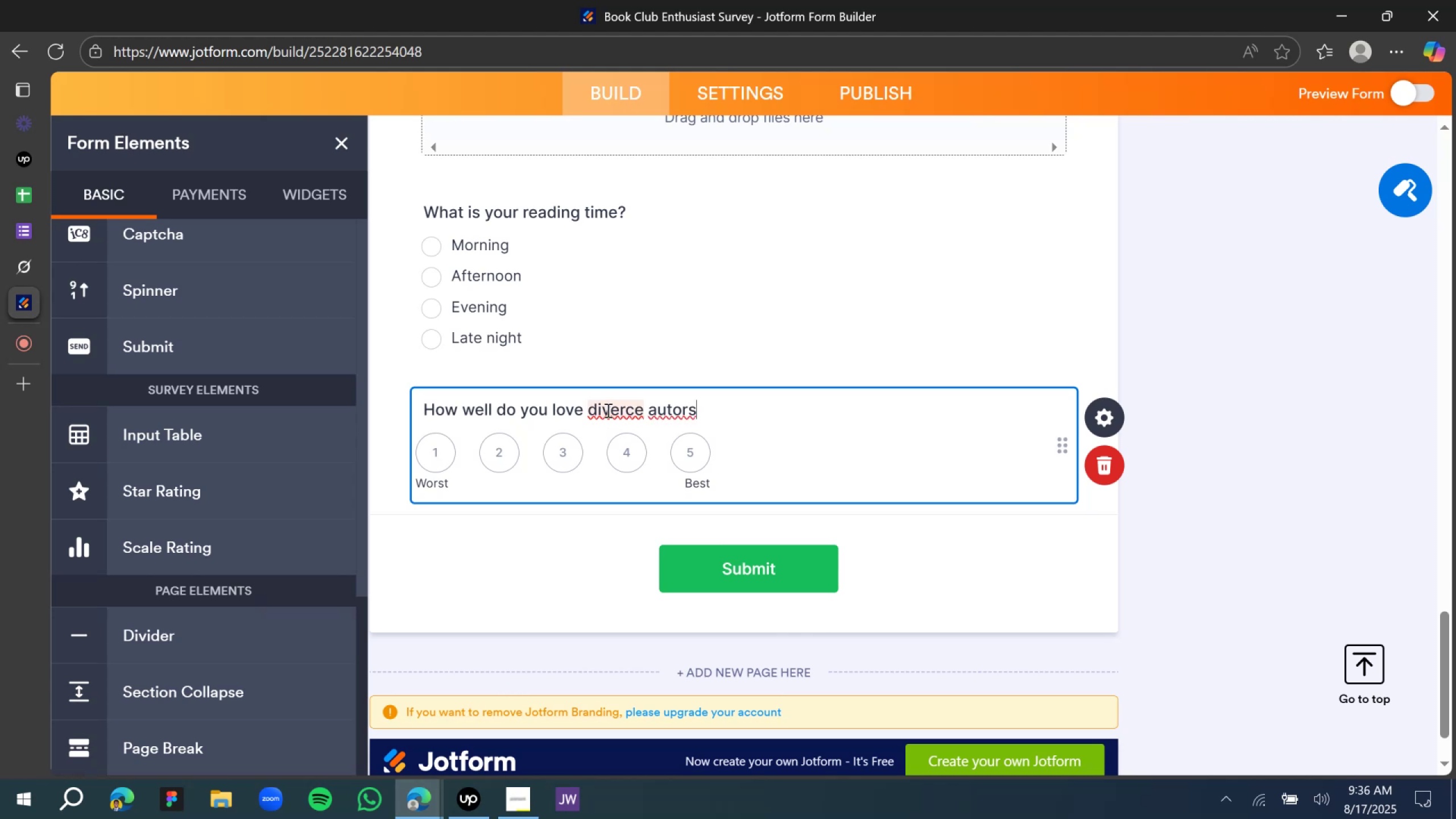 
left_click([607, 410])
 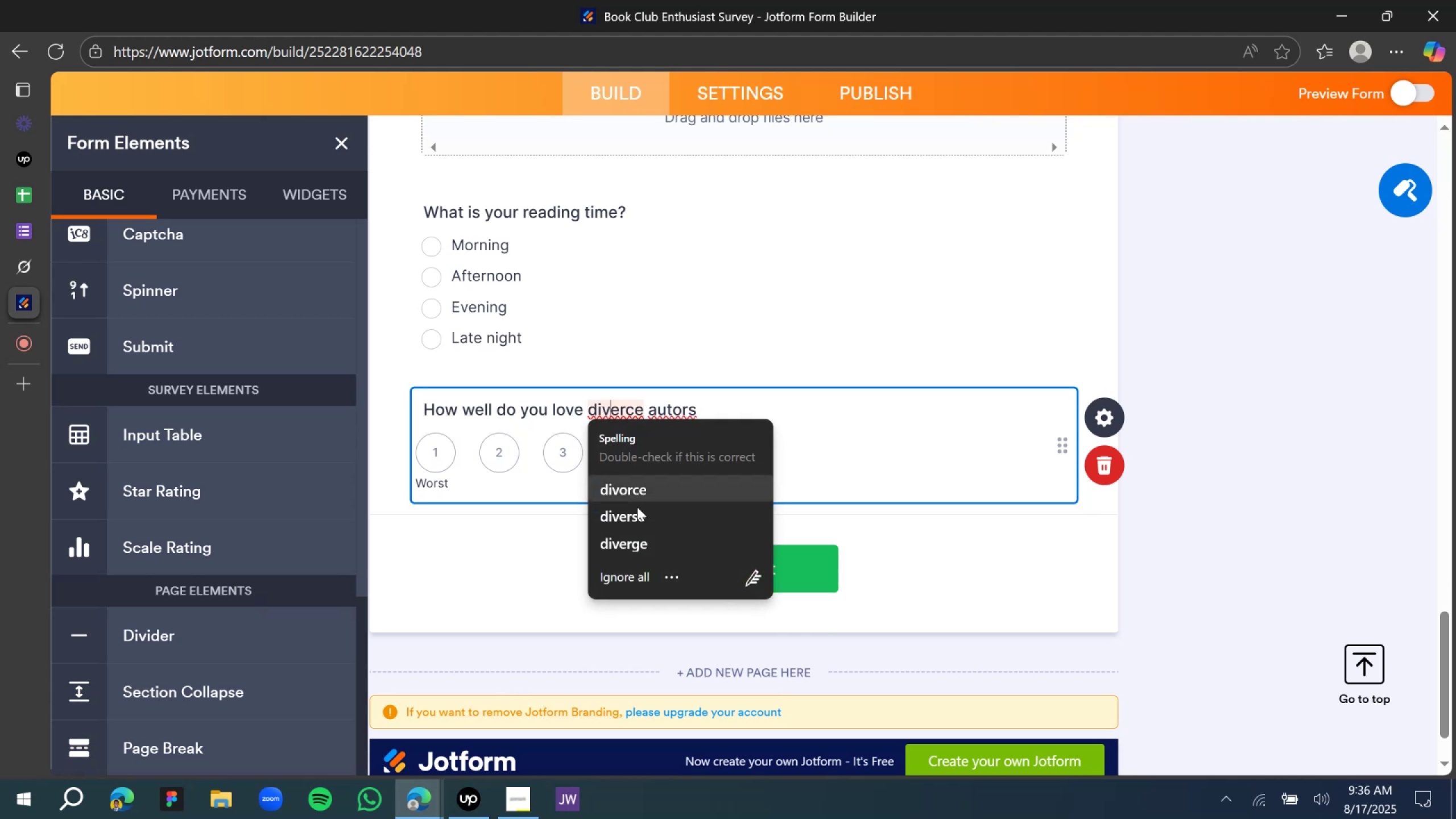 
left_click([640, 519])
 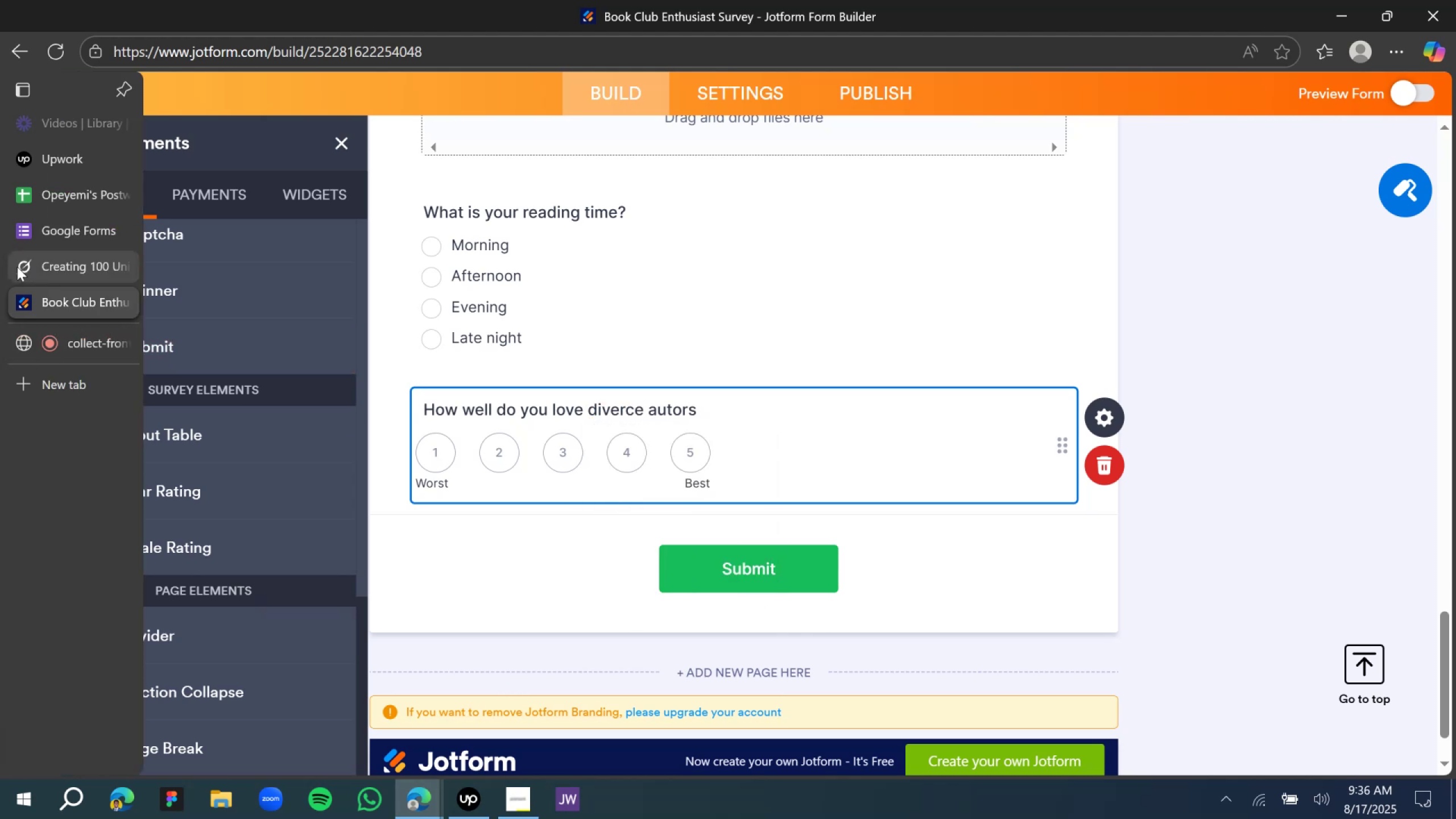 
left_click([17, 267])
 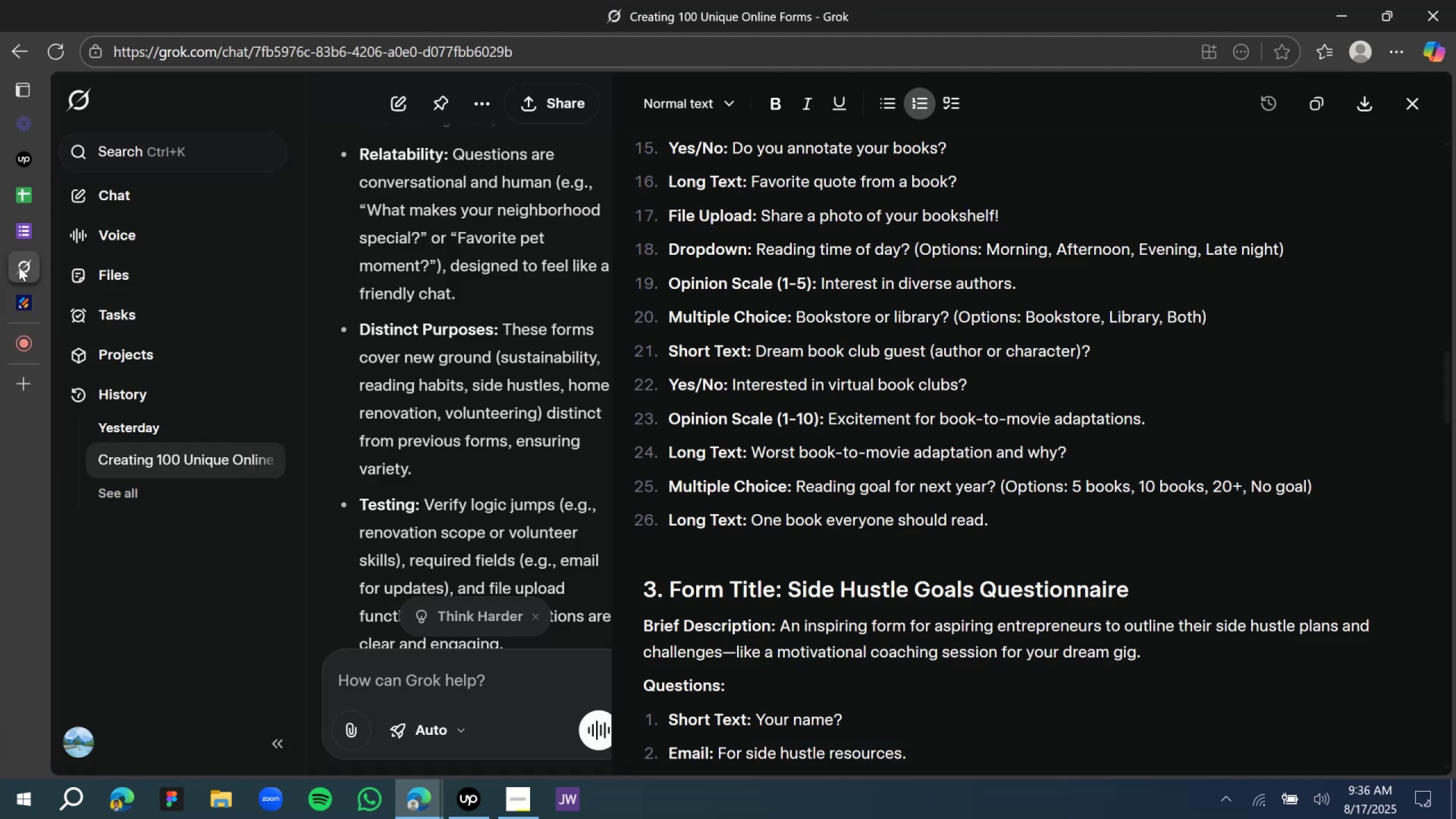 
wait(9.97)
 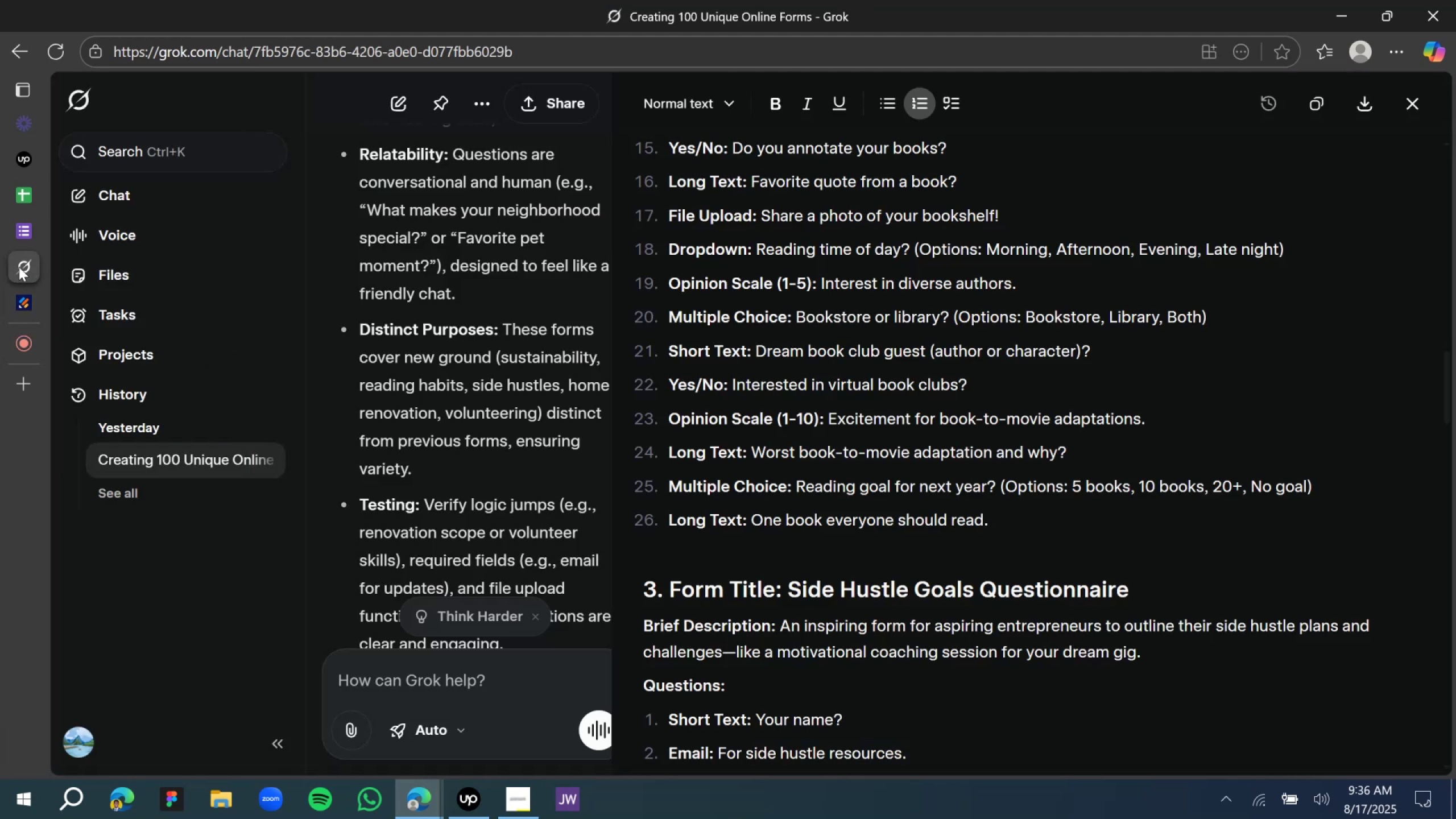 
scroll: coordinate [785, 306], scroll_direction: down, amount: 1.0
 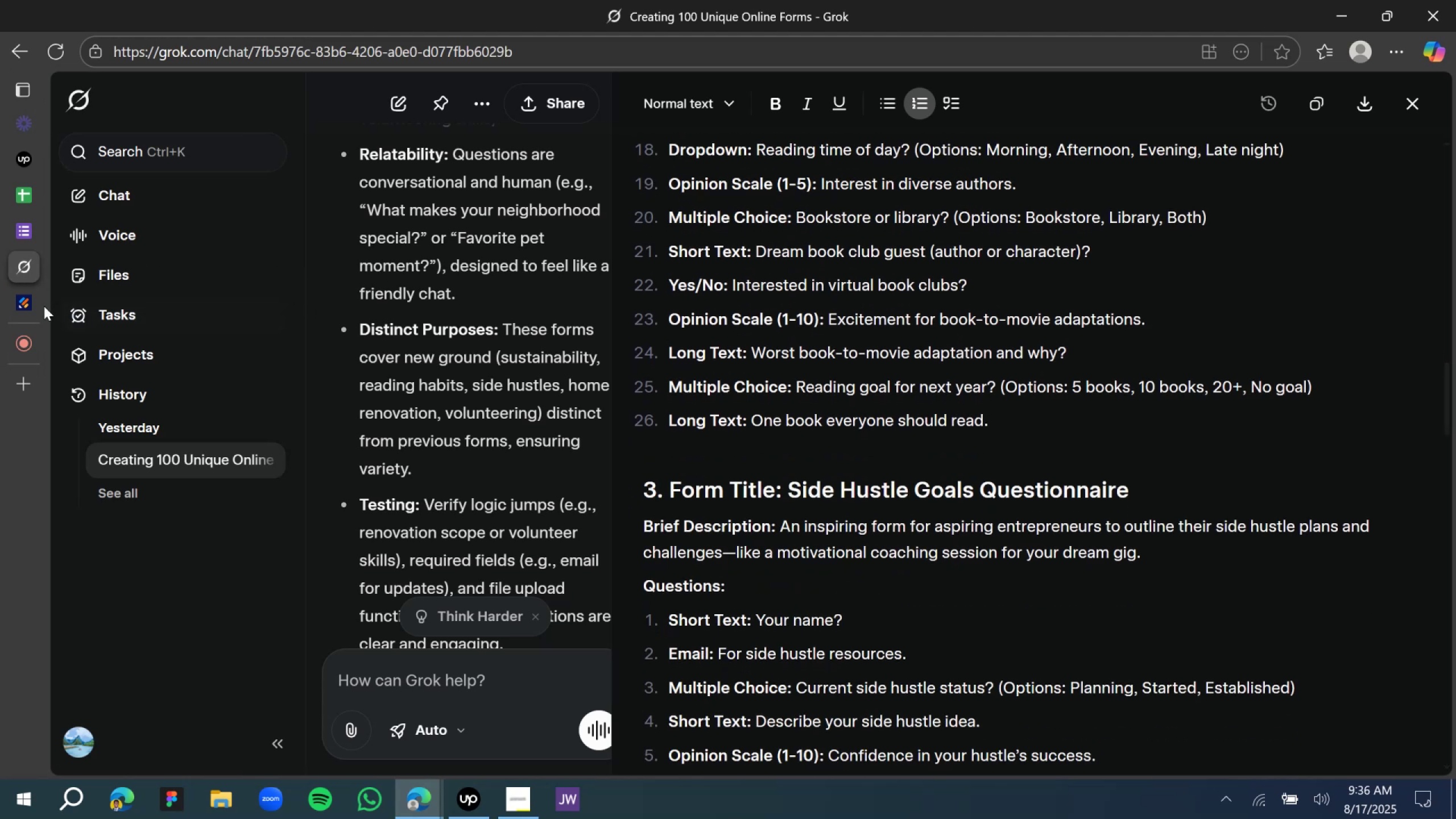 
left_click([31, 305])
 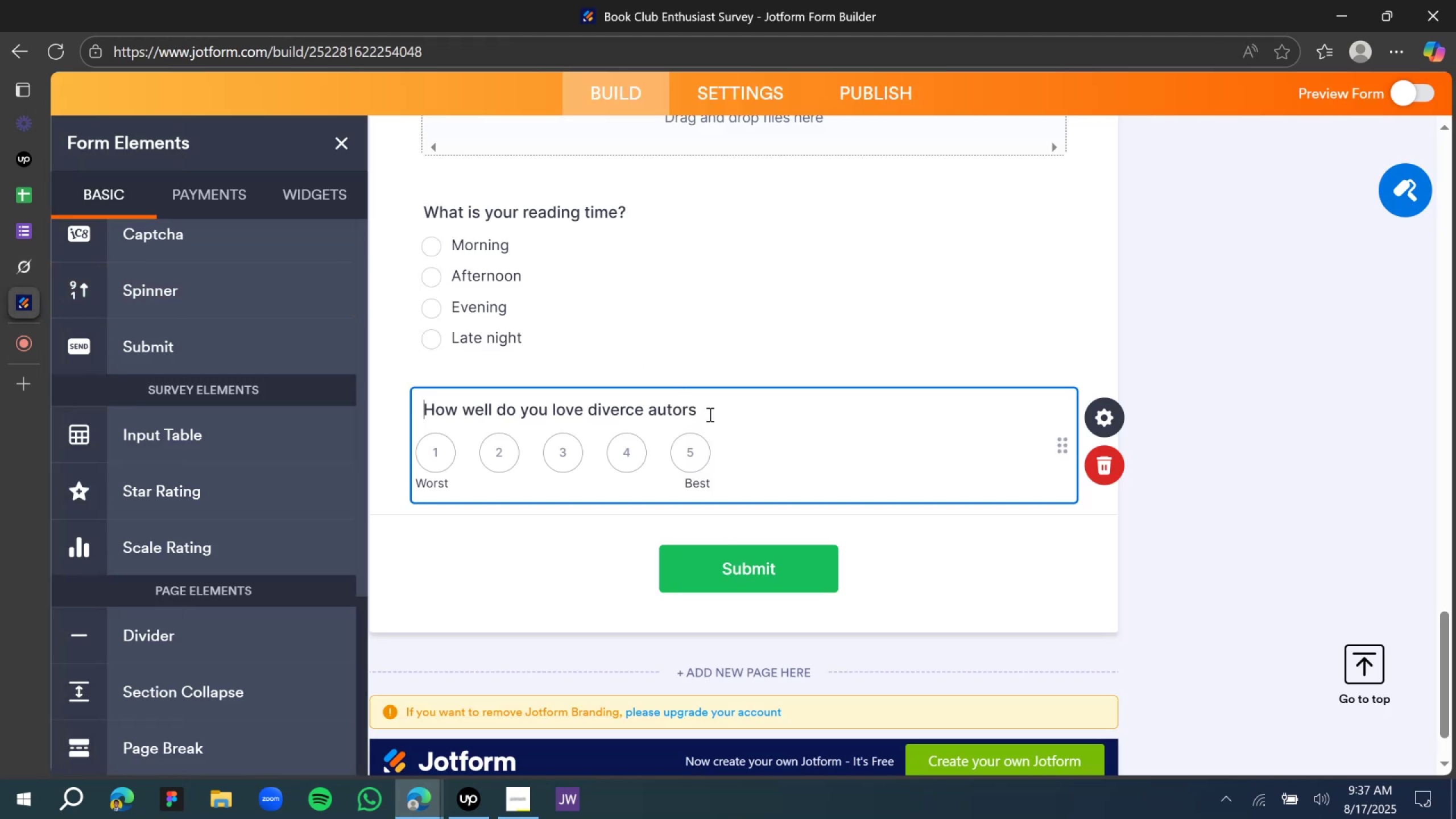 
left_click([695, 407])
 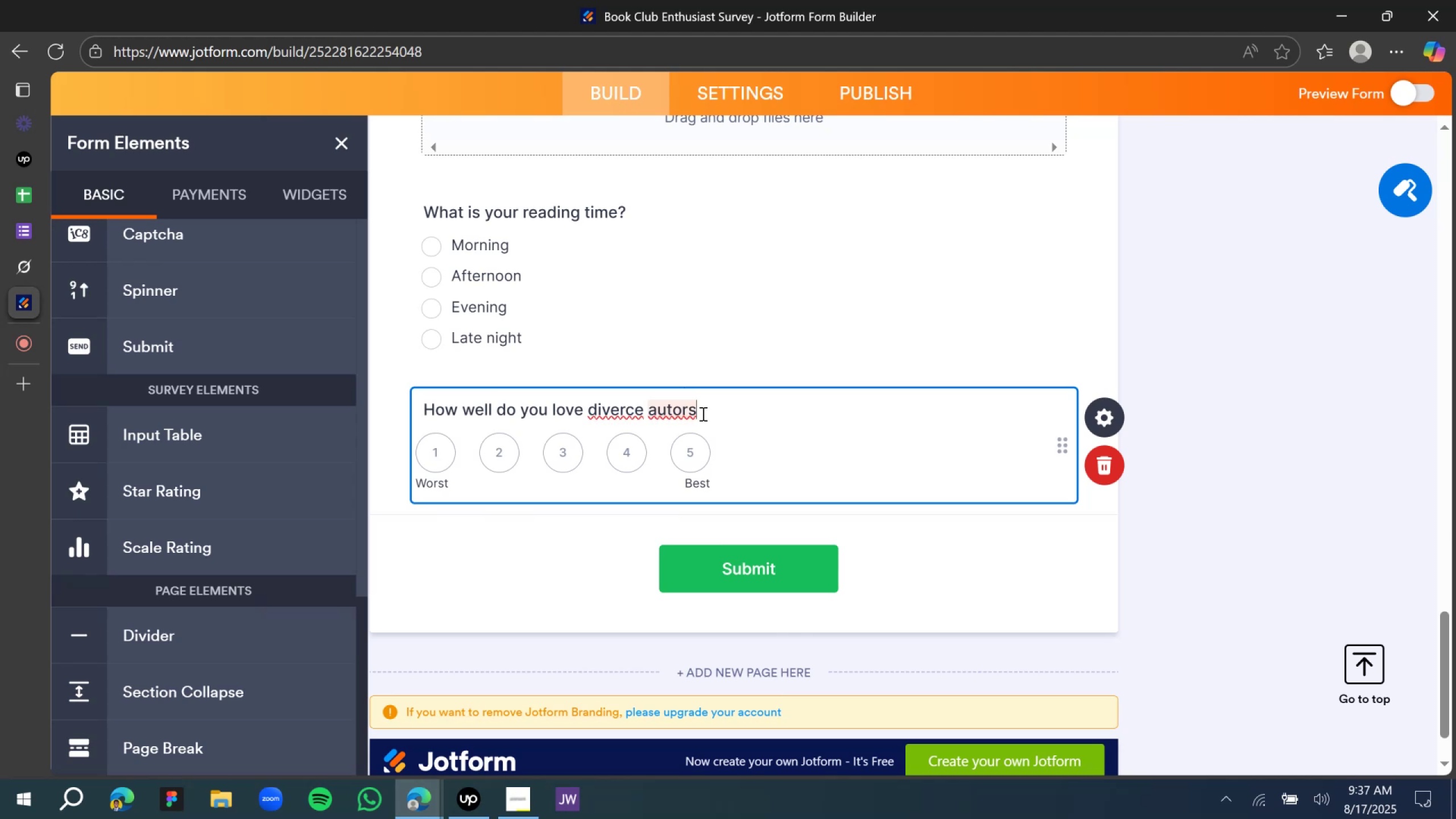 
wait(5.93)
 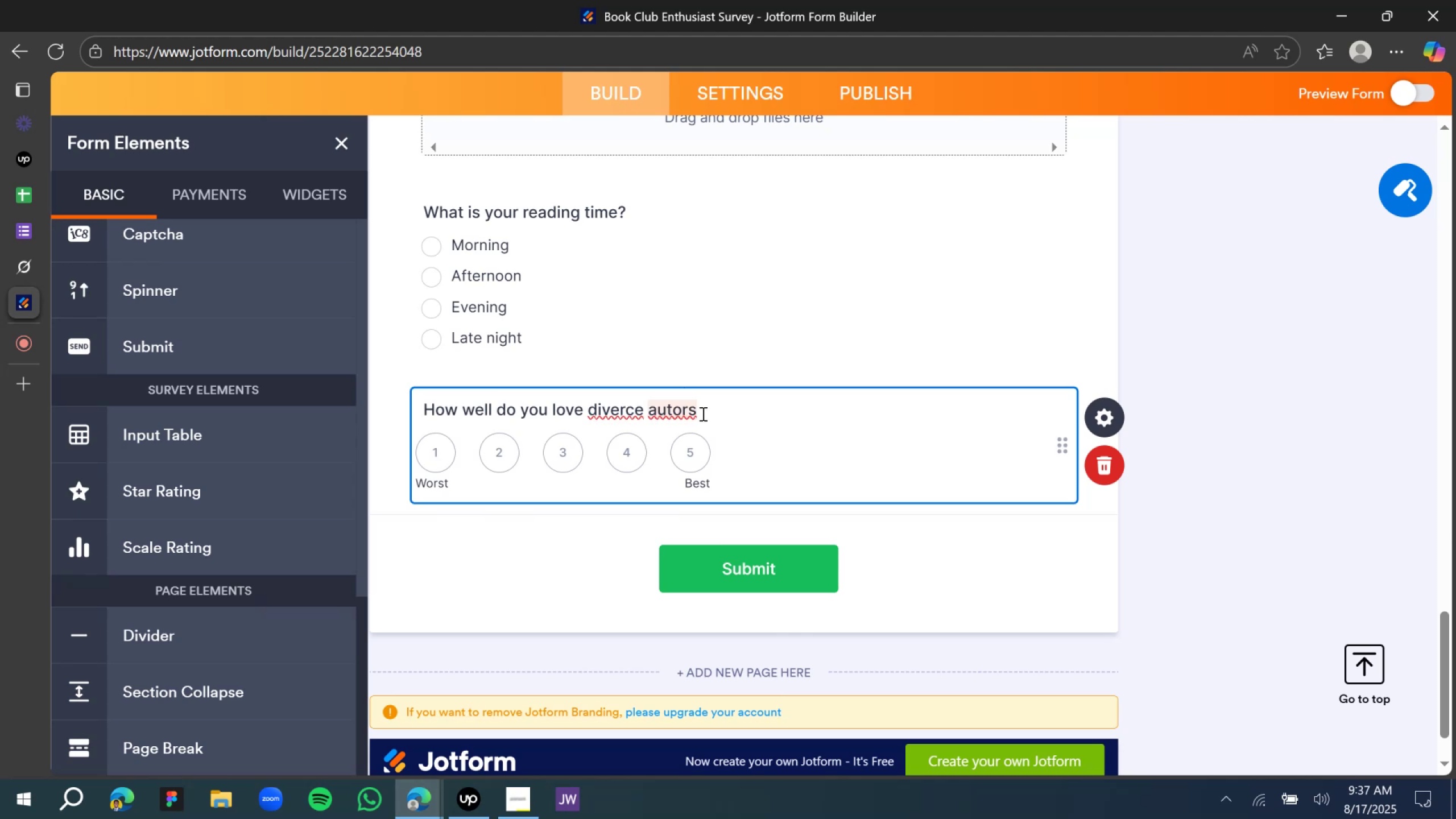 
key(Backspace)
key(Backspace)
key(Backspace)
type(hos)
 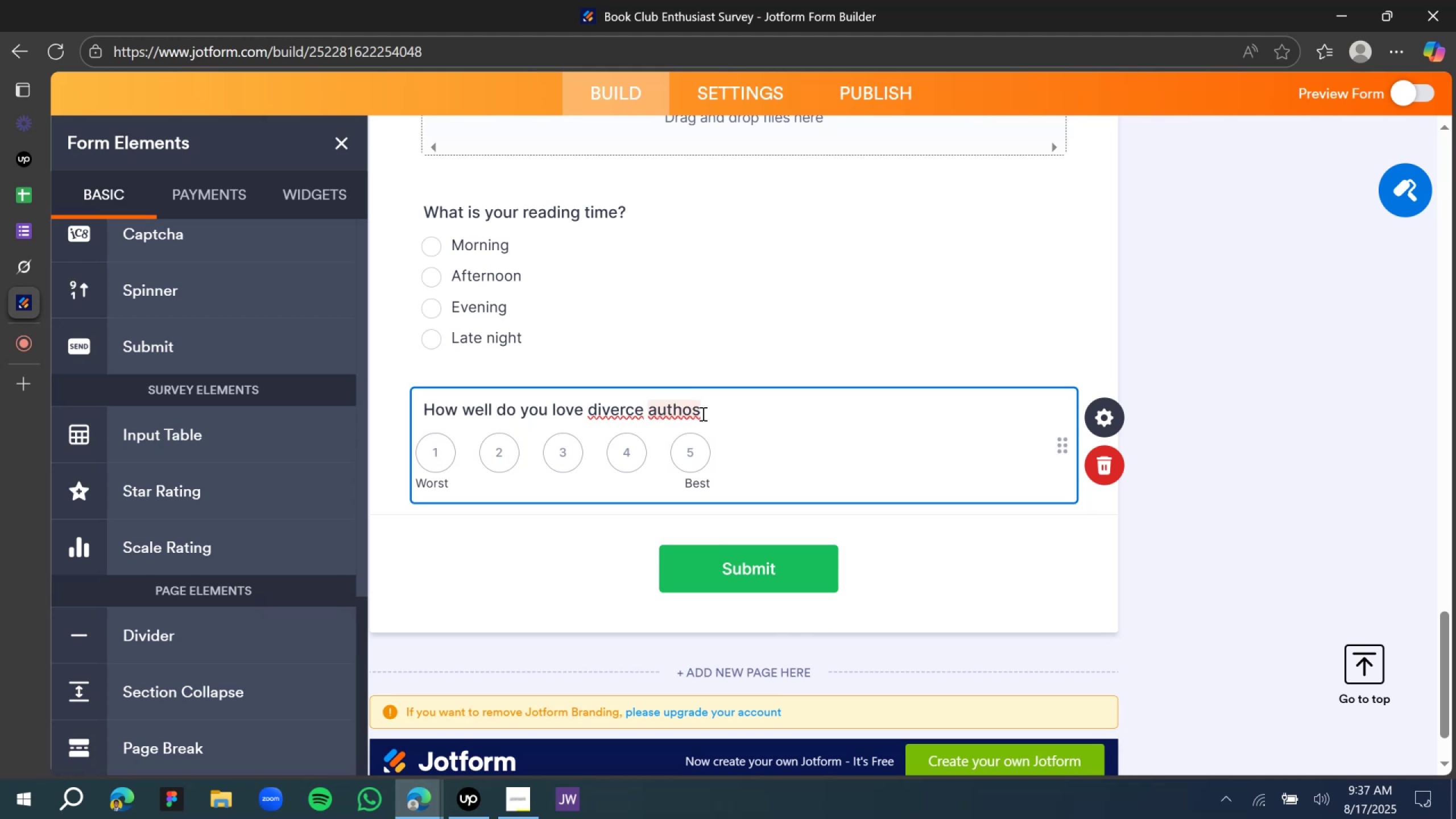 
left_click([685, 406])
 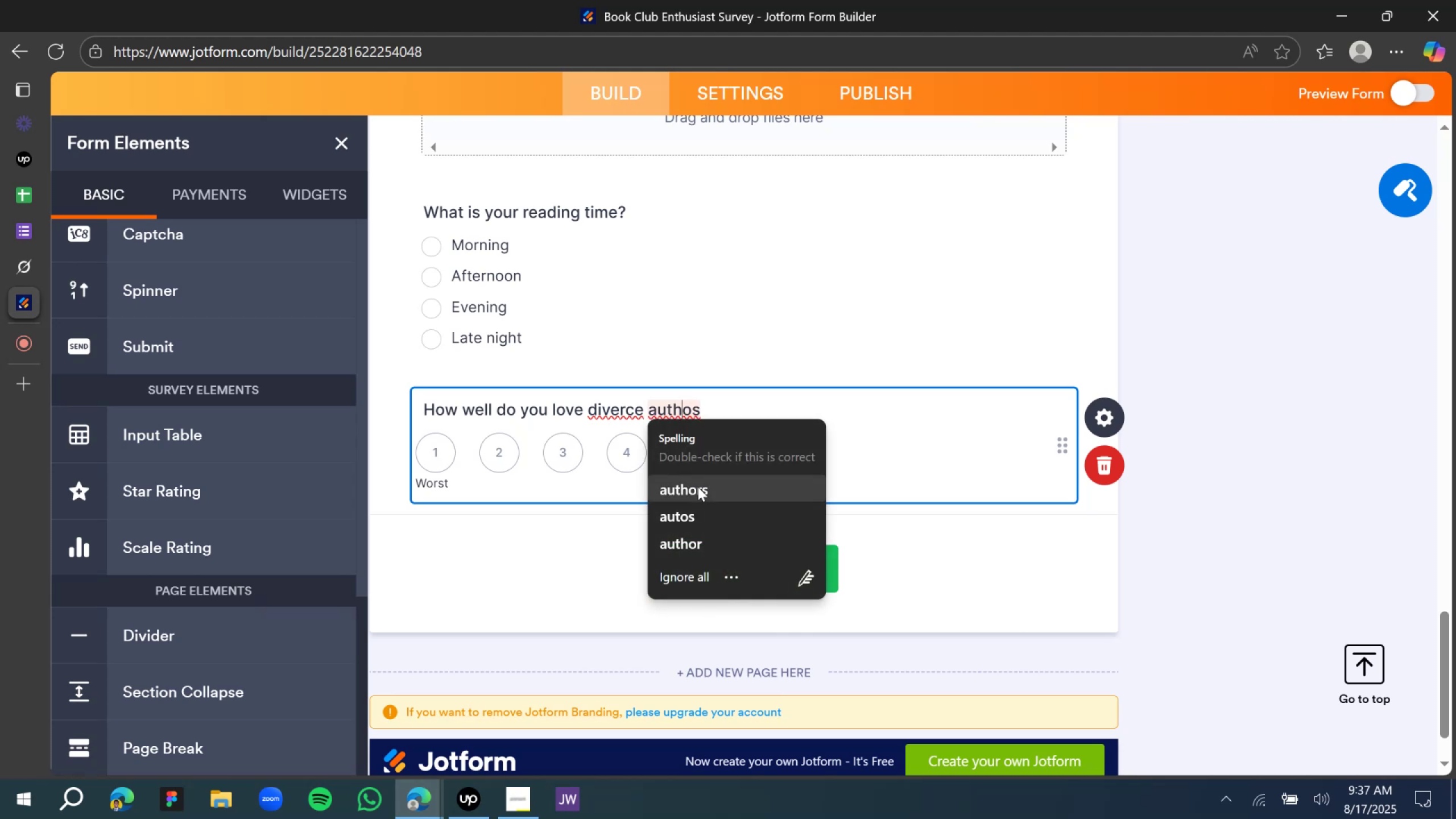 
left_click([698, 487])
 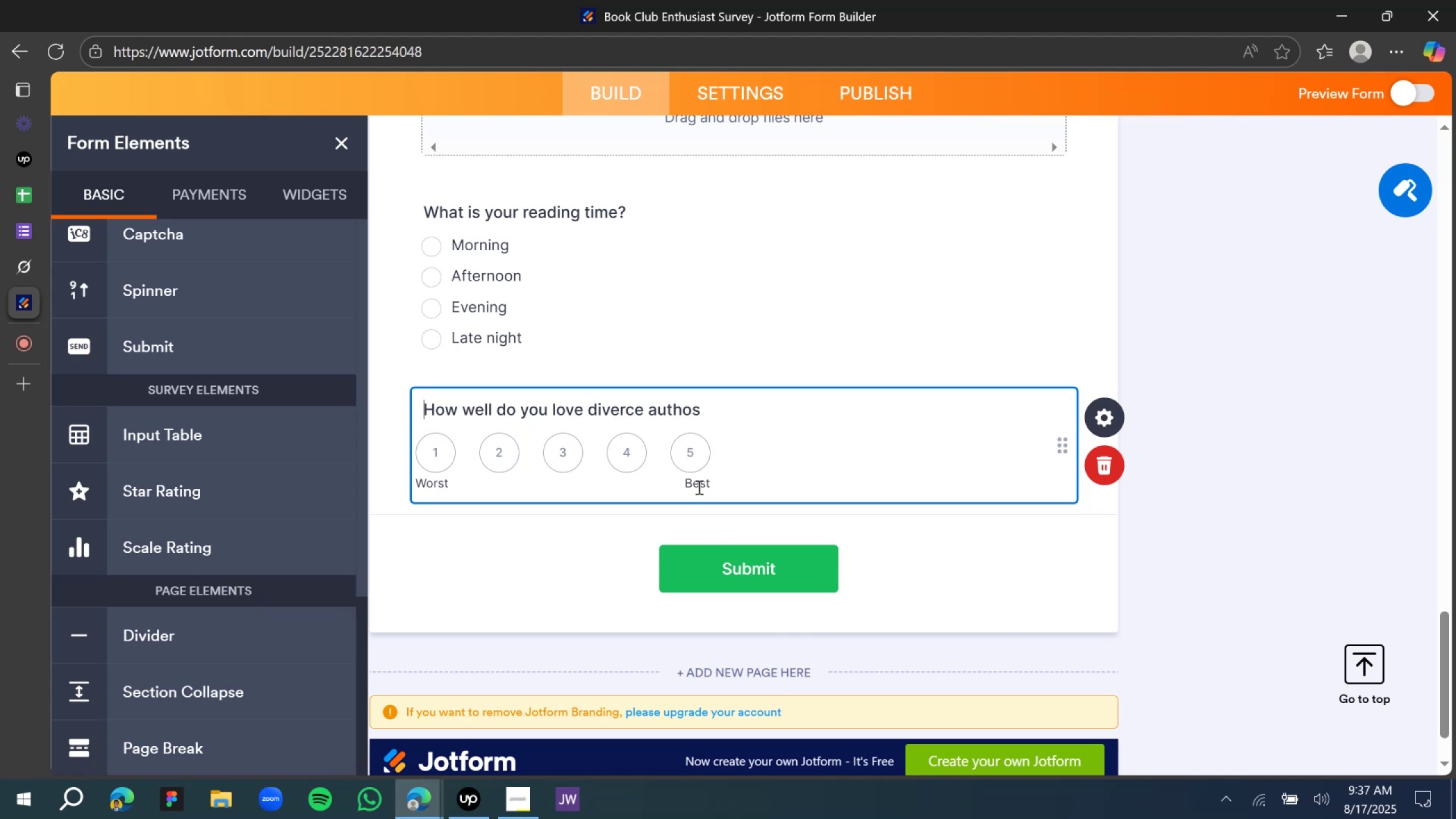 
wait(26.46)
 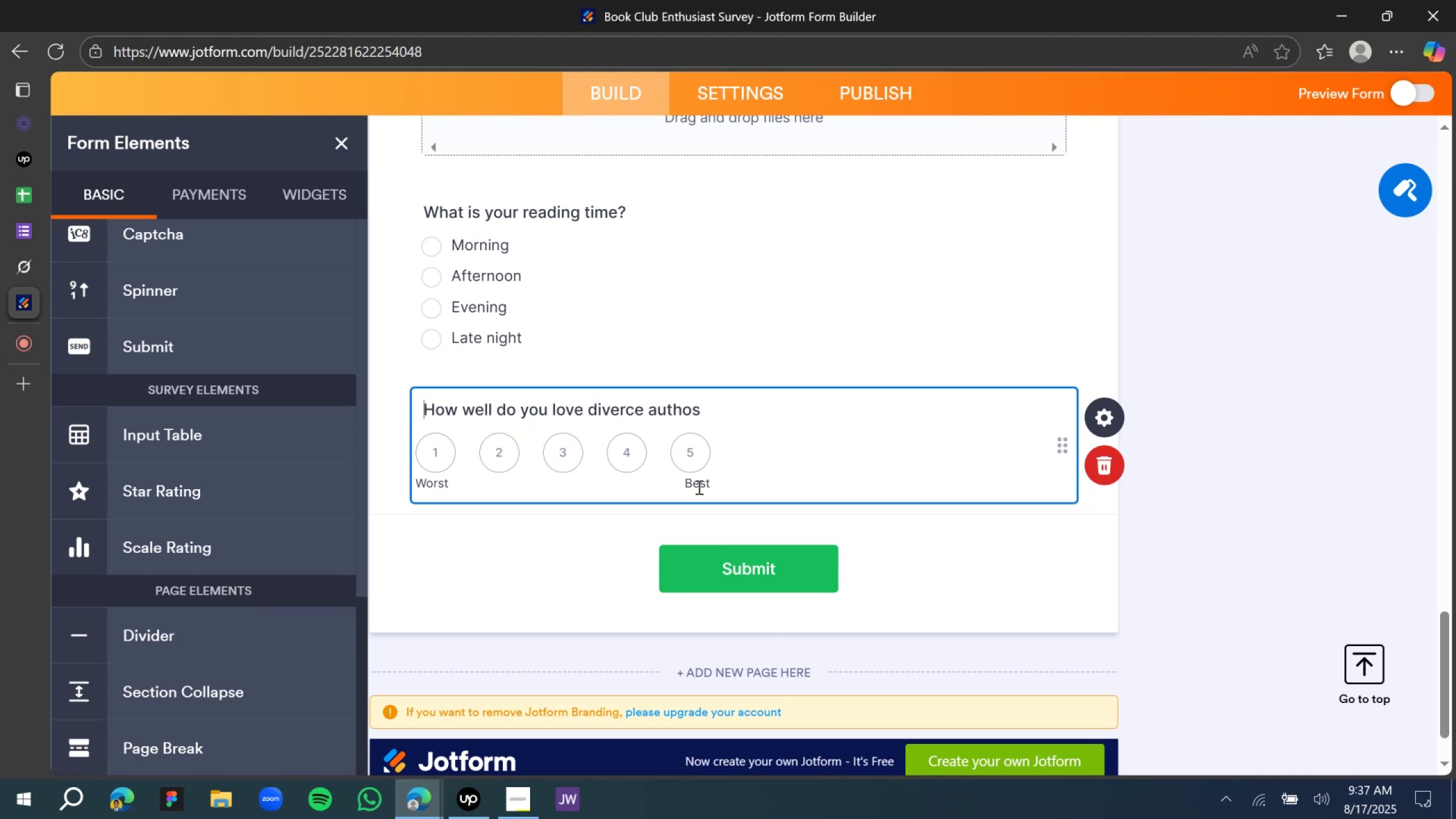 
left_click([1251, 362])
 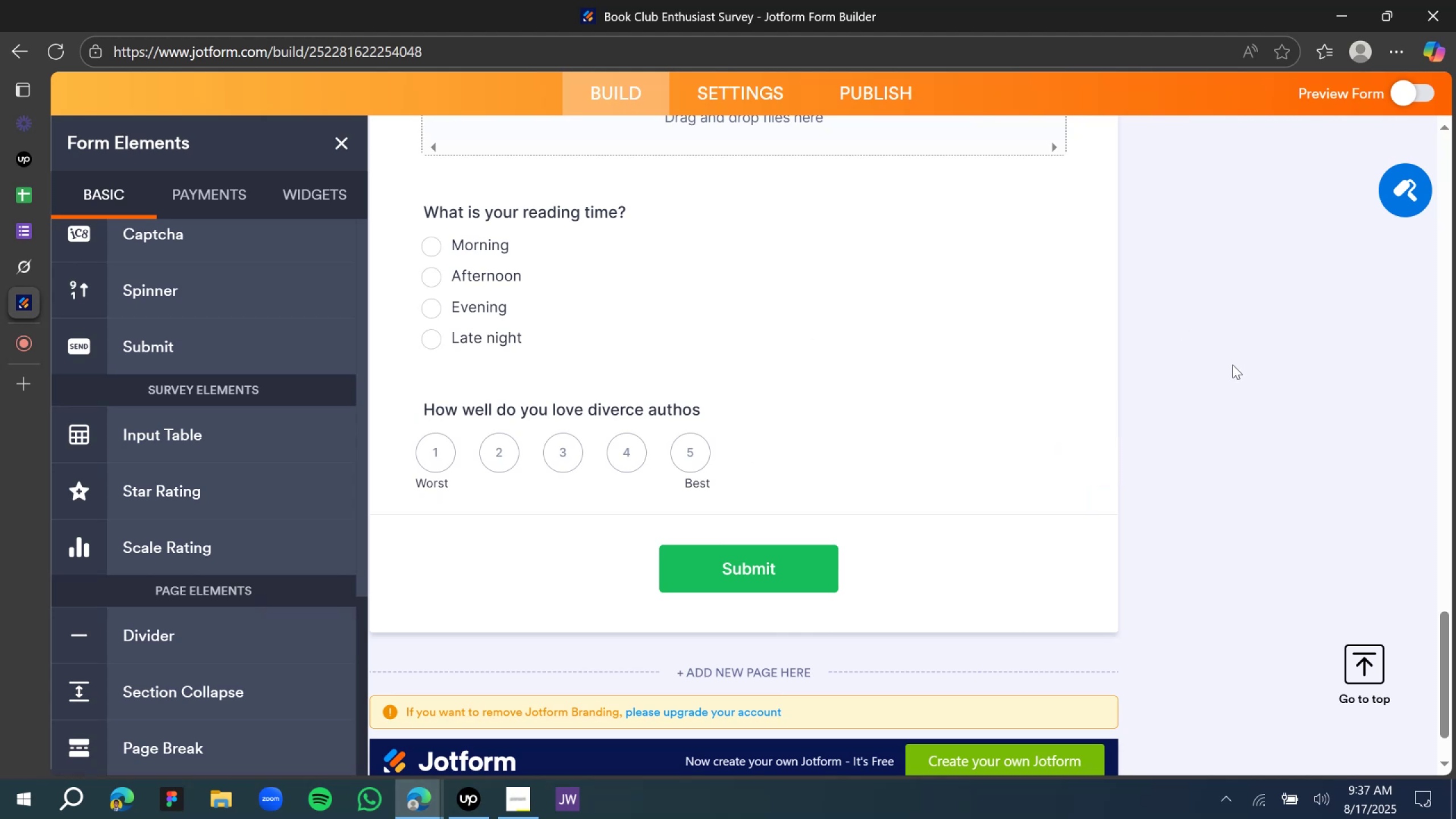 
wait(7.2)
 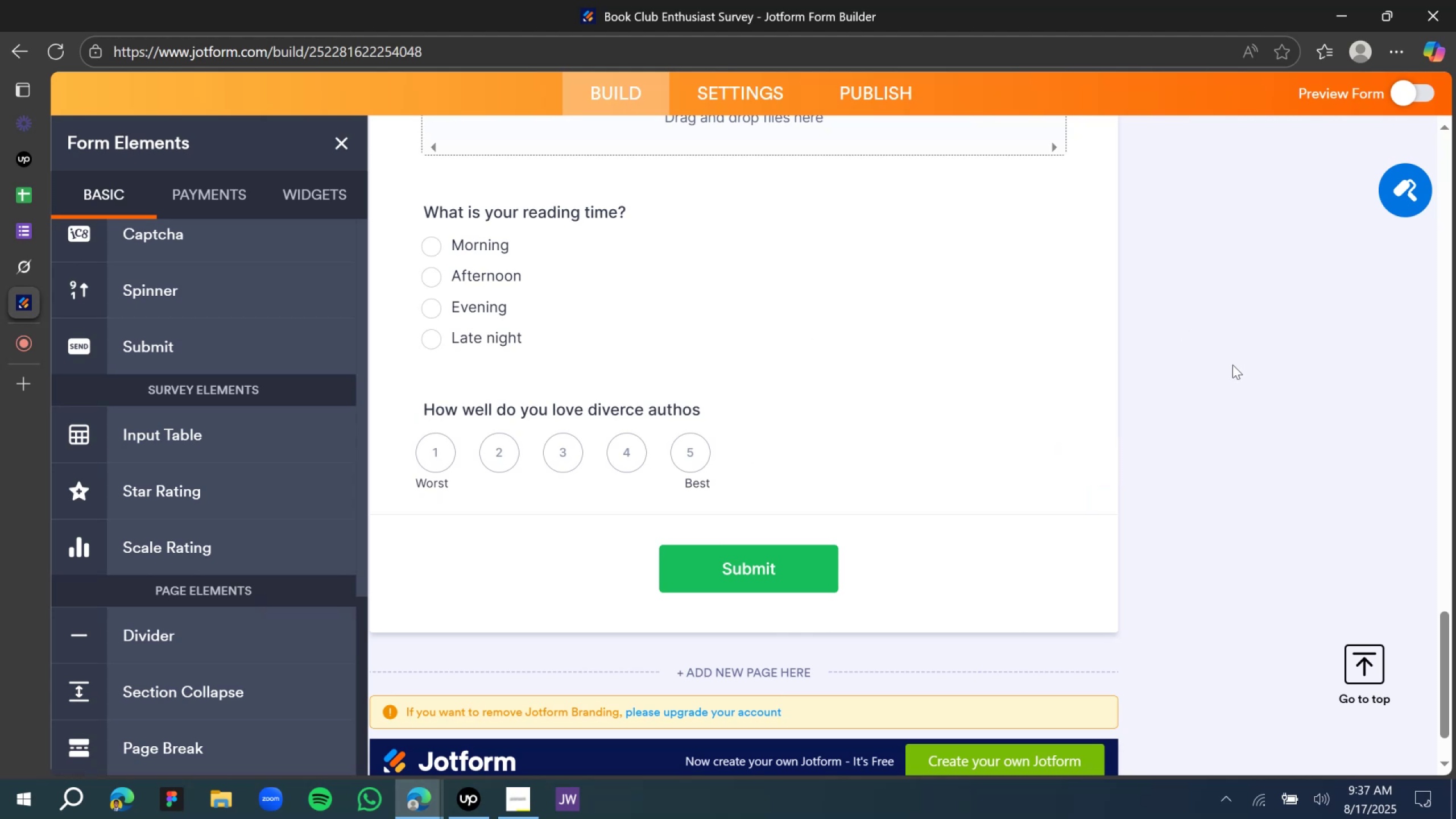 
scroll: coordinate [521, 411], scroll_direction: down, amount: 6.0
 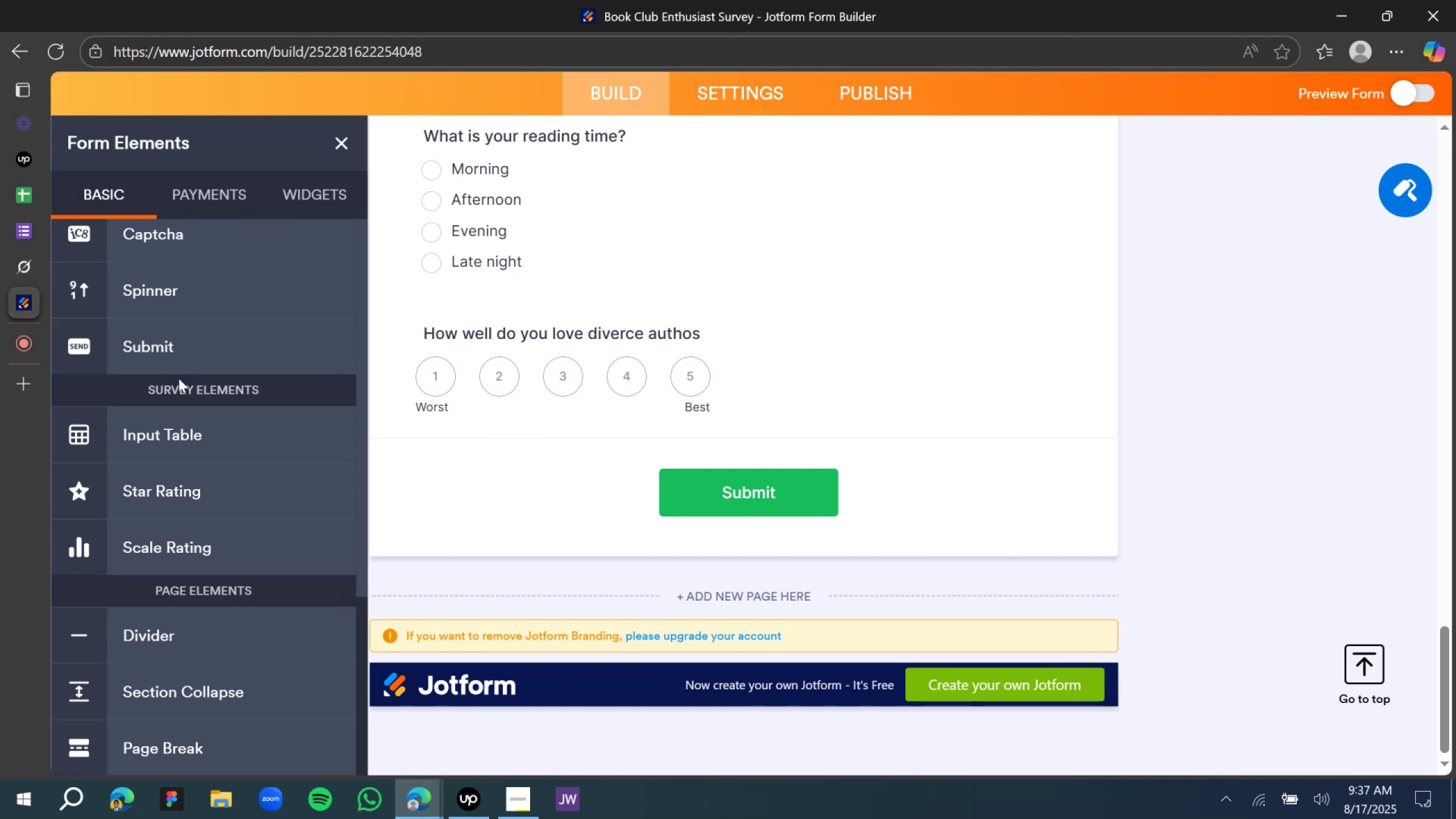 
left_click([27, 269])
 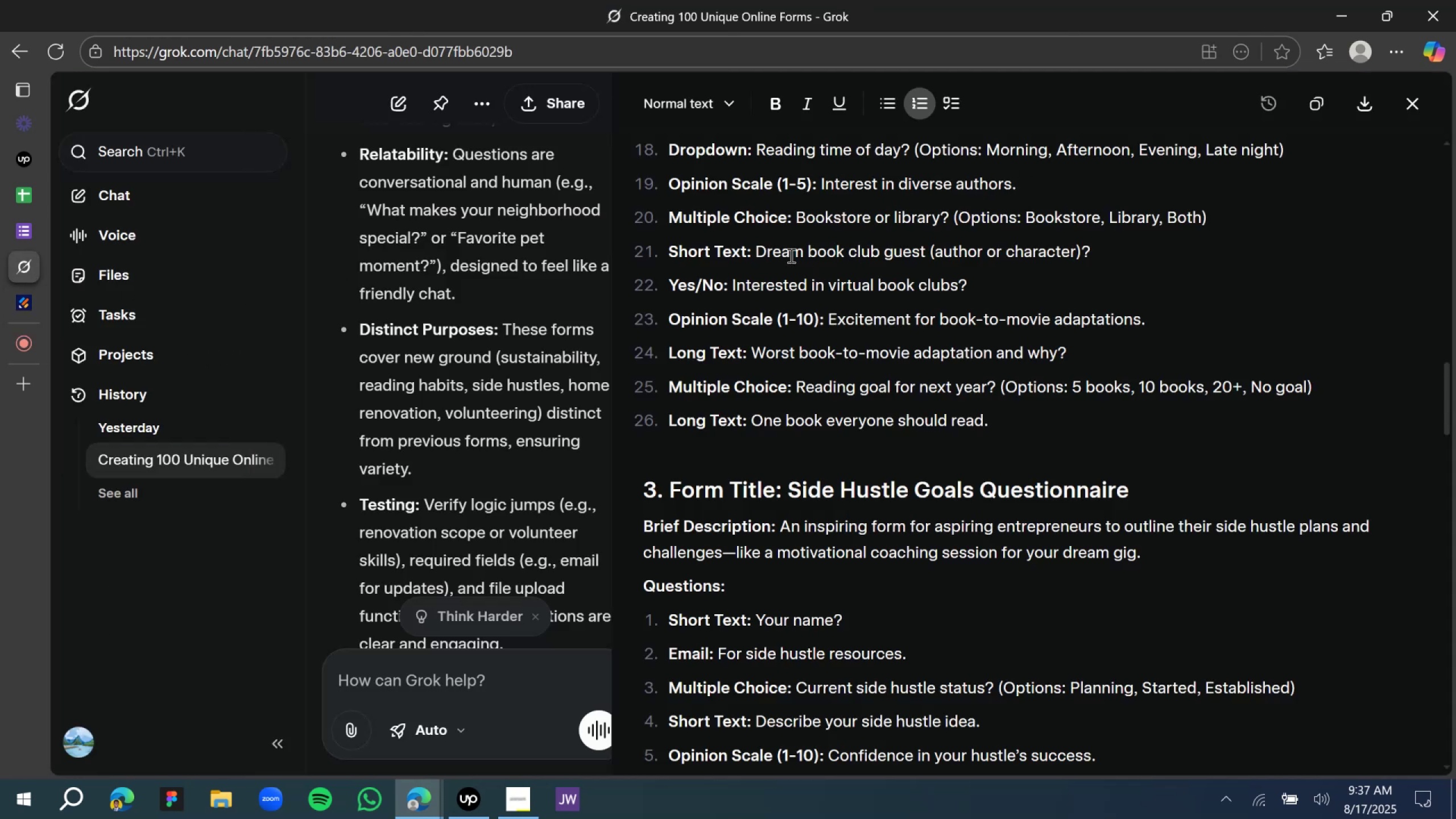 
wait(8.67)
 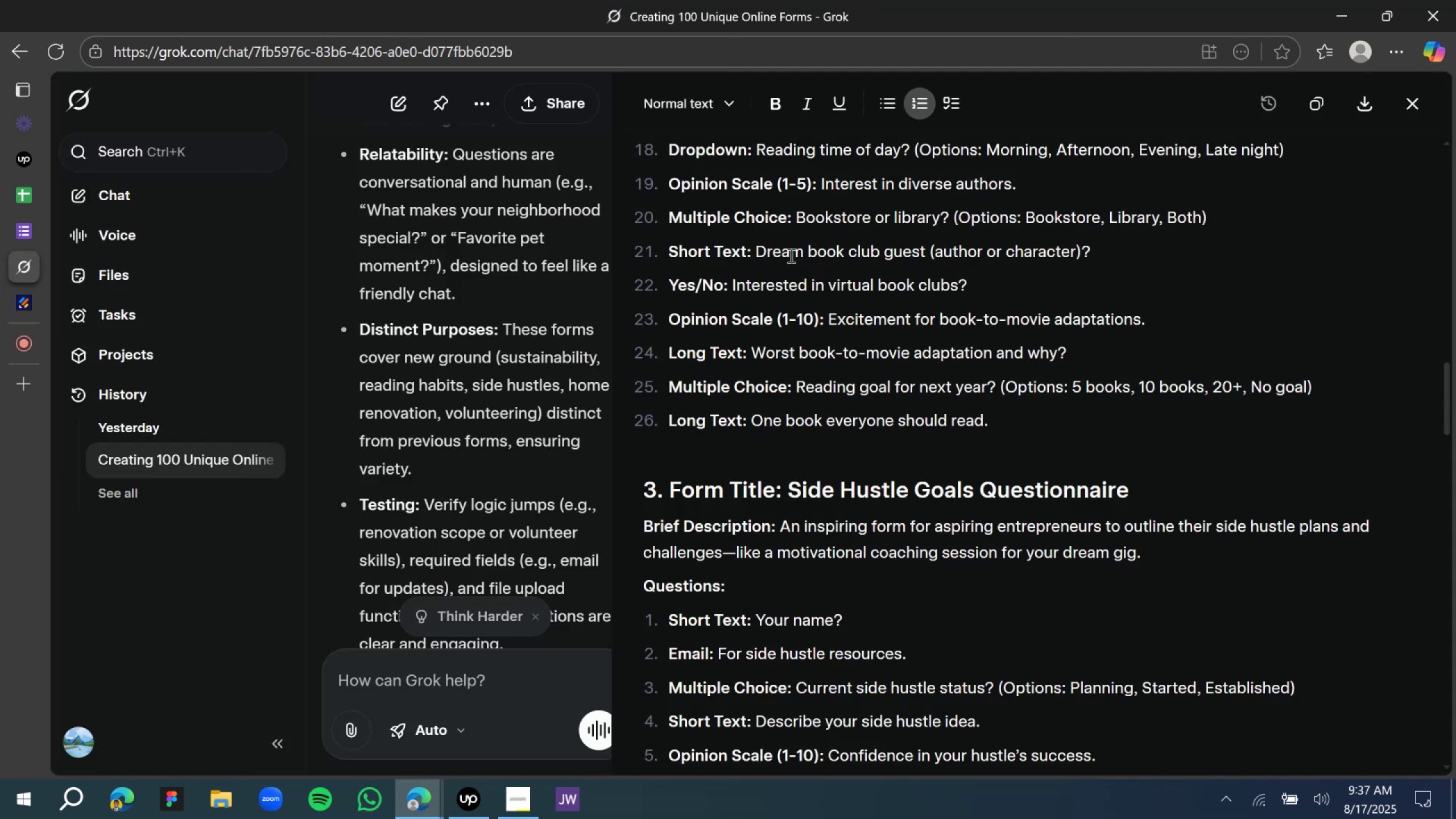 
left_click([20, 299])
 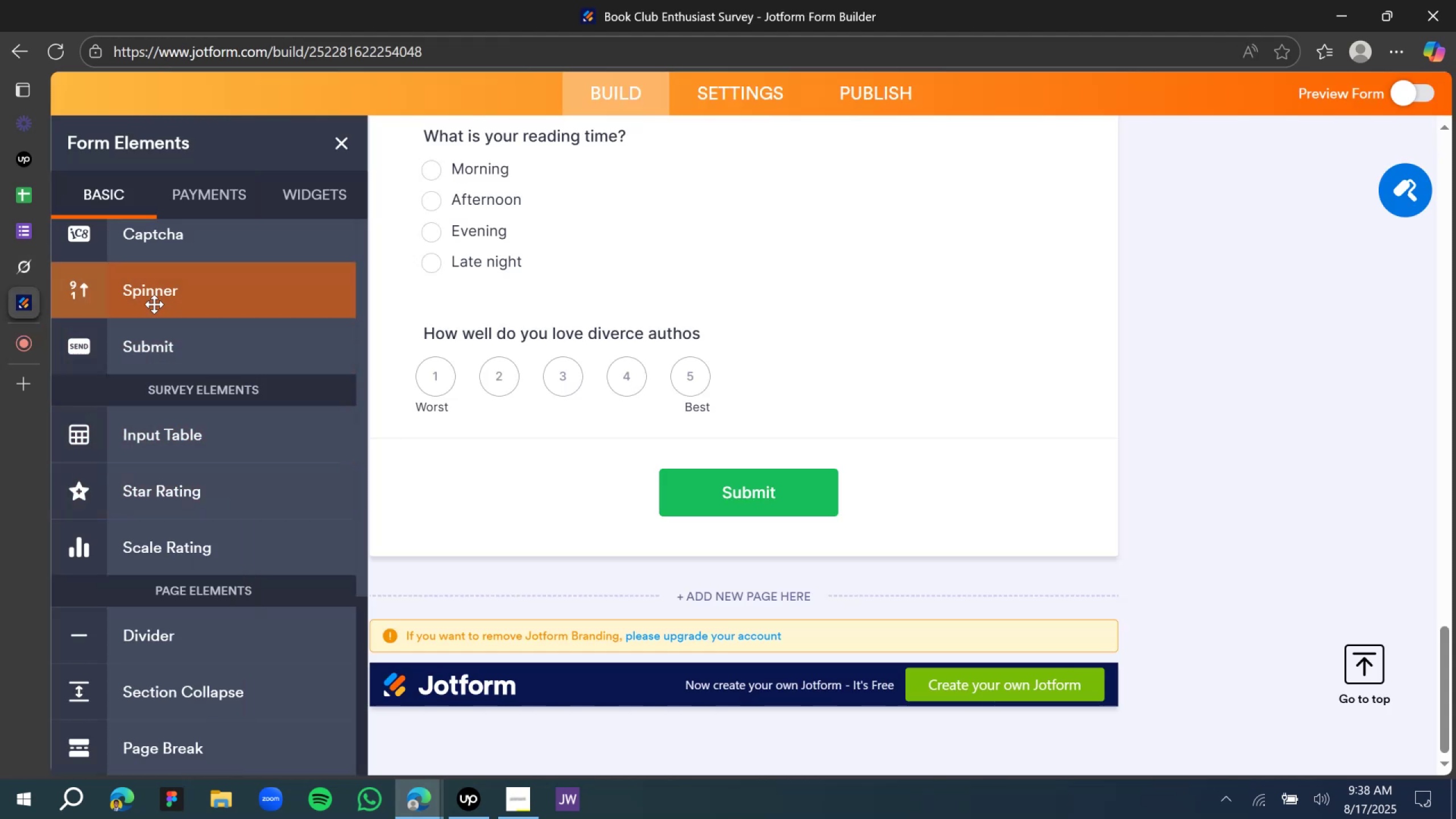 
scroll: coordinate [142, 390], scroll_direction: up, amount: 5.0
 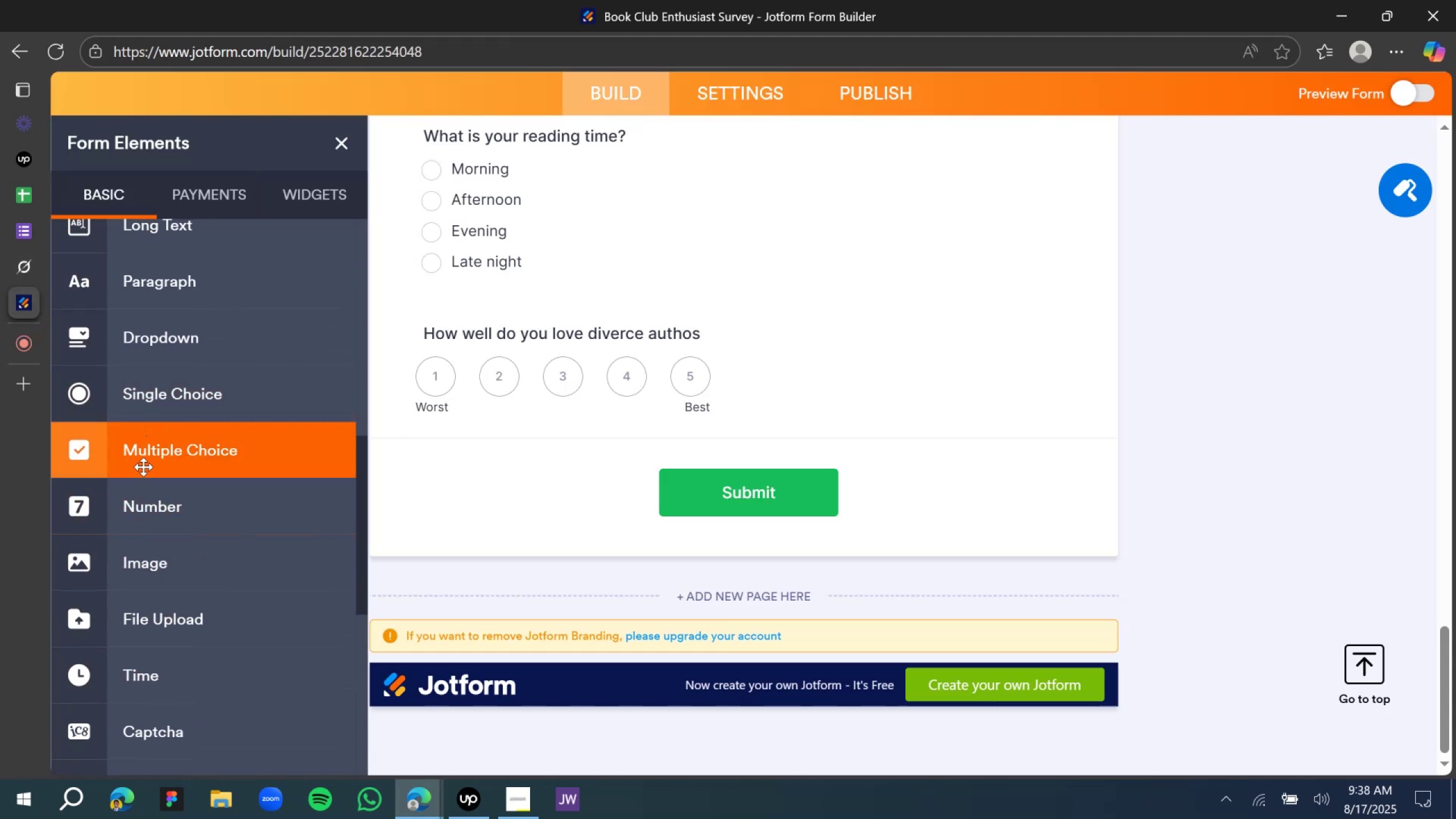 
left_click_drag(start_coordinate=[137, 401], to_coordinate=[528, 449])
 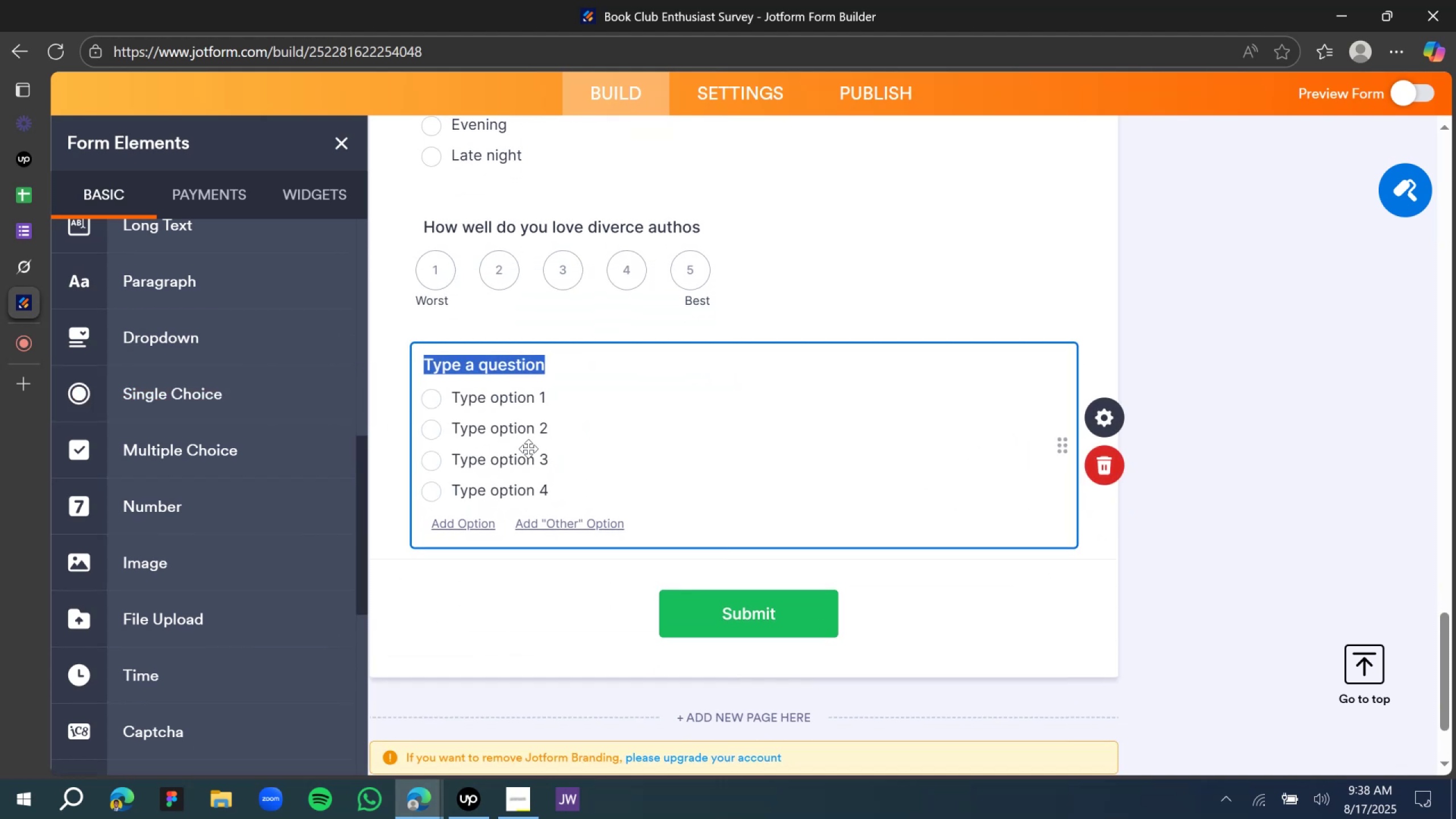 
type(Are you boos)
key(Backspace)
 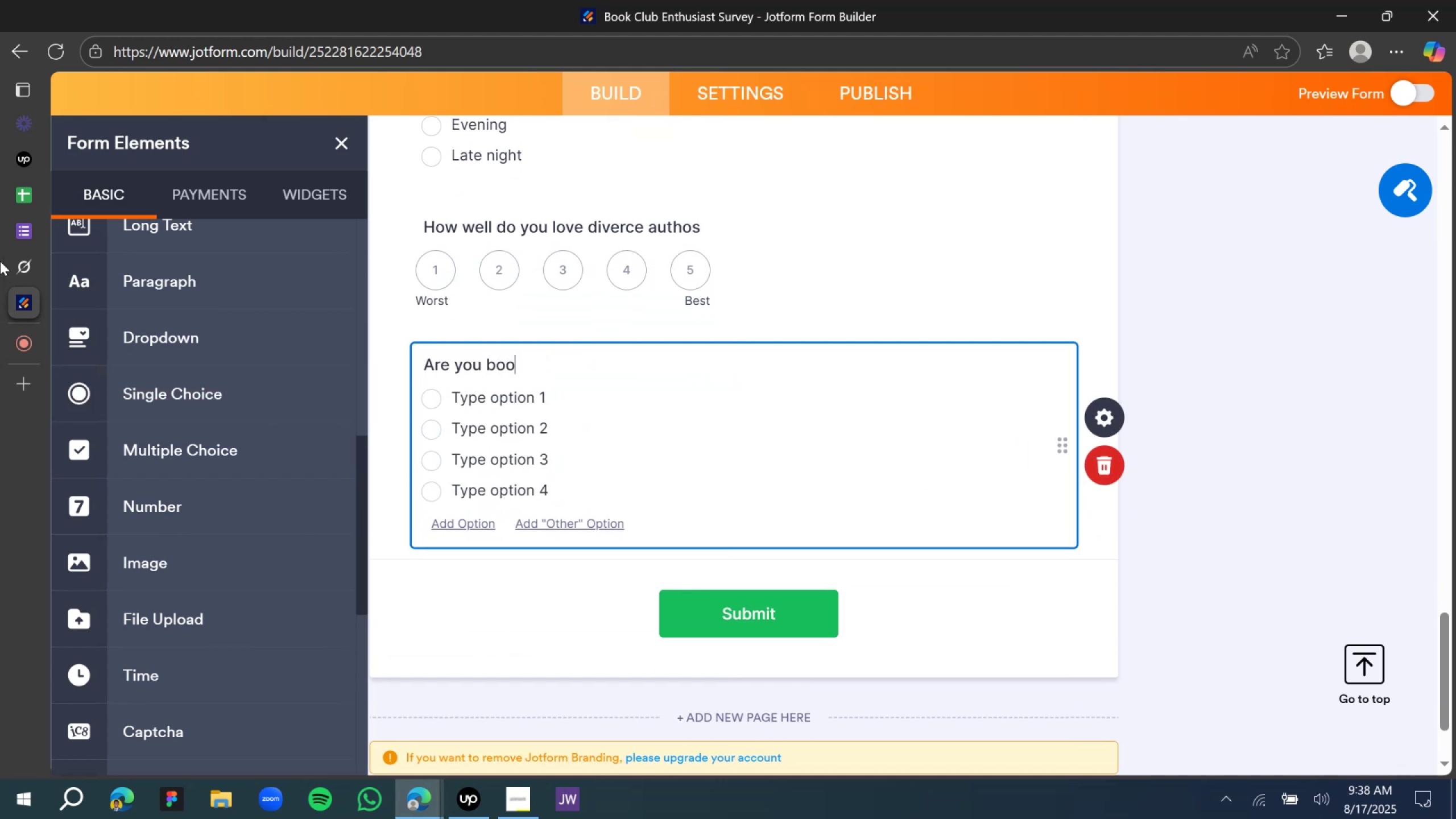 
mouse_move([27, 279])
 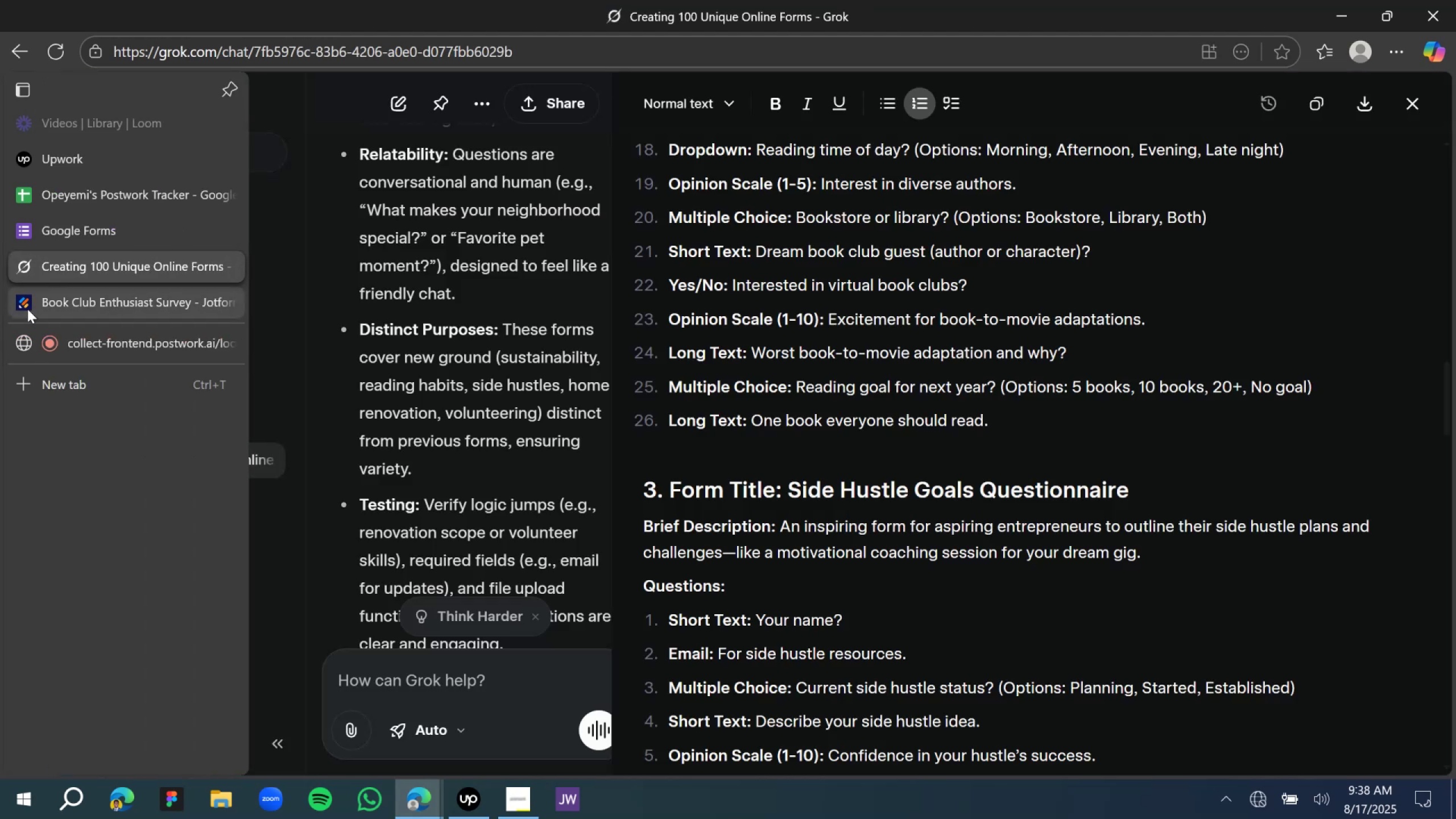 
left_click([27, 309])
 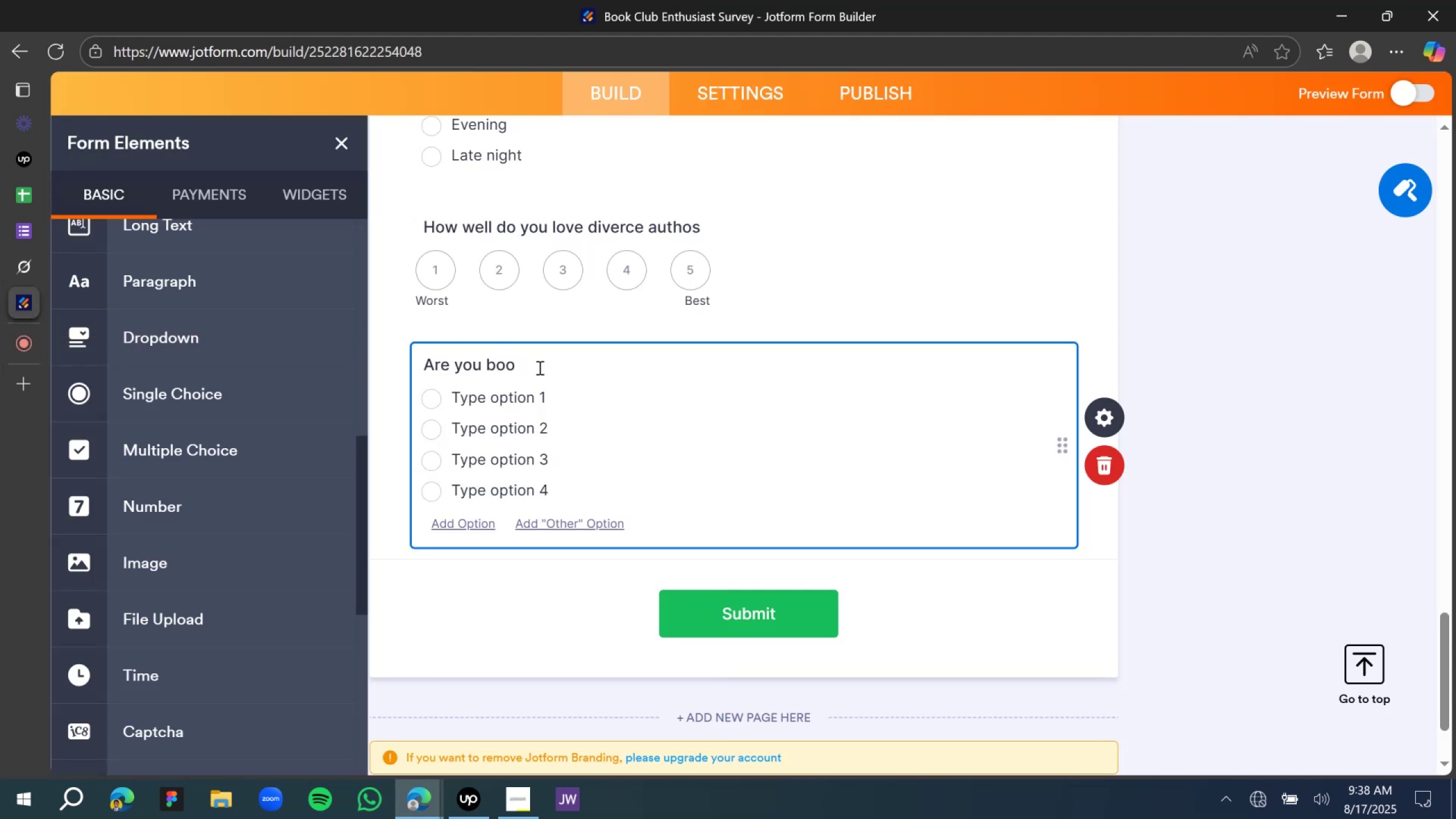 
left_click([539, 367])
 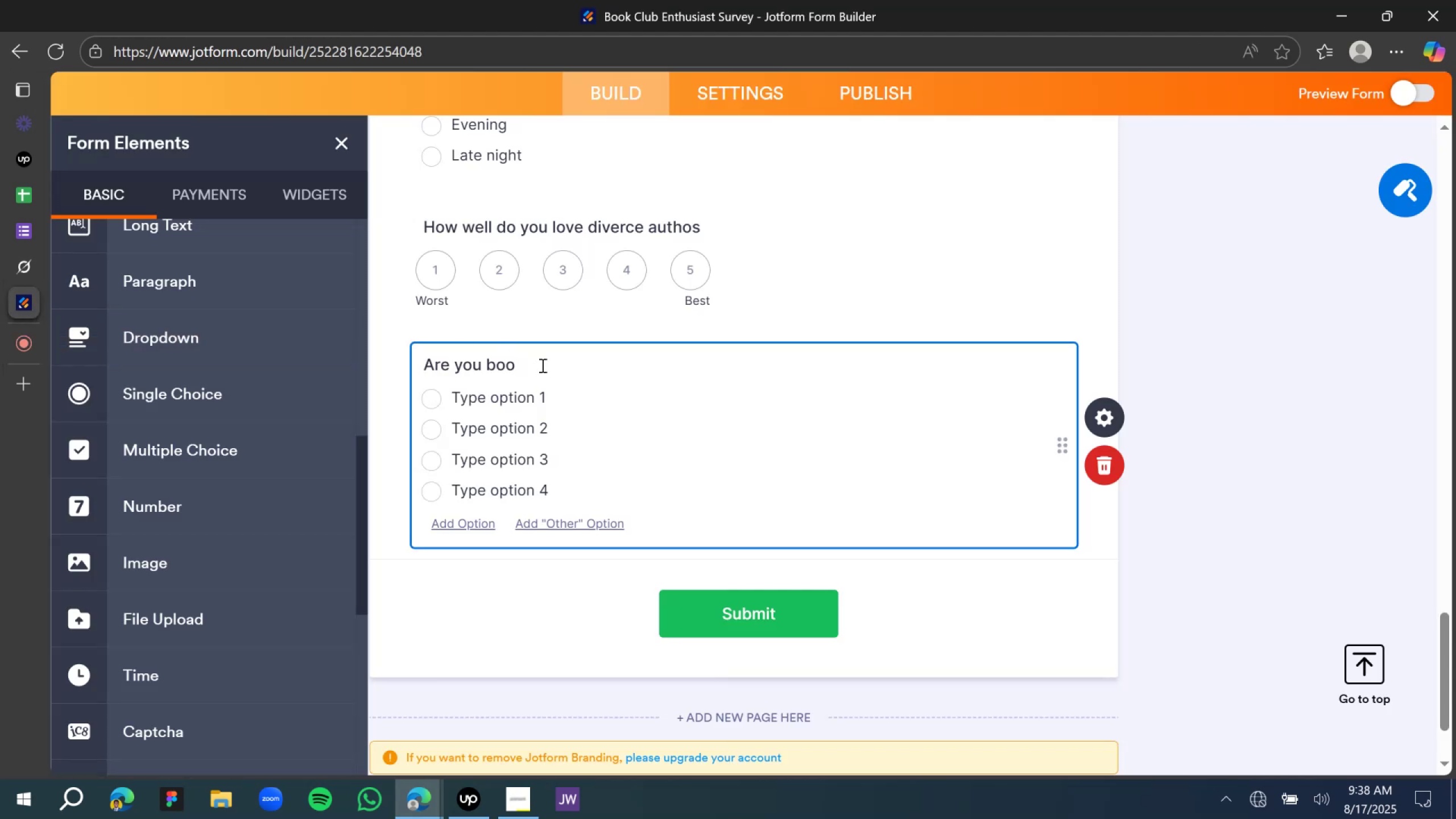 
type(kstore or library person?)
 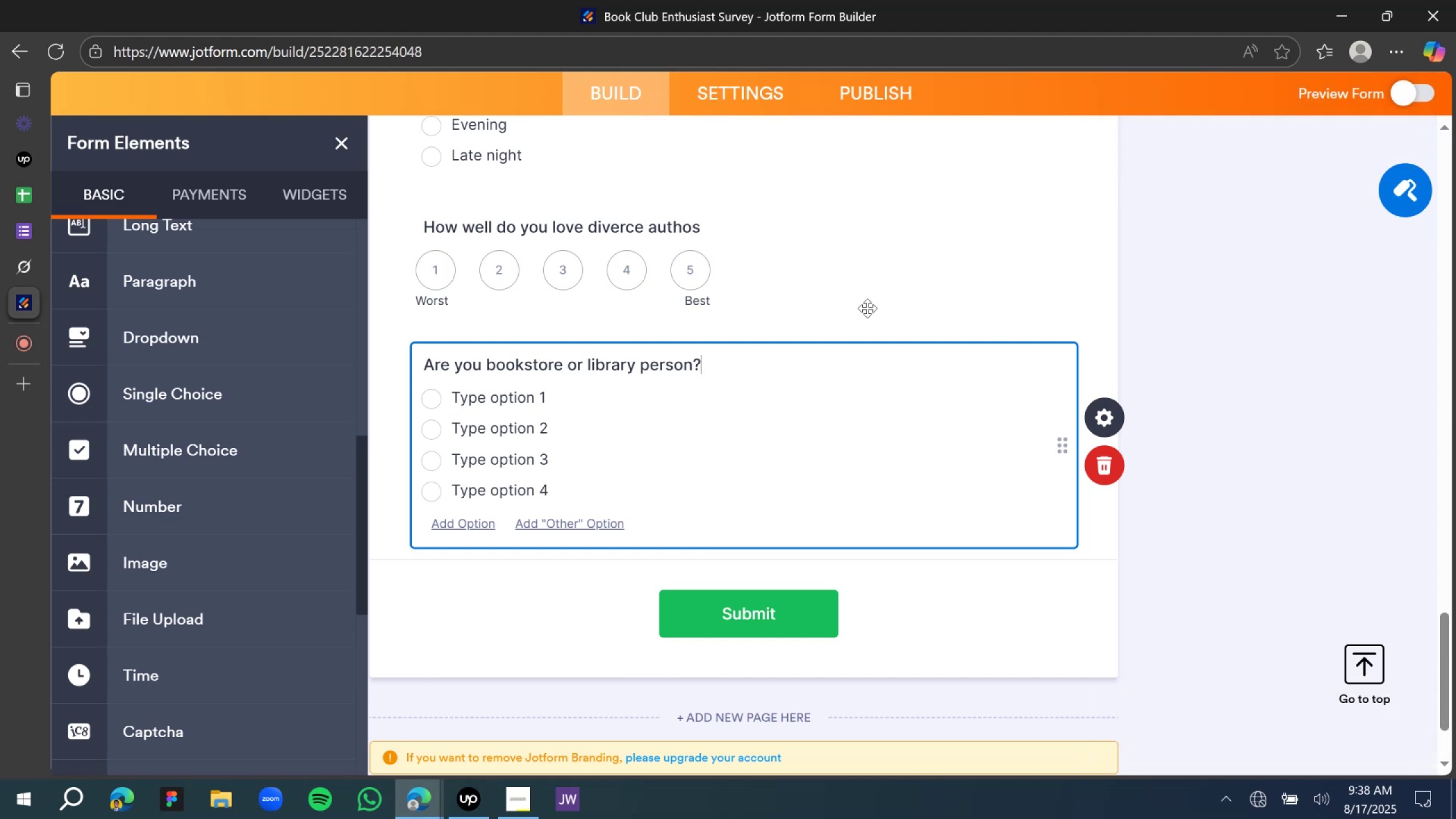 
wait(28.5)
 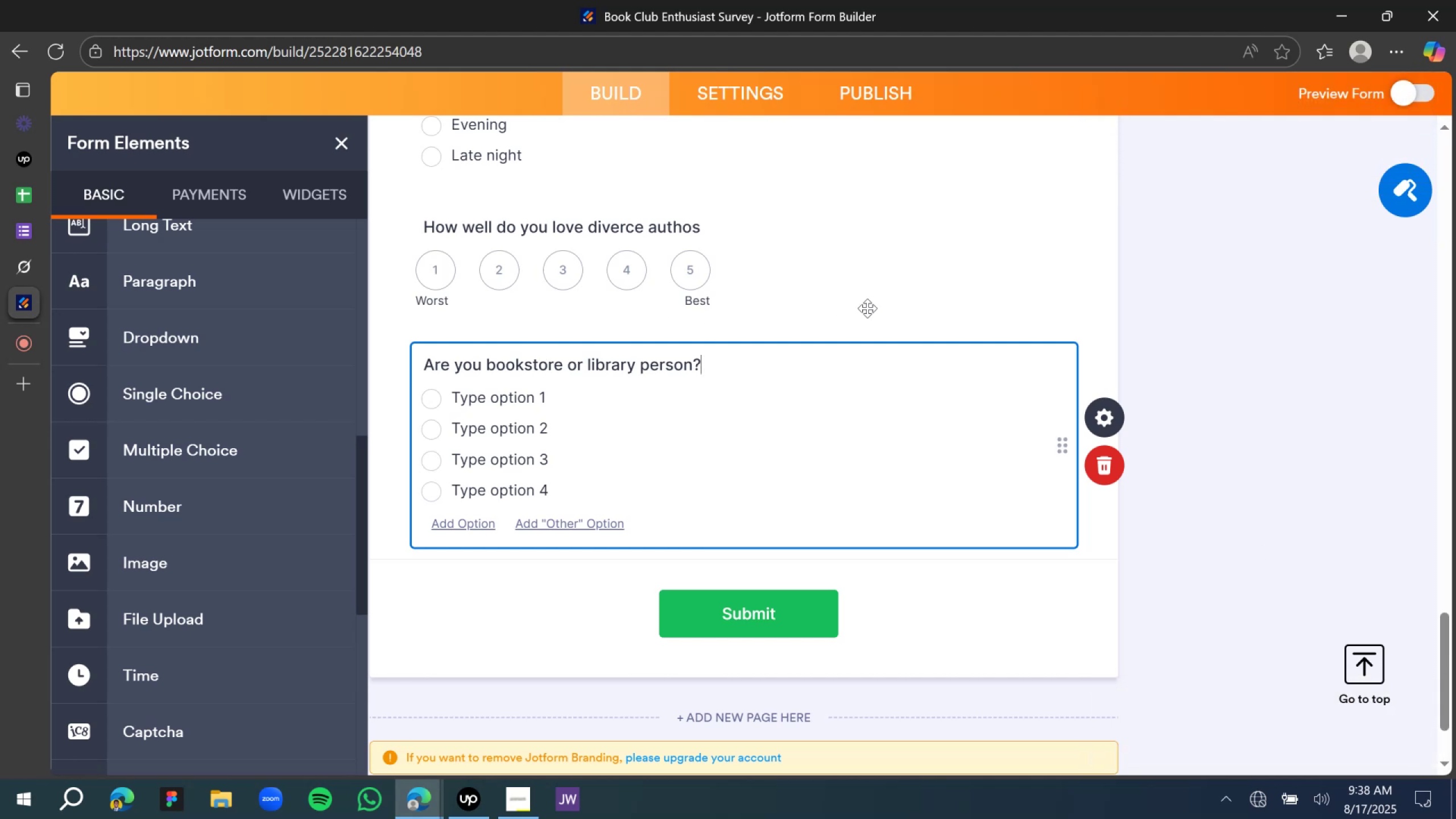 
left_click([520, 805])
 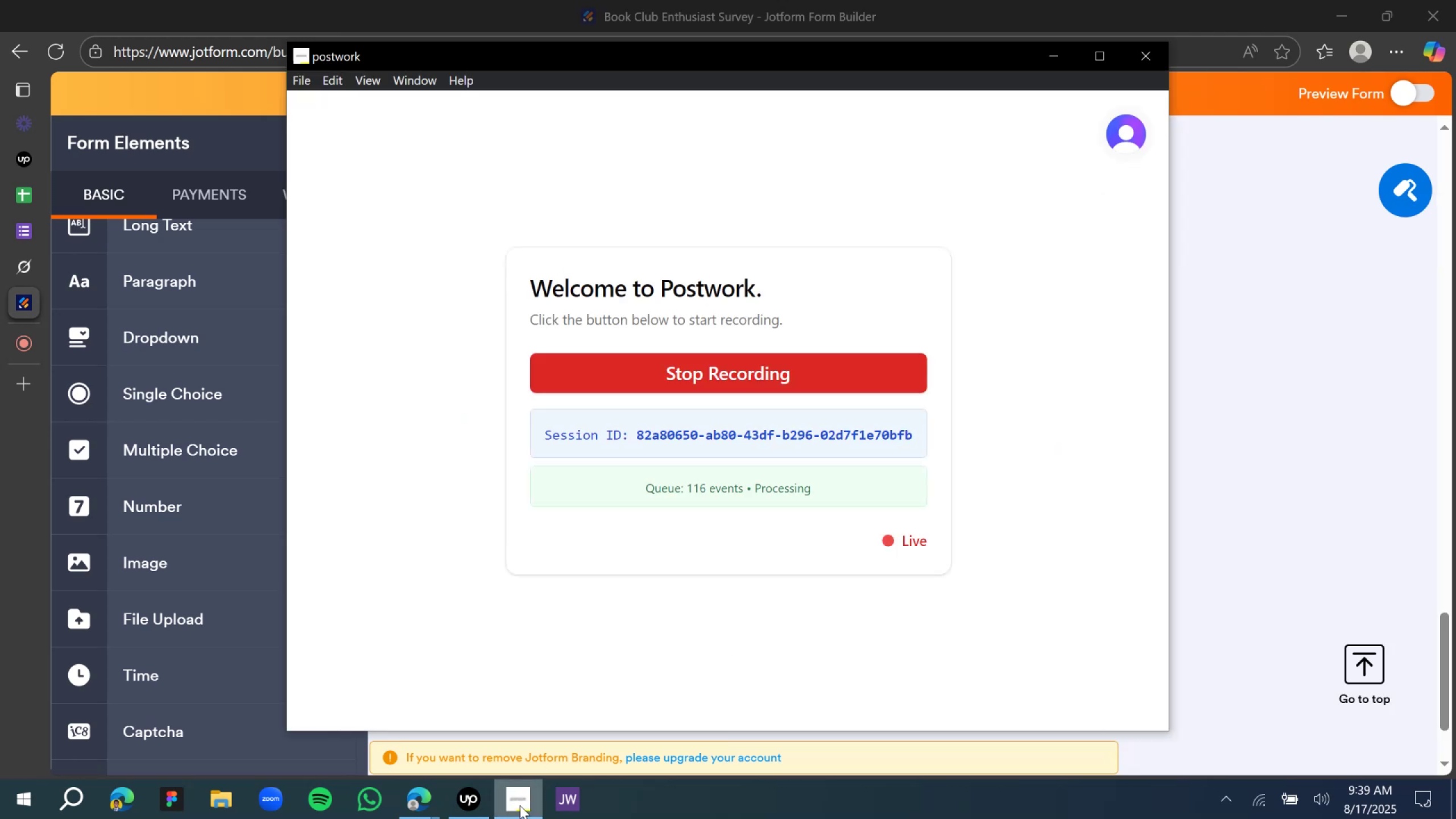 
left_click([520, 805])
 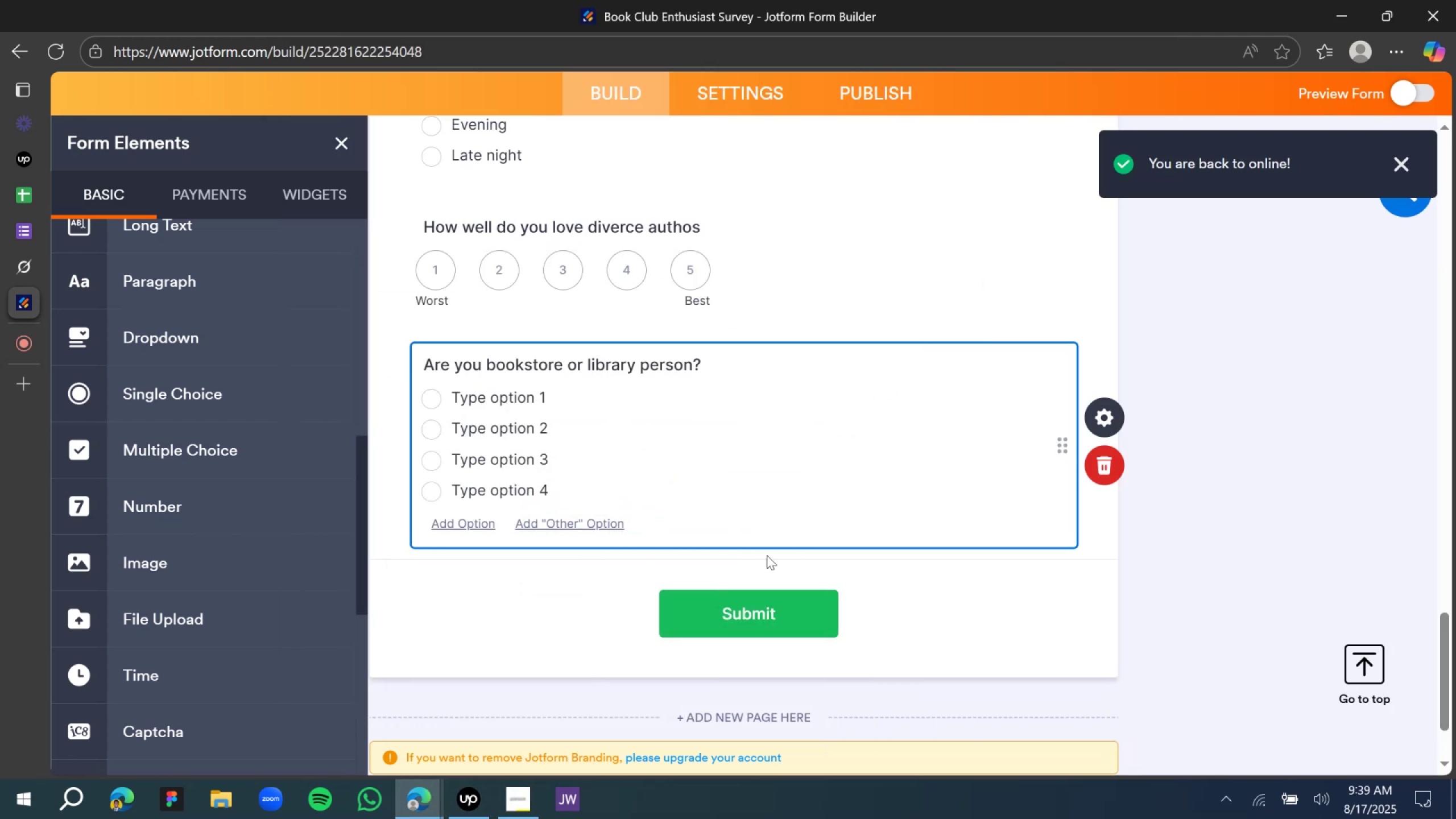 
left_click([1364, 282])
 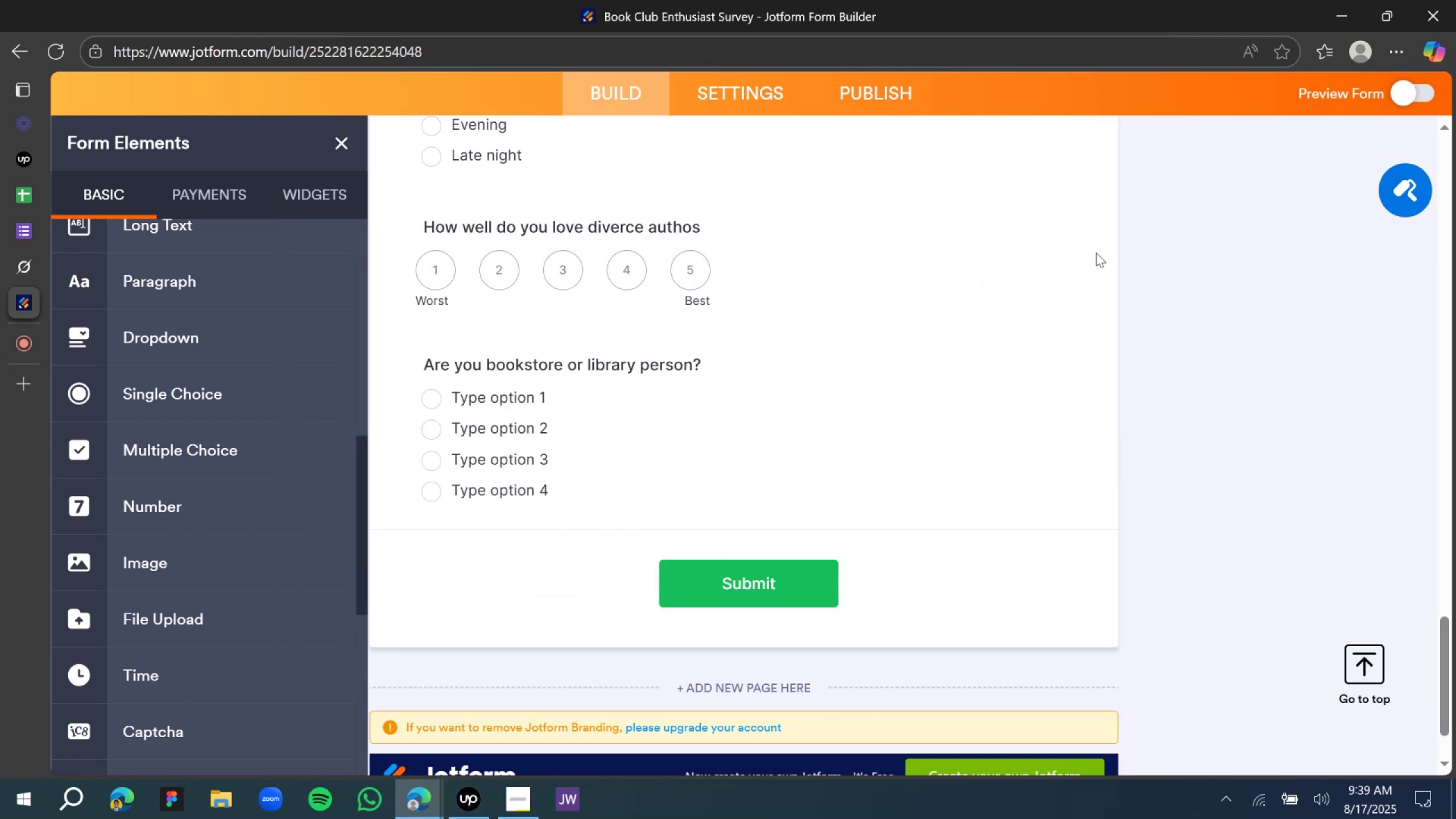 
wait(6.17)
 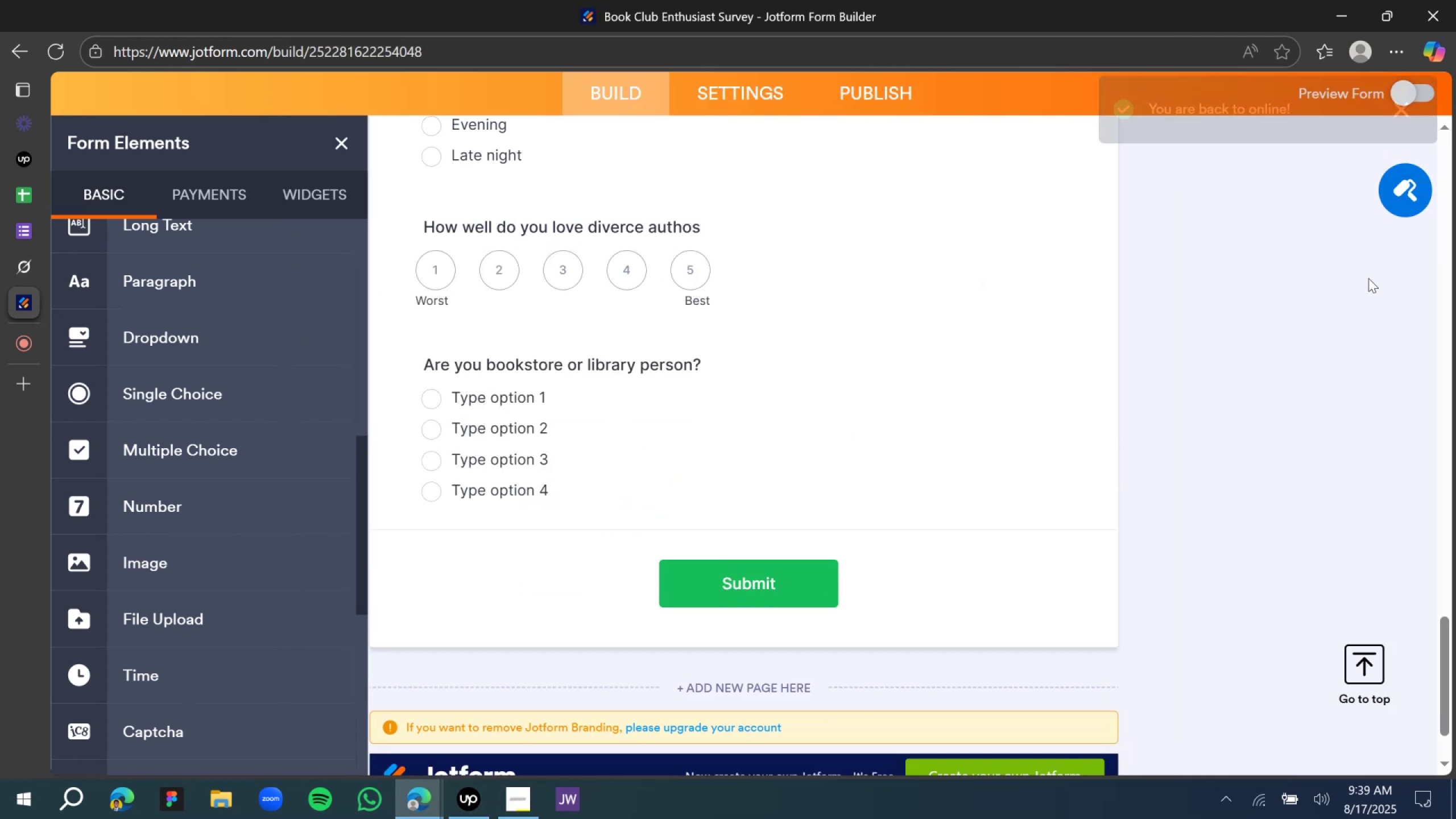 
left_click([493, 399])
 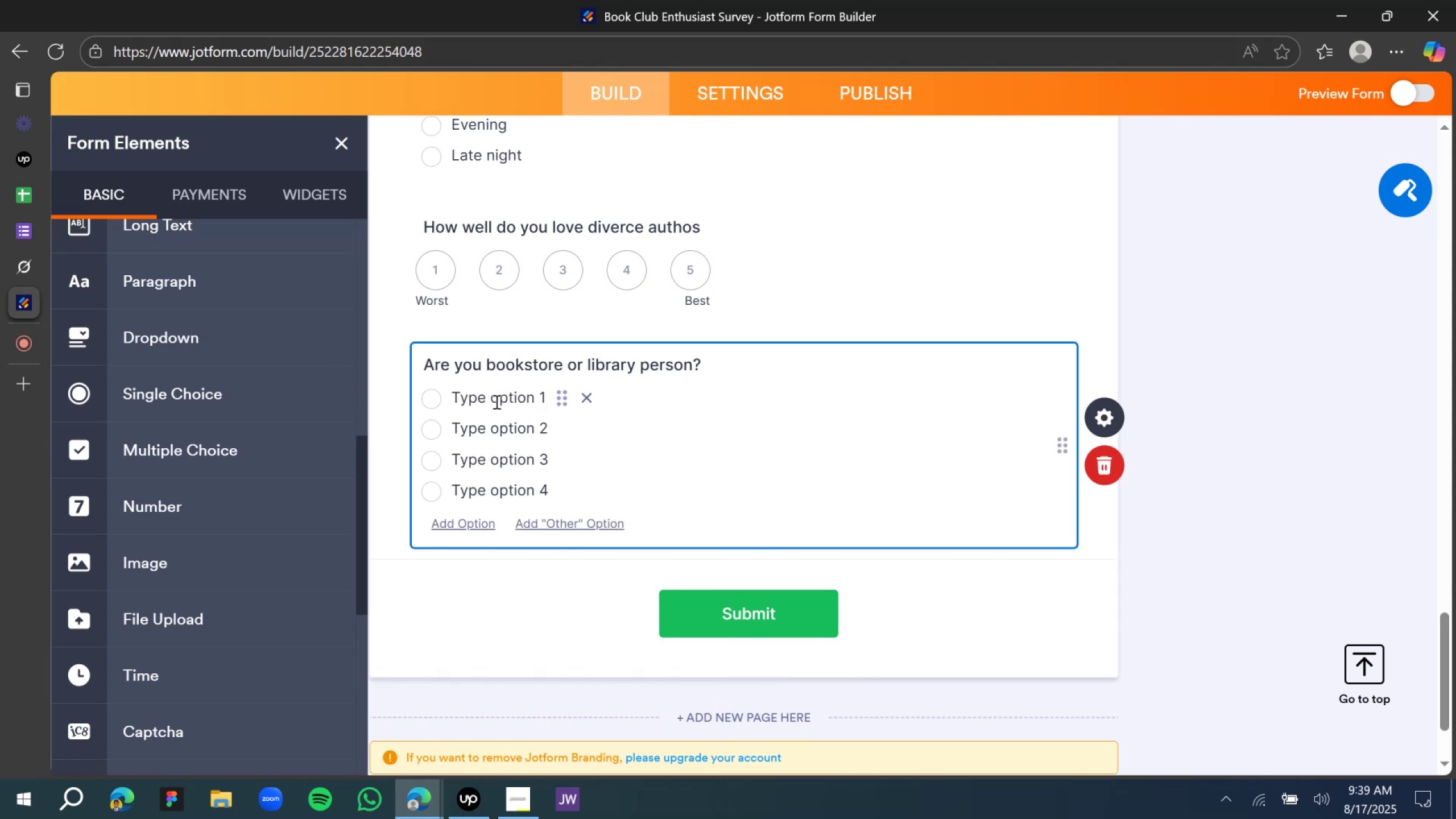 
left_click([495, 401])
 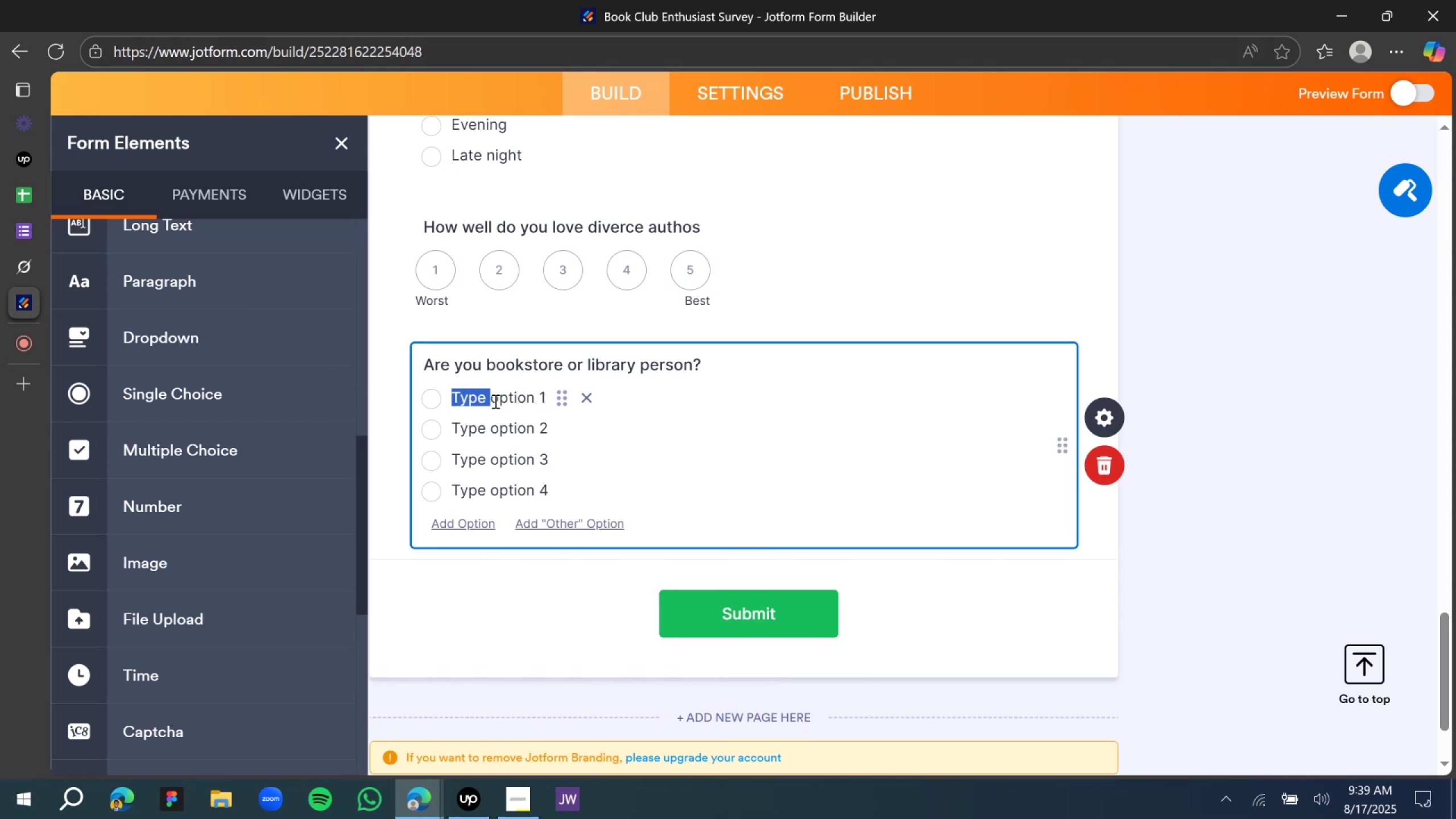 
key(Control+A)
 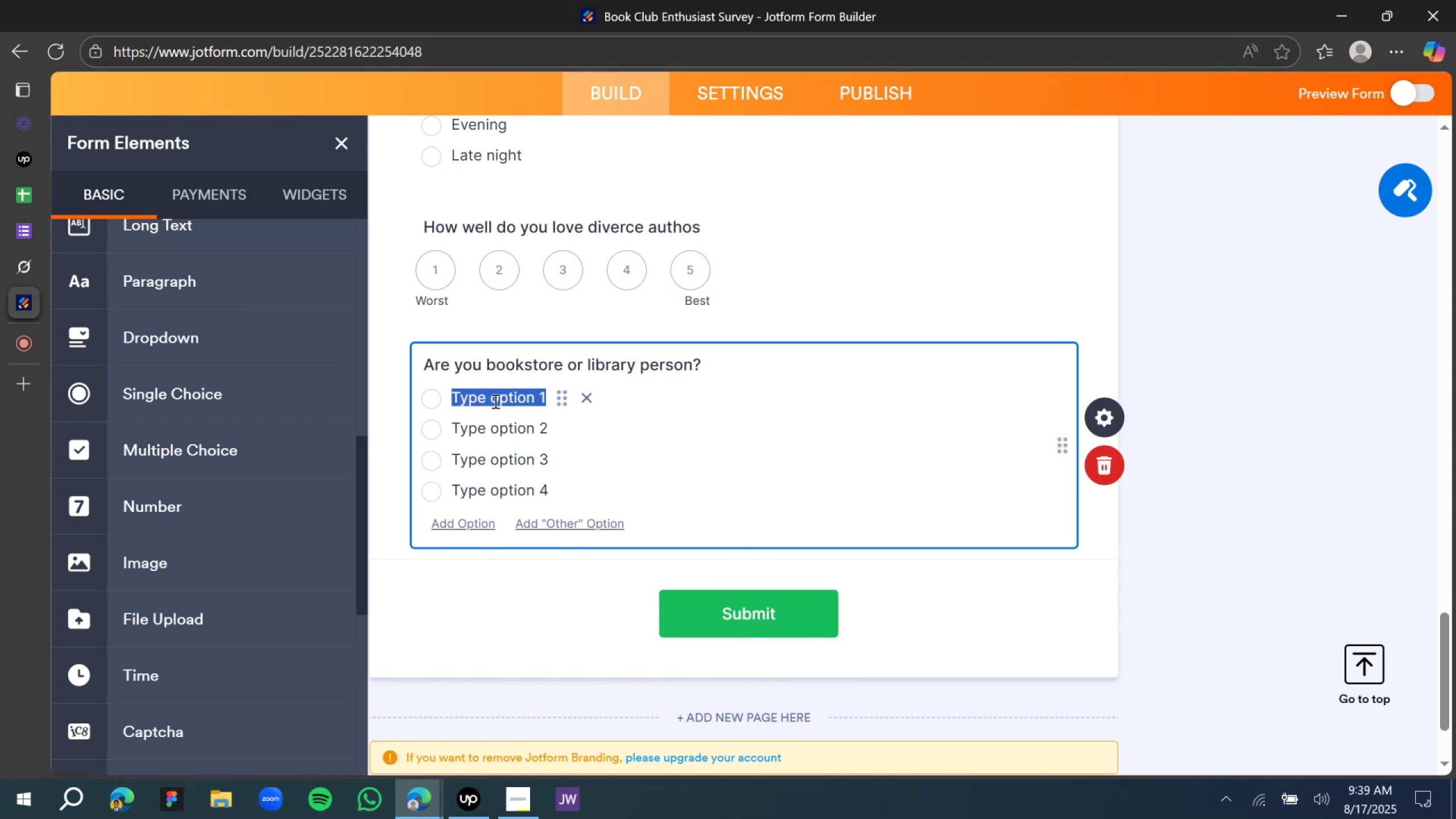 
type(Bookstore)
 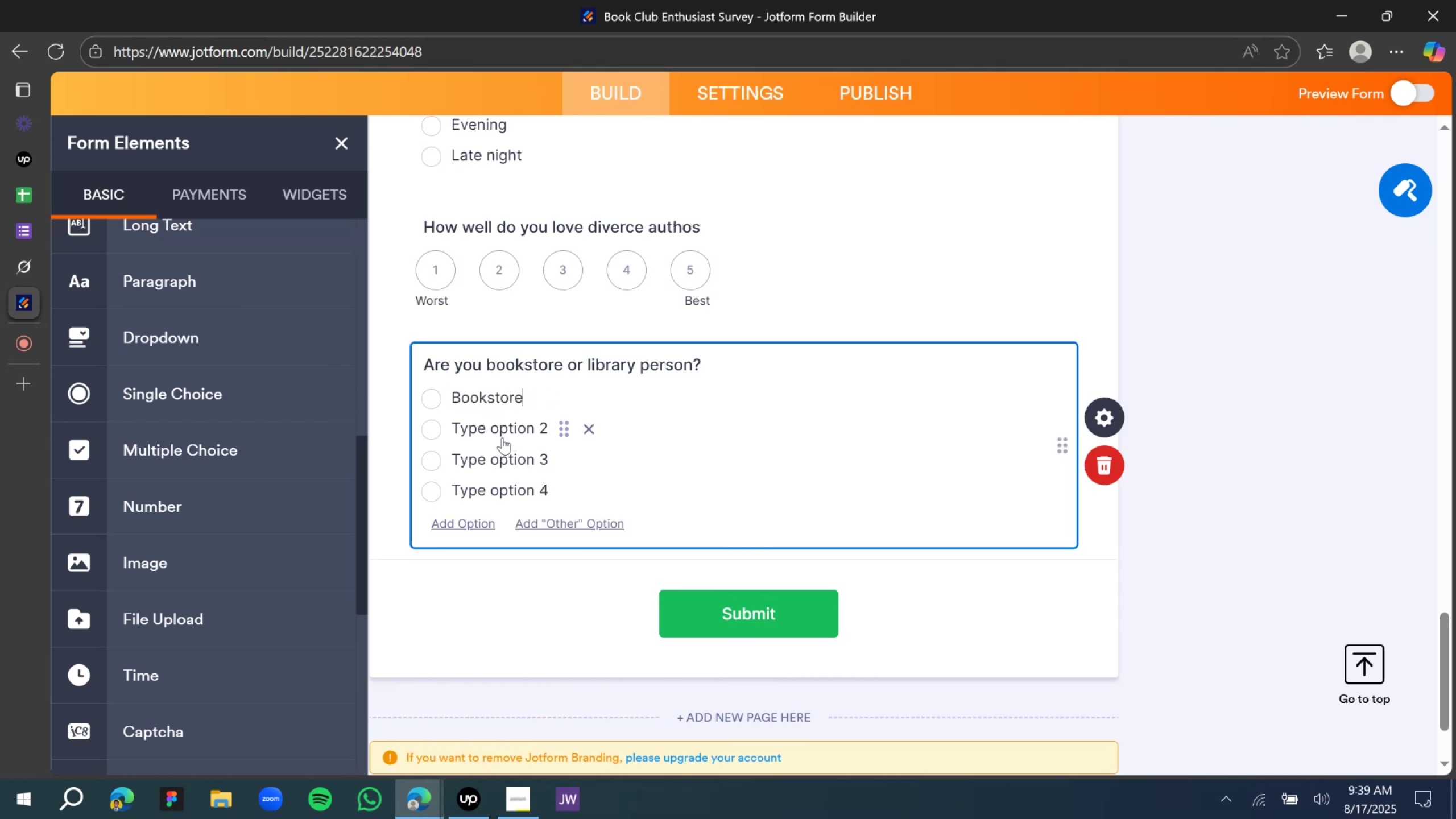 
double_click([502, 437])
 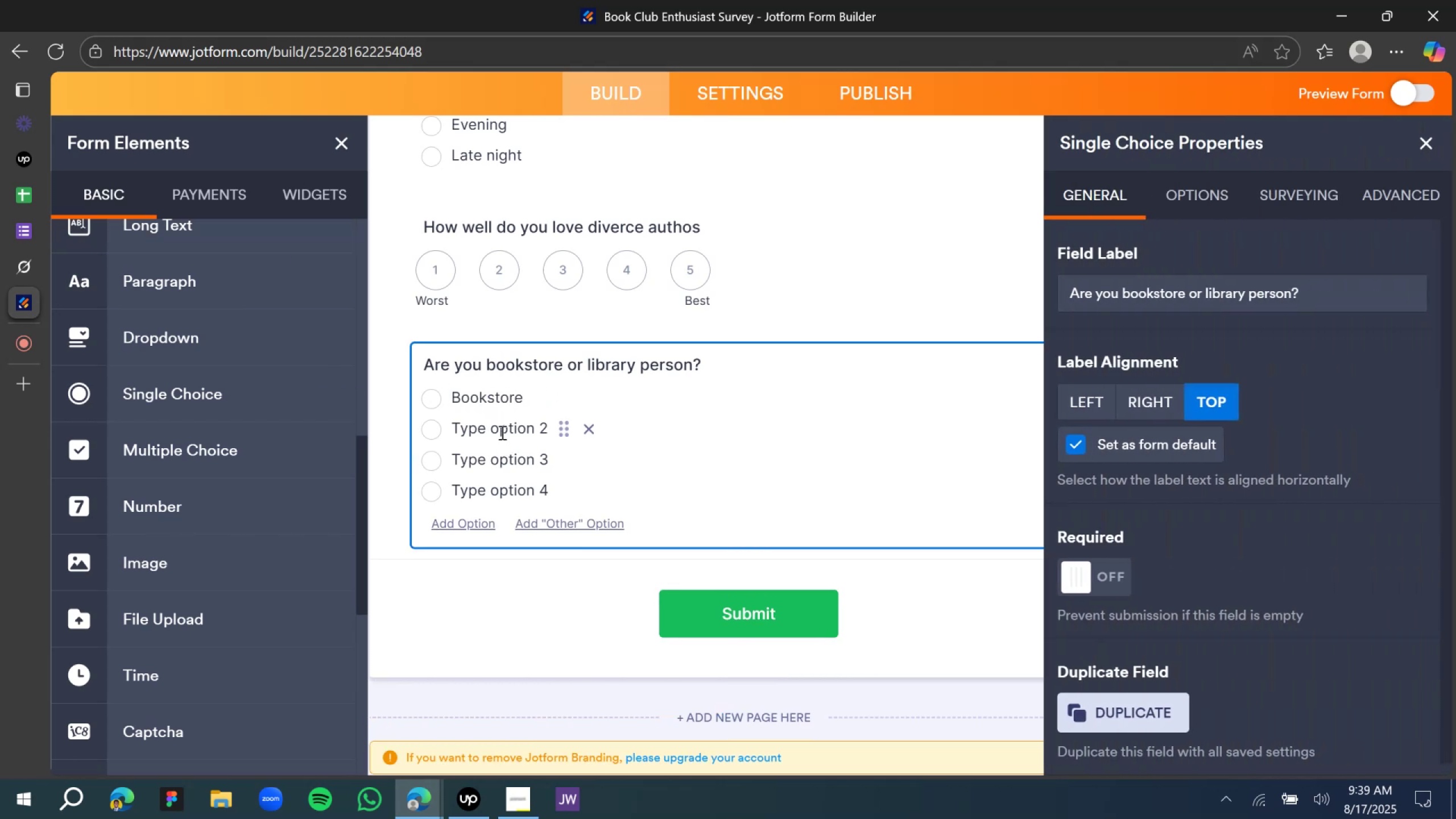 
double_click([501, 432])
 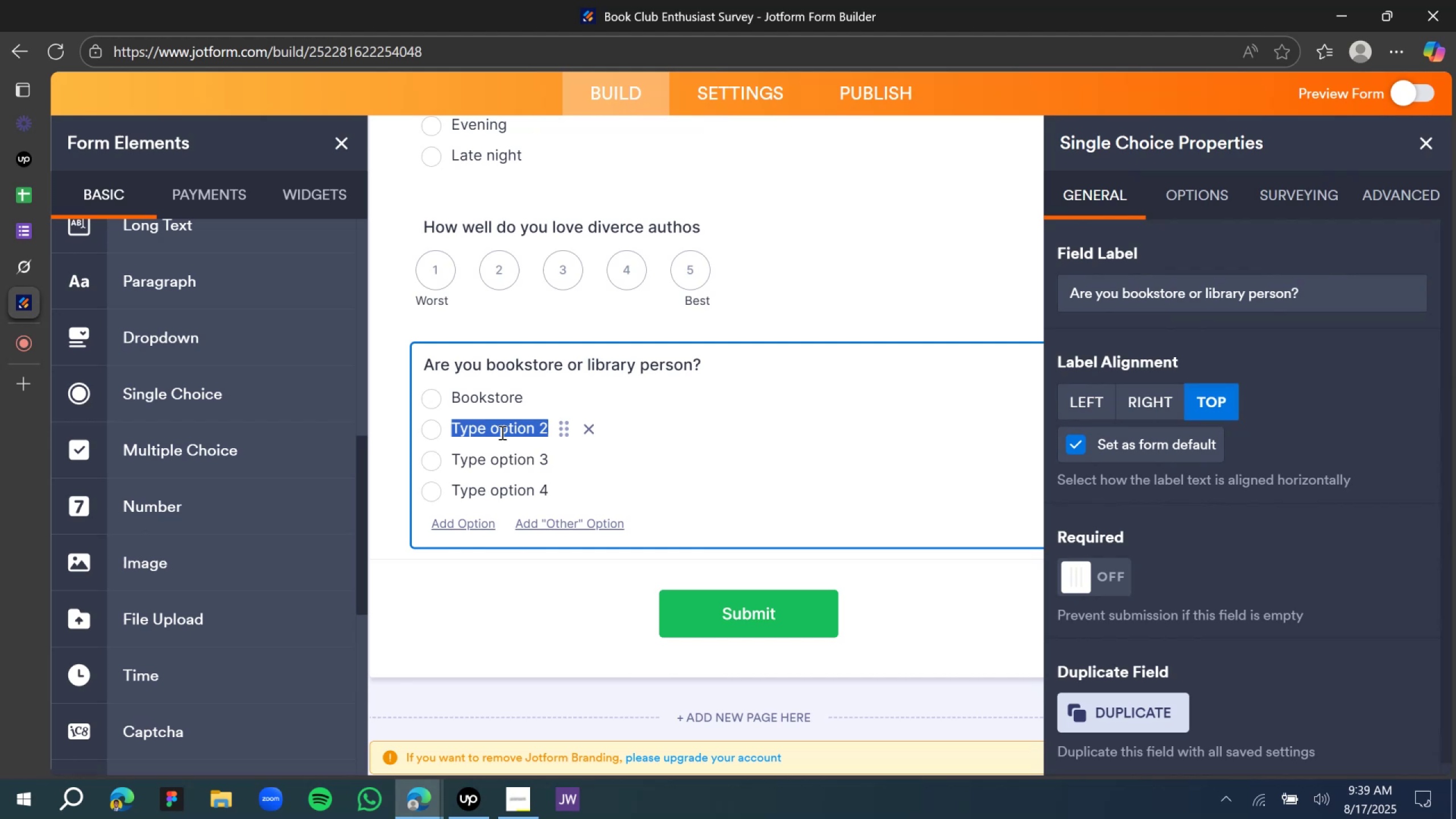 
type(Library)
 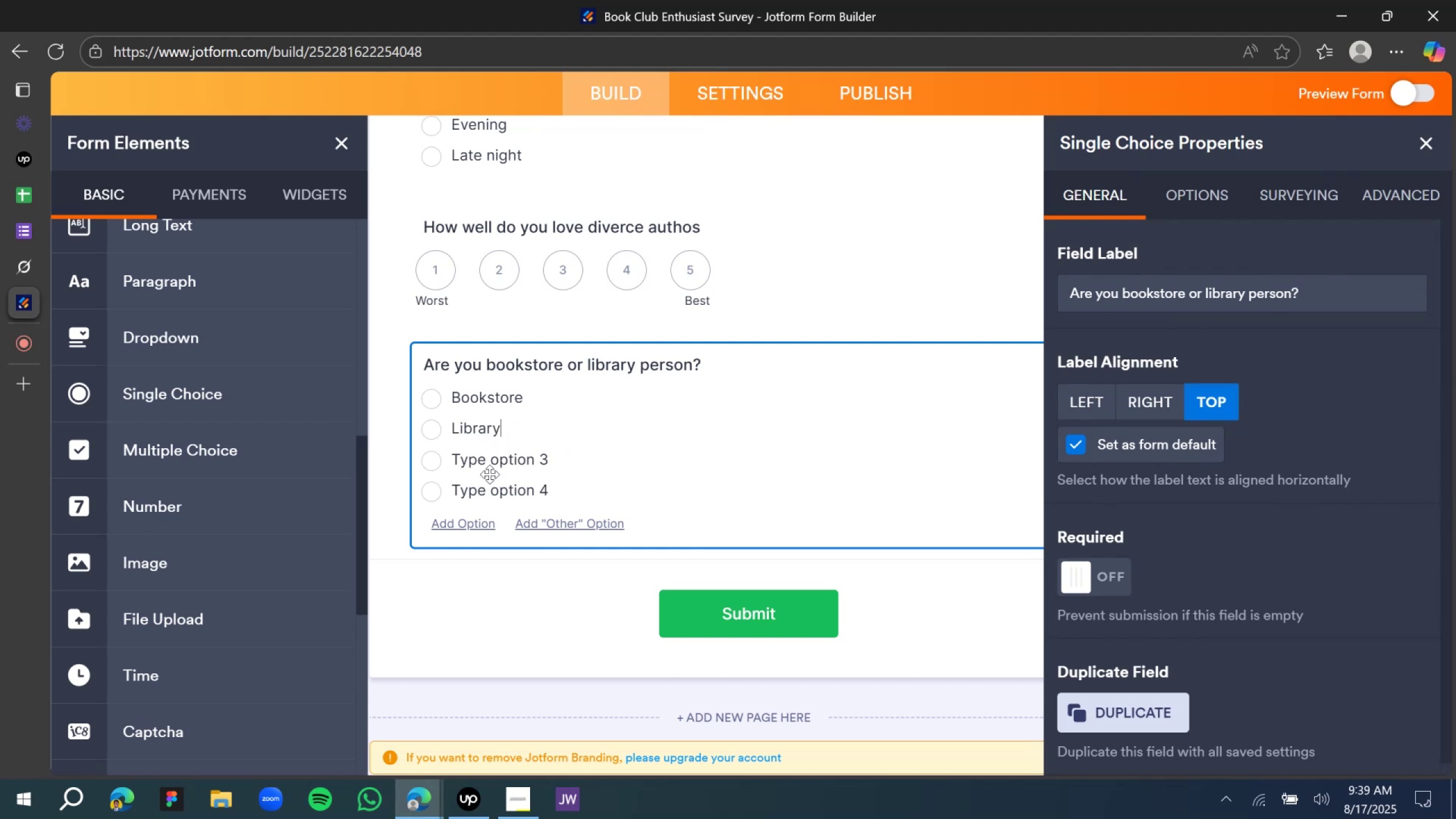 
double_click([485, 461])
 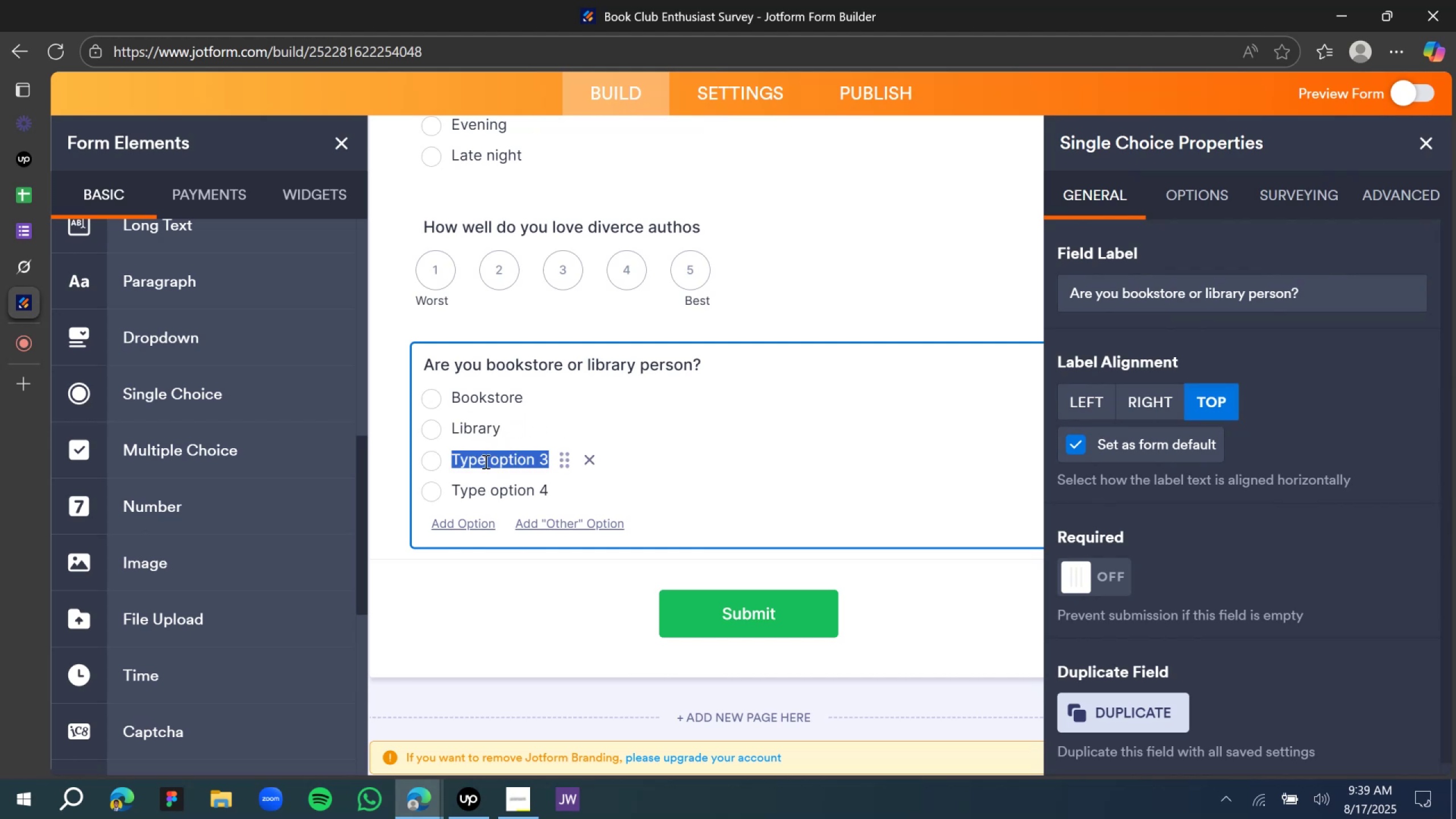 
type(Both)
 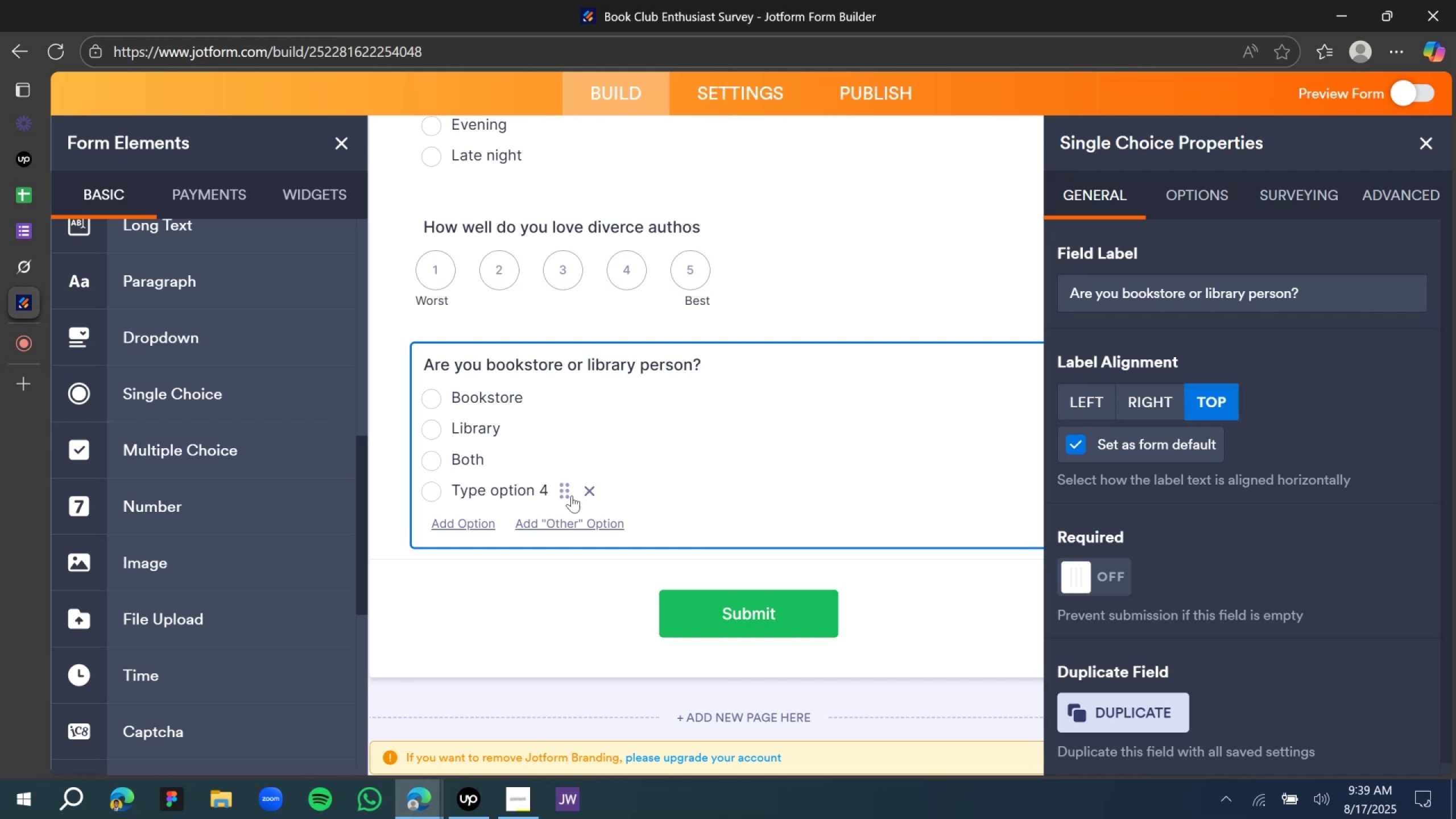 
left_click([586, 494])
 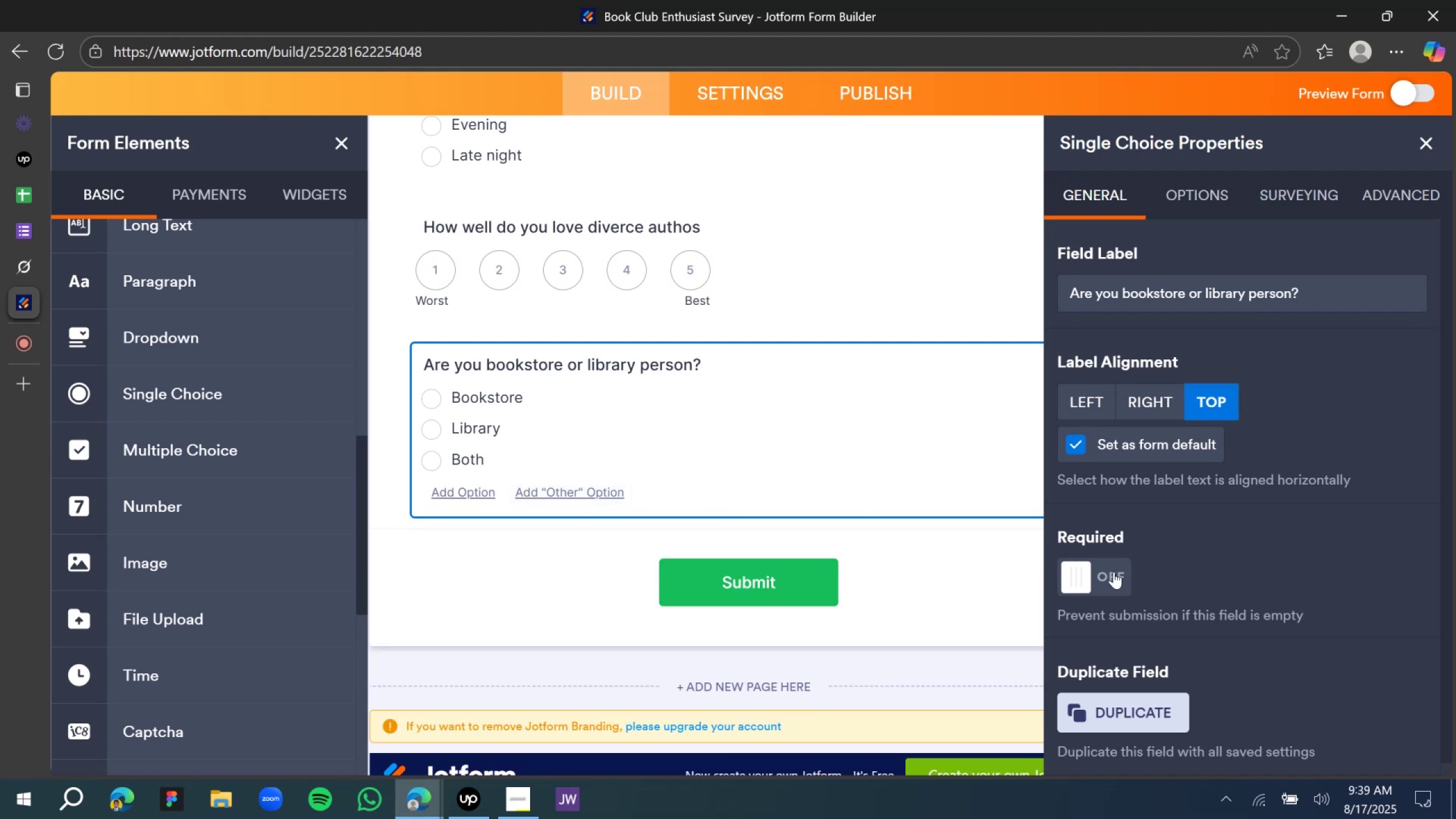 
left_click([1101, 577])
 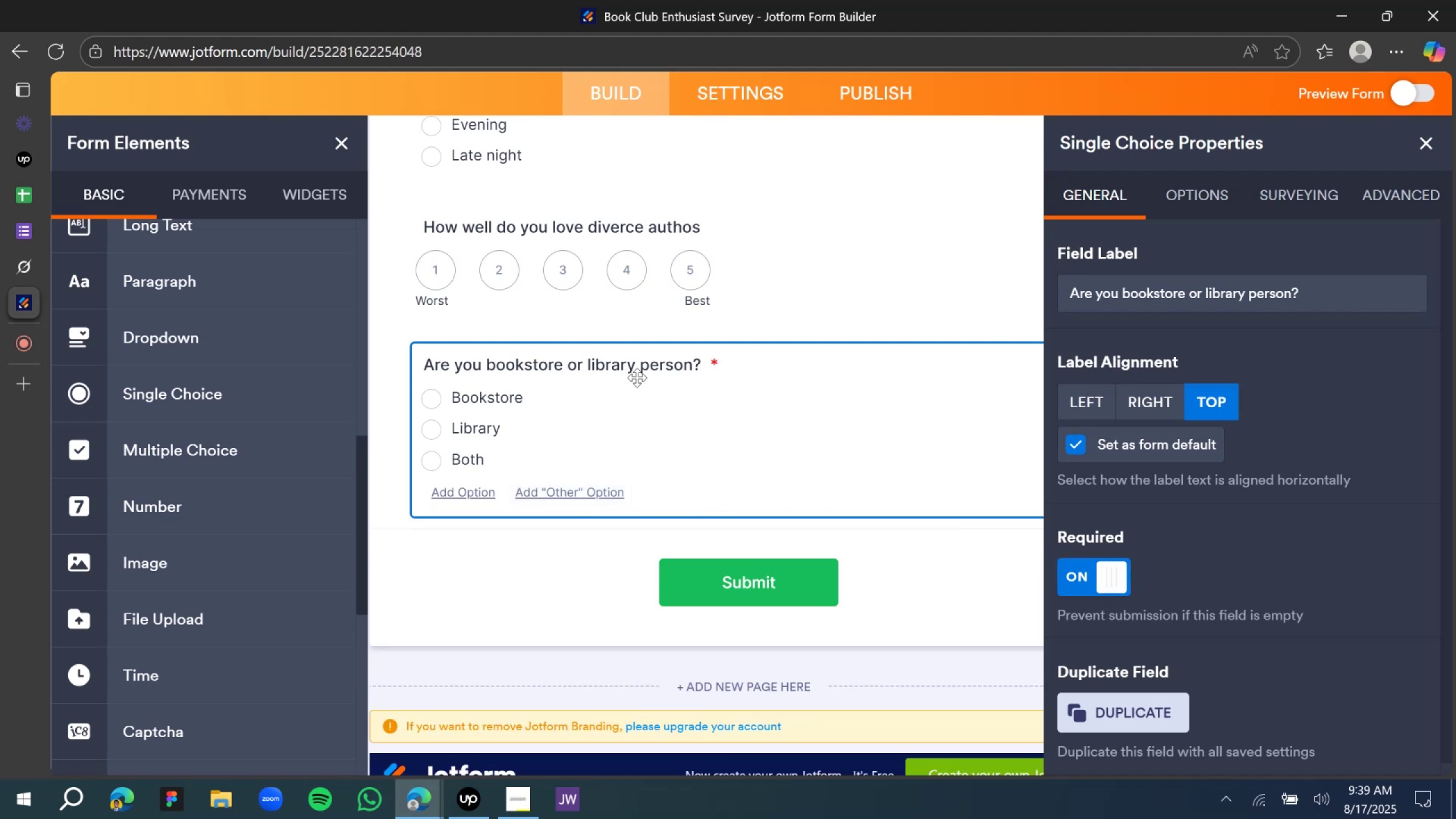 
scroll: coordinate [650, 330], scroll_direction: up, amount: 2.0
 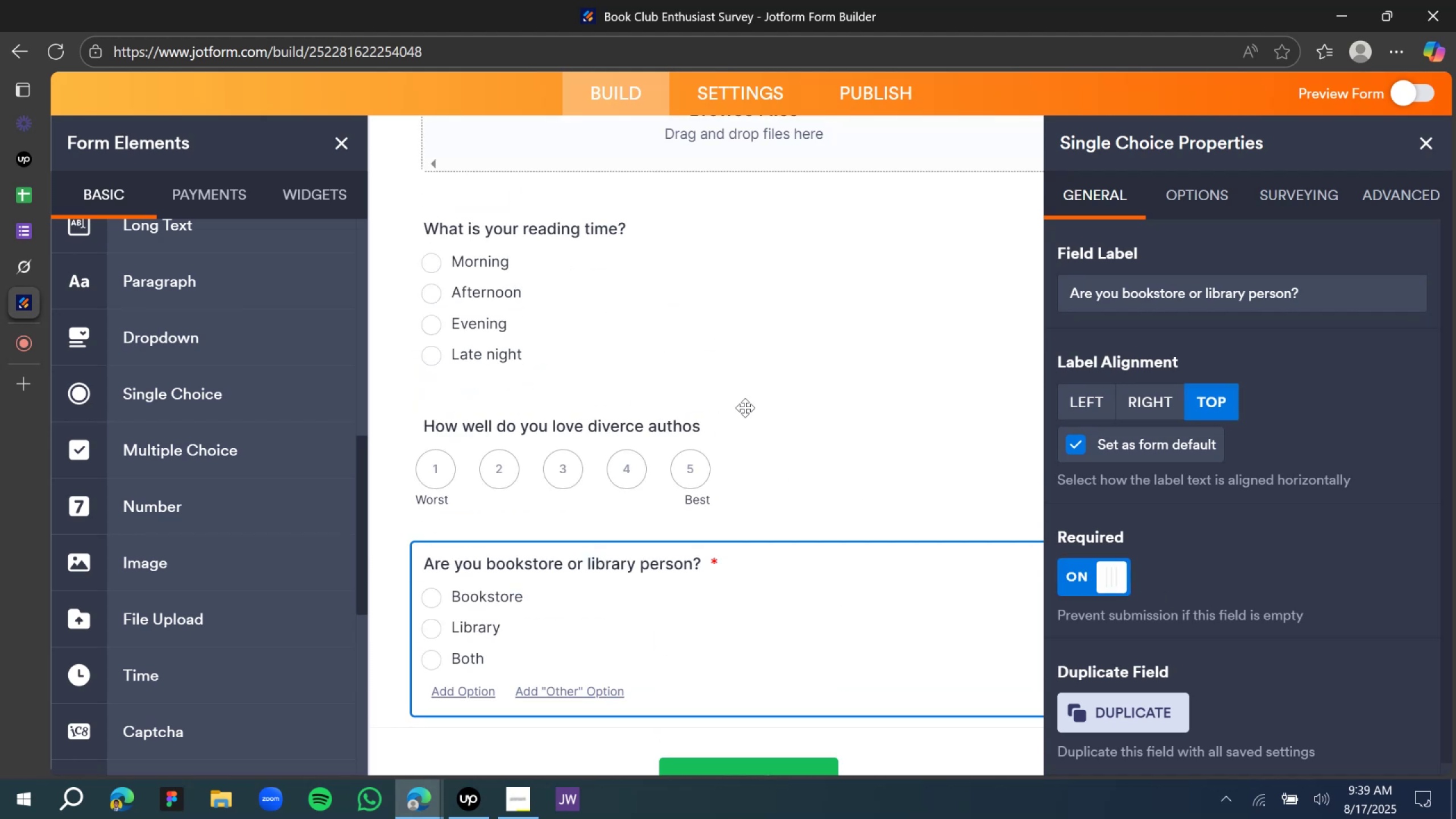 
left_click([745, 408])
 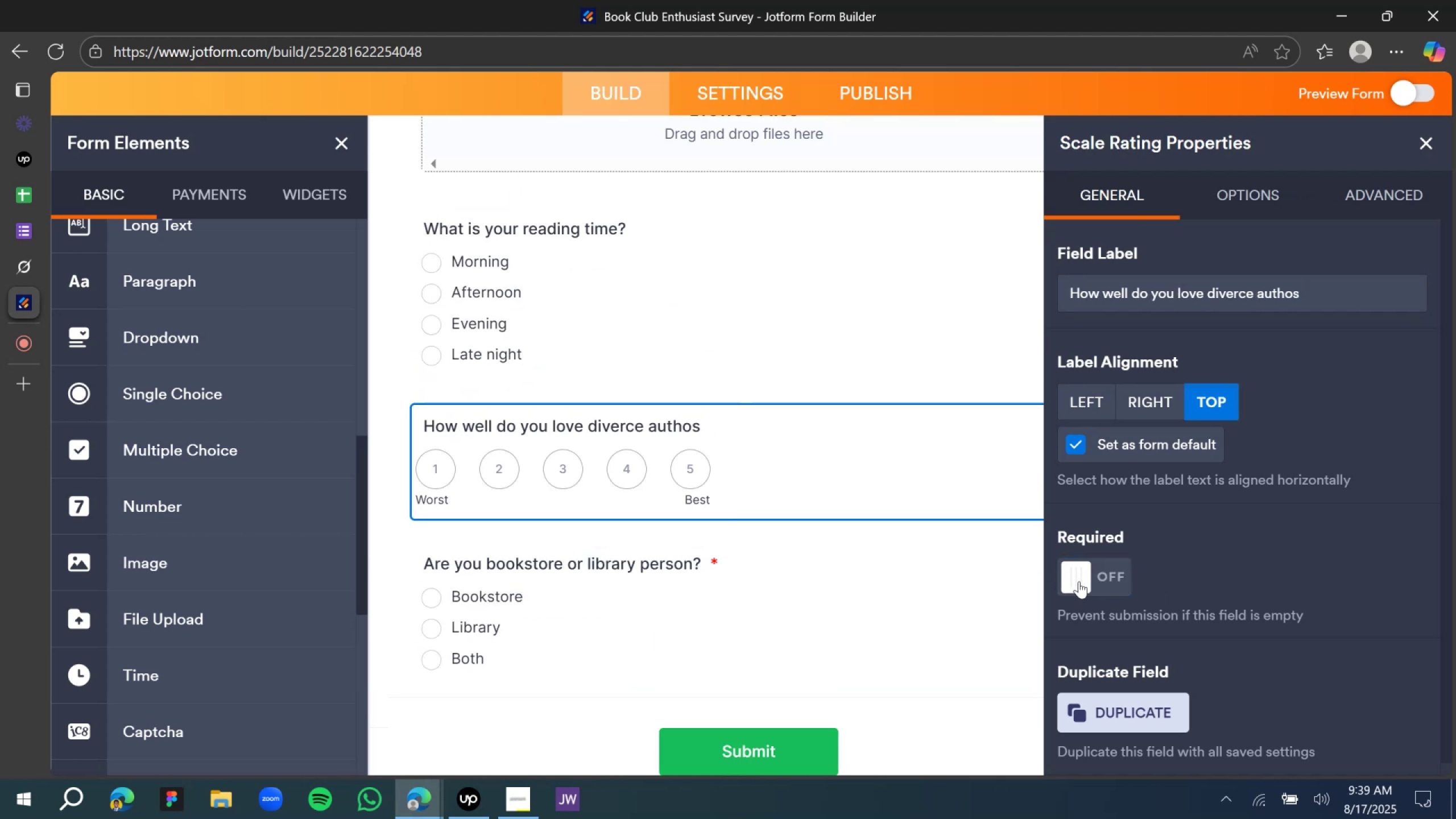 
left_click([1081, 581])
 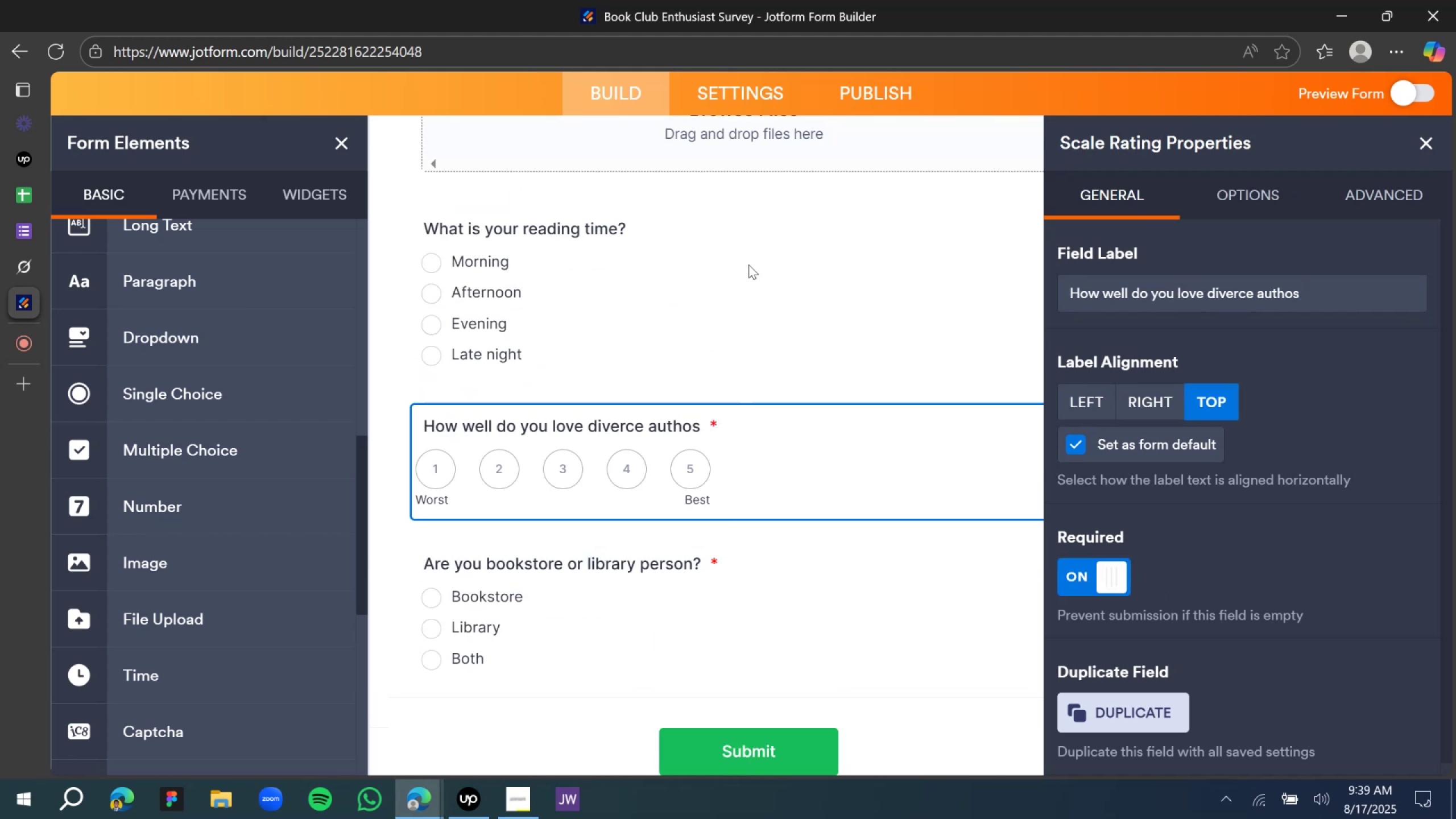 
left_click([748, 264])
 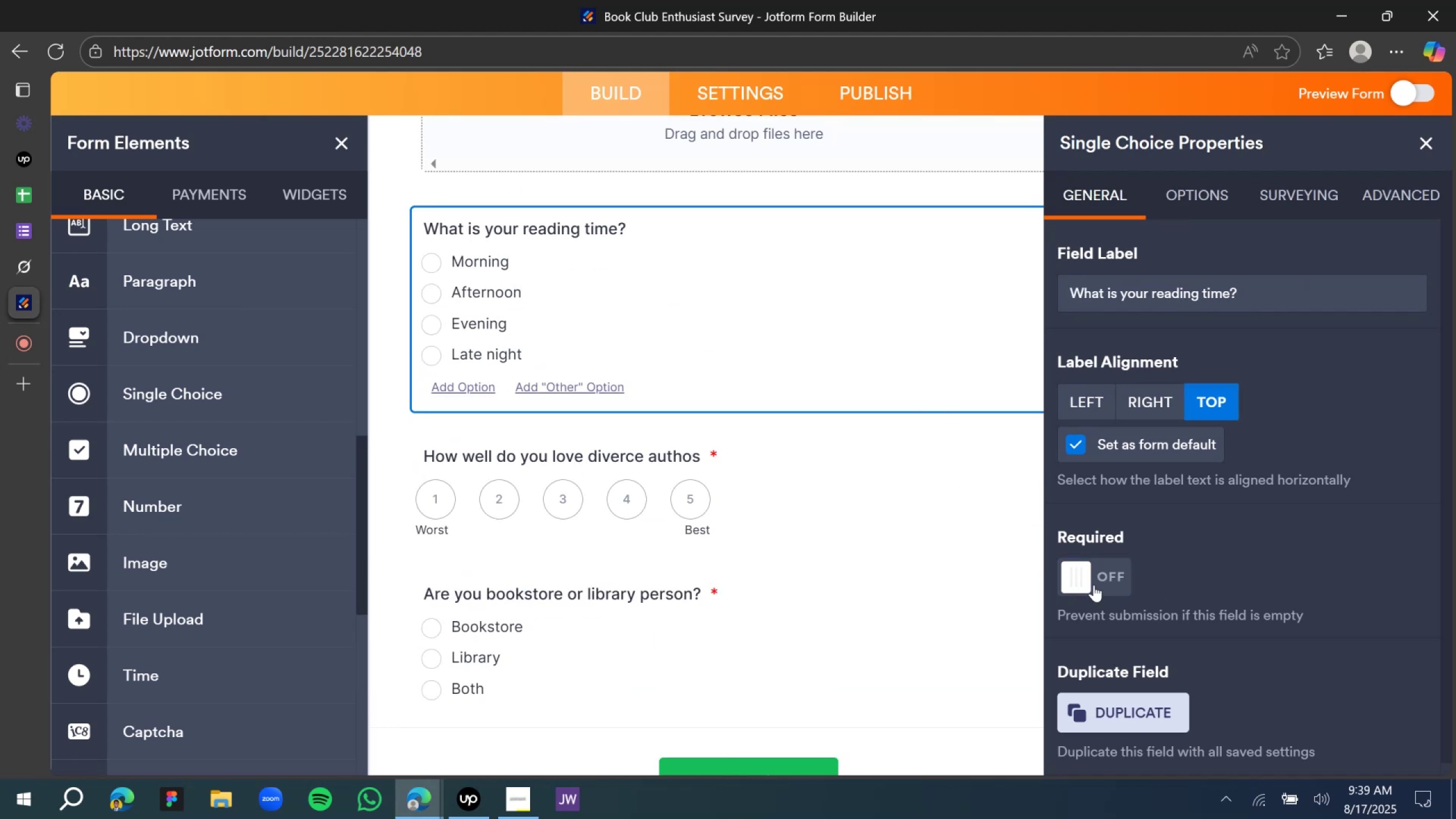 
left_click([1092, 582])
 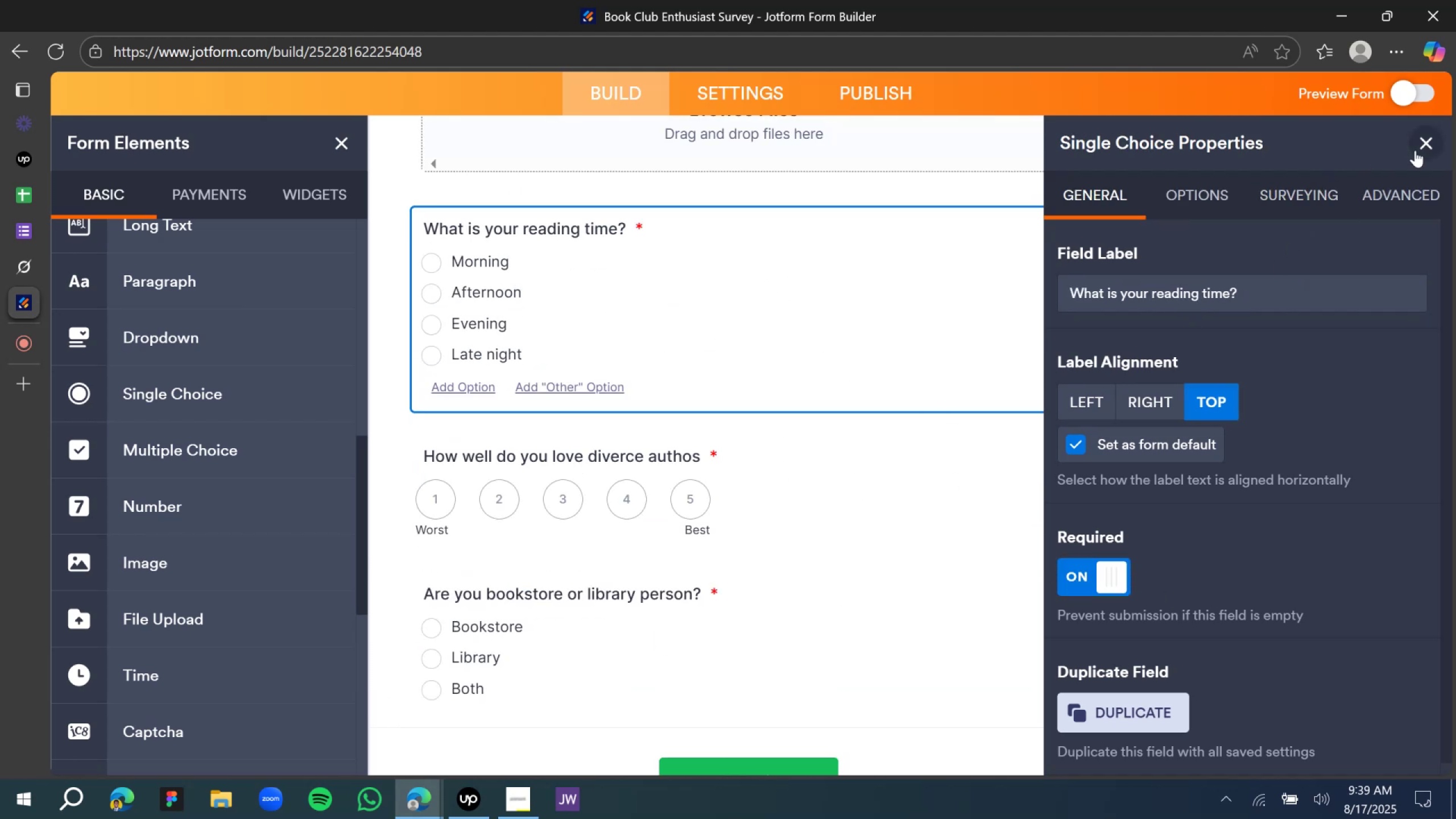 
left_click([1424, 143])
 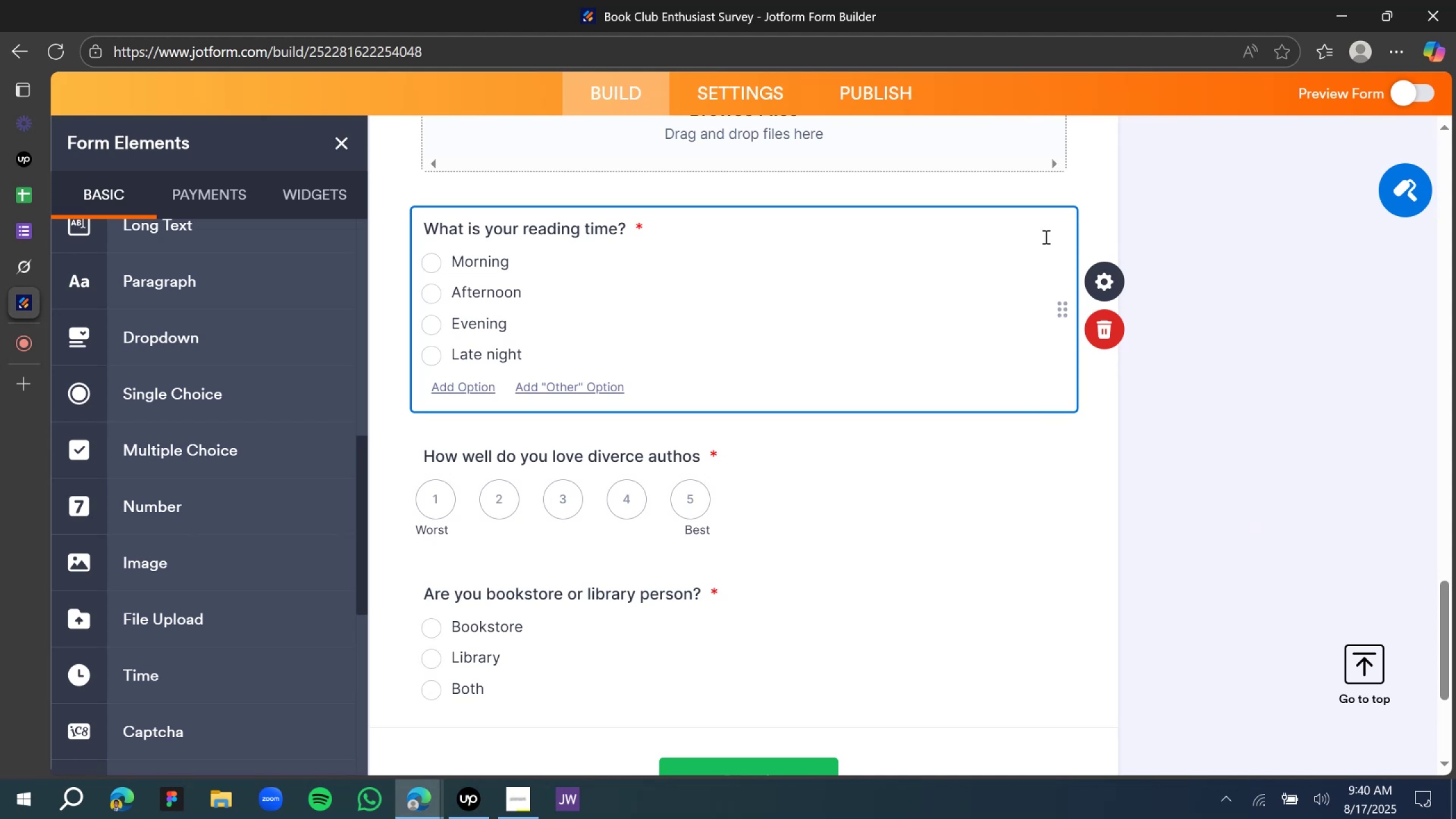 
wait(29.55)
 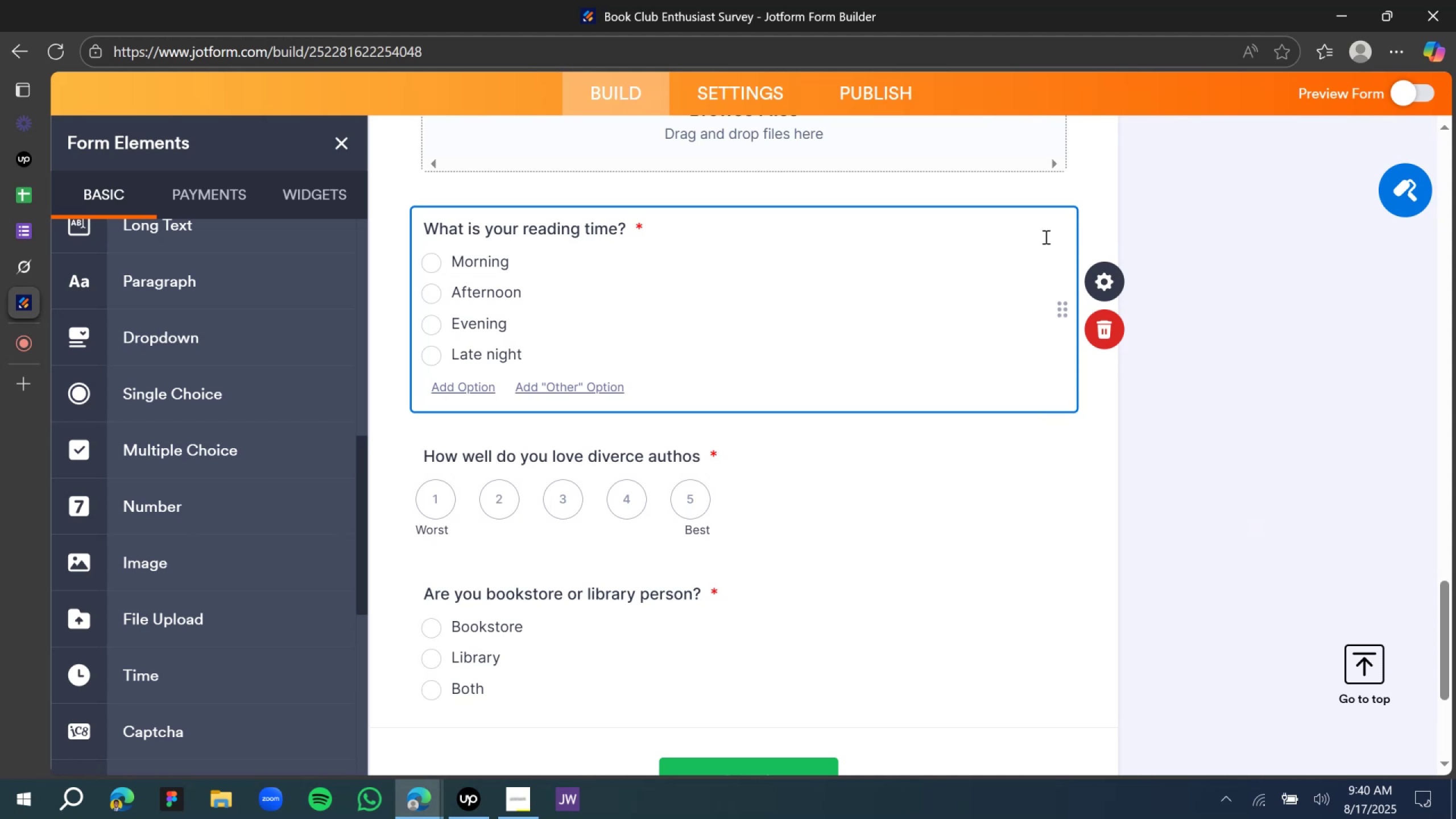 
scroll: coordinate [606, 531], scroll_direction: down, amount: 8.0
 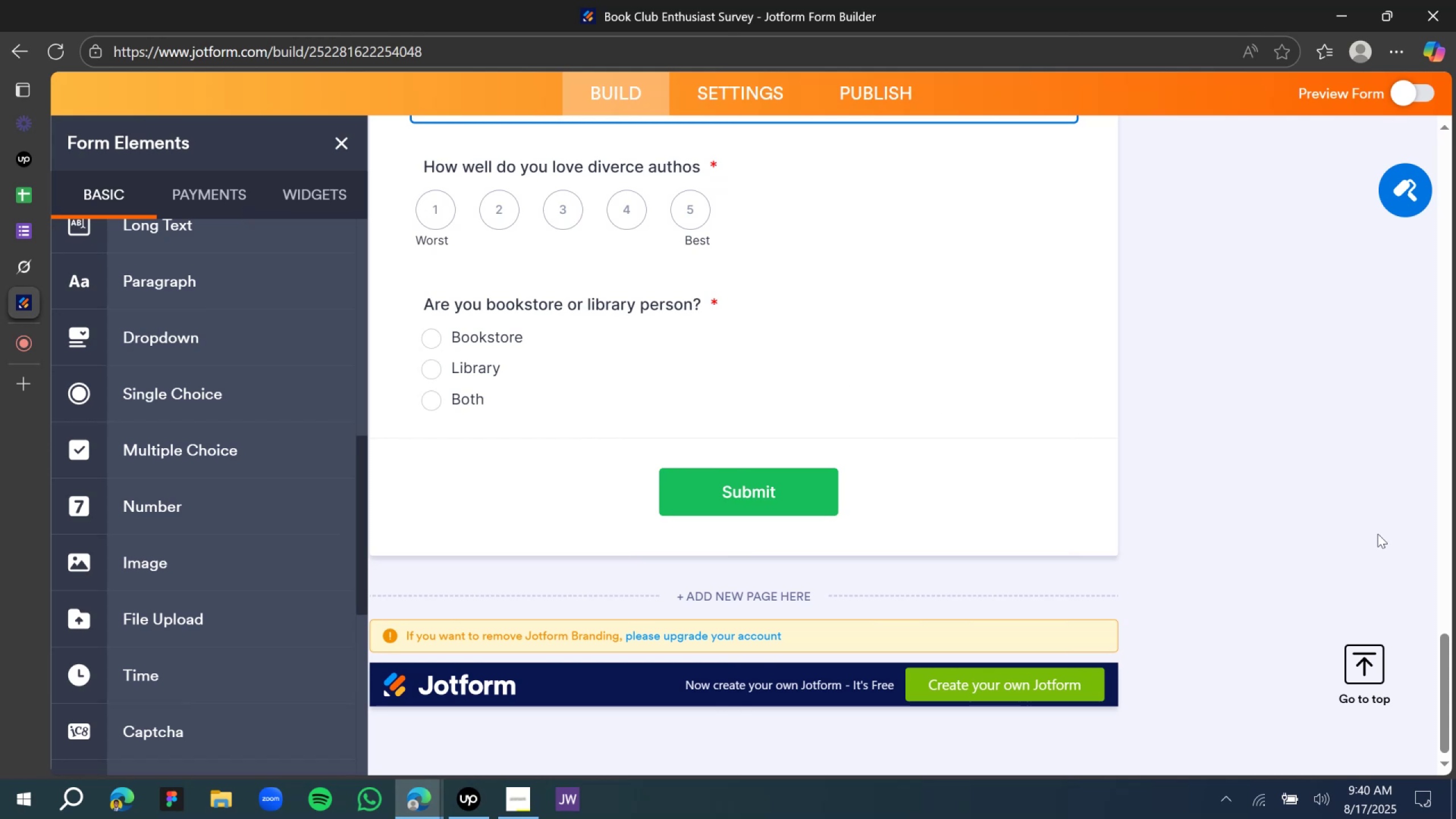 
left_click([1318, 470])
 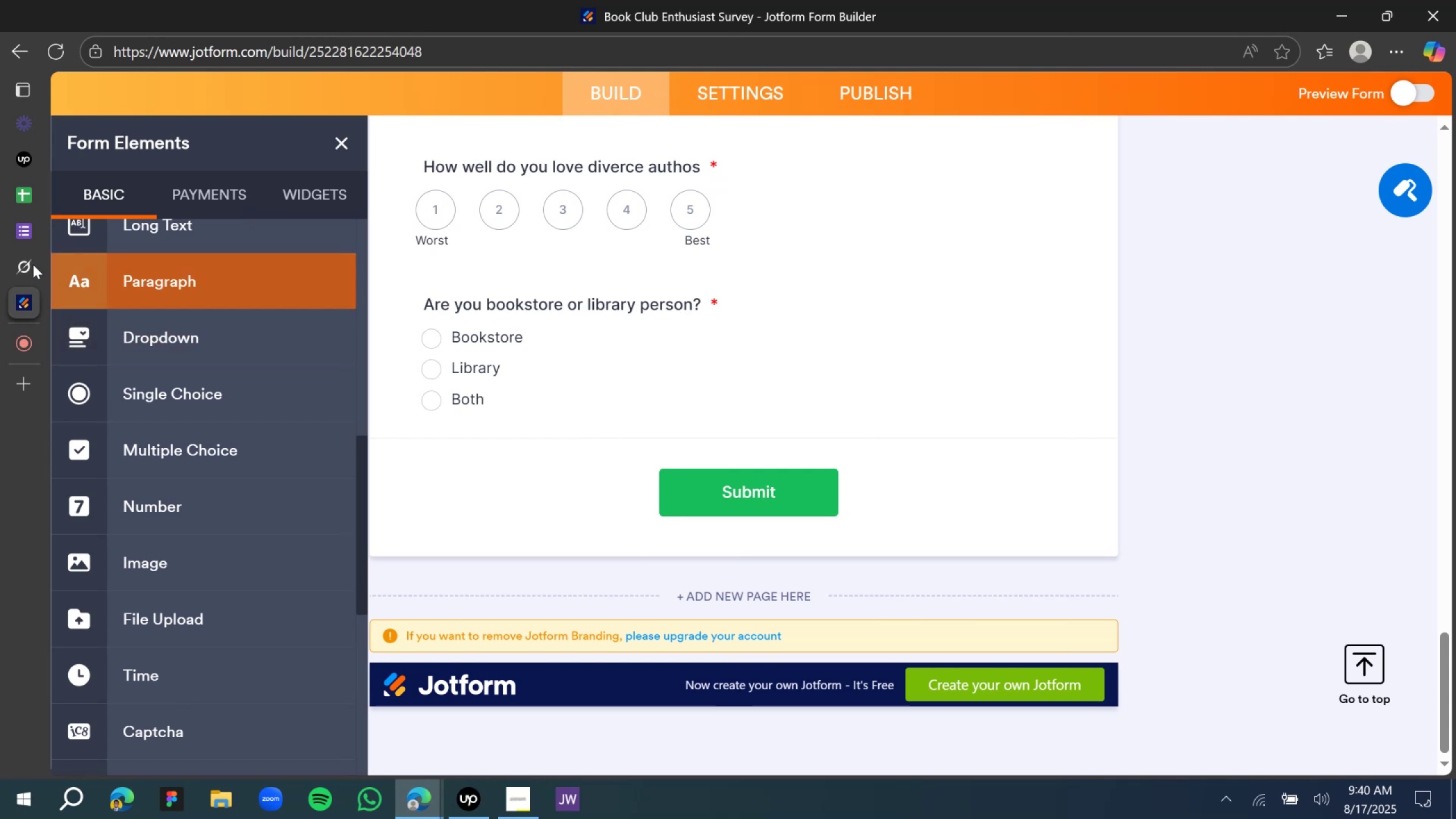 
left_click([28, 262])
 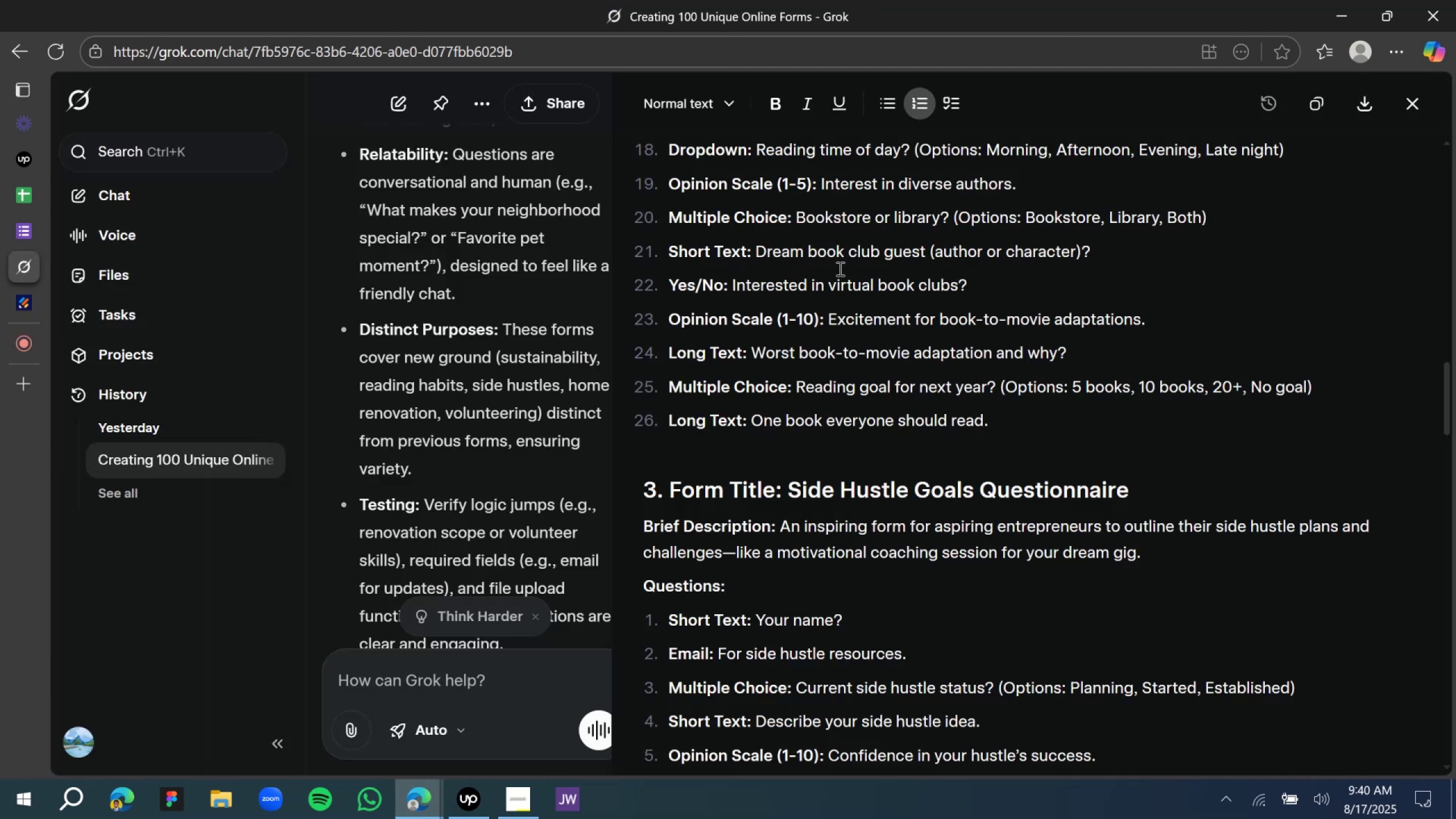 
wait(9.21)
 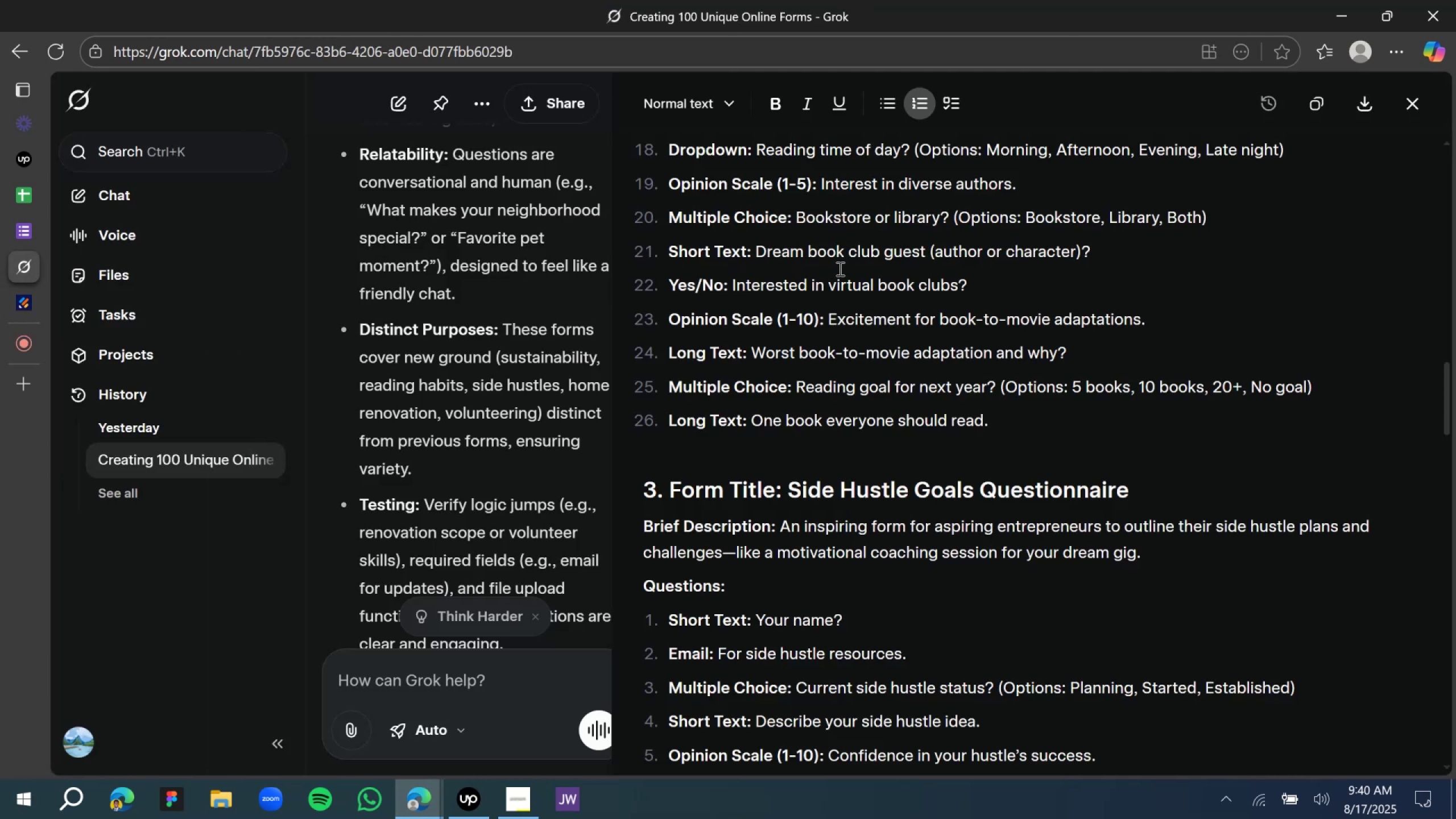 
left_click([34, 305])
 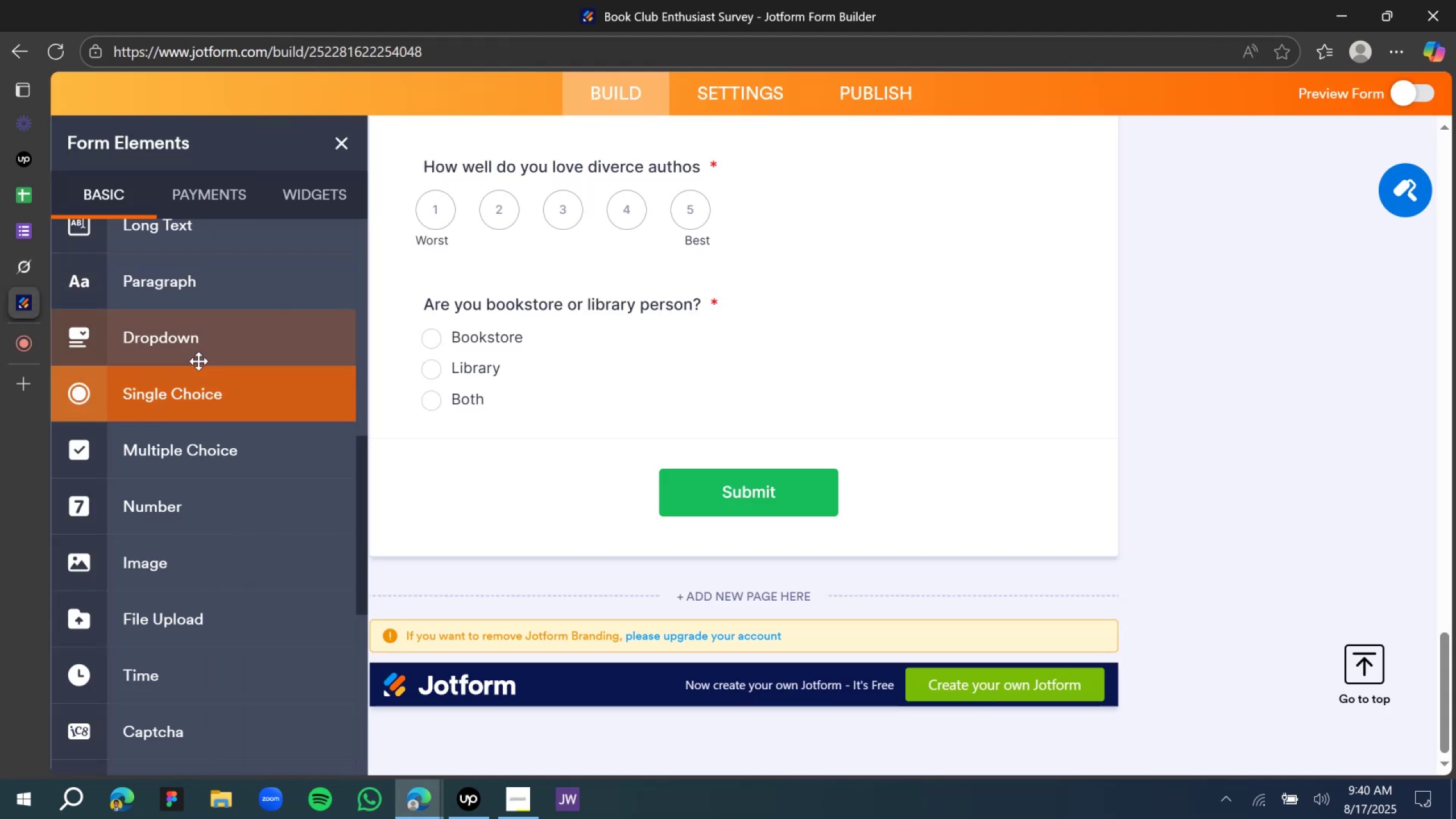 
scroll: coordinate [195, 379], scroll_direction: up, amount: 3.0
 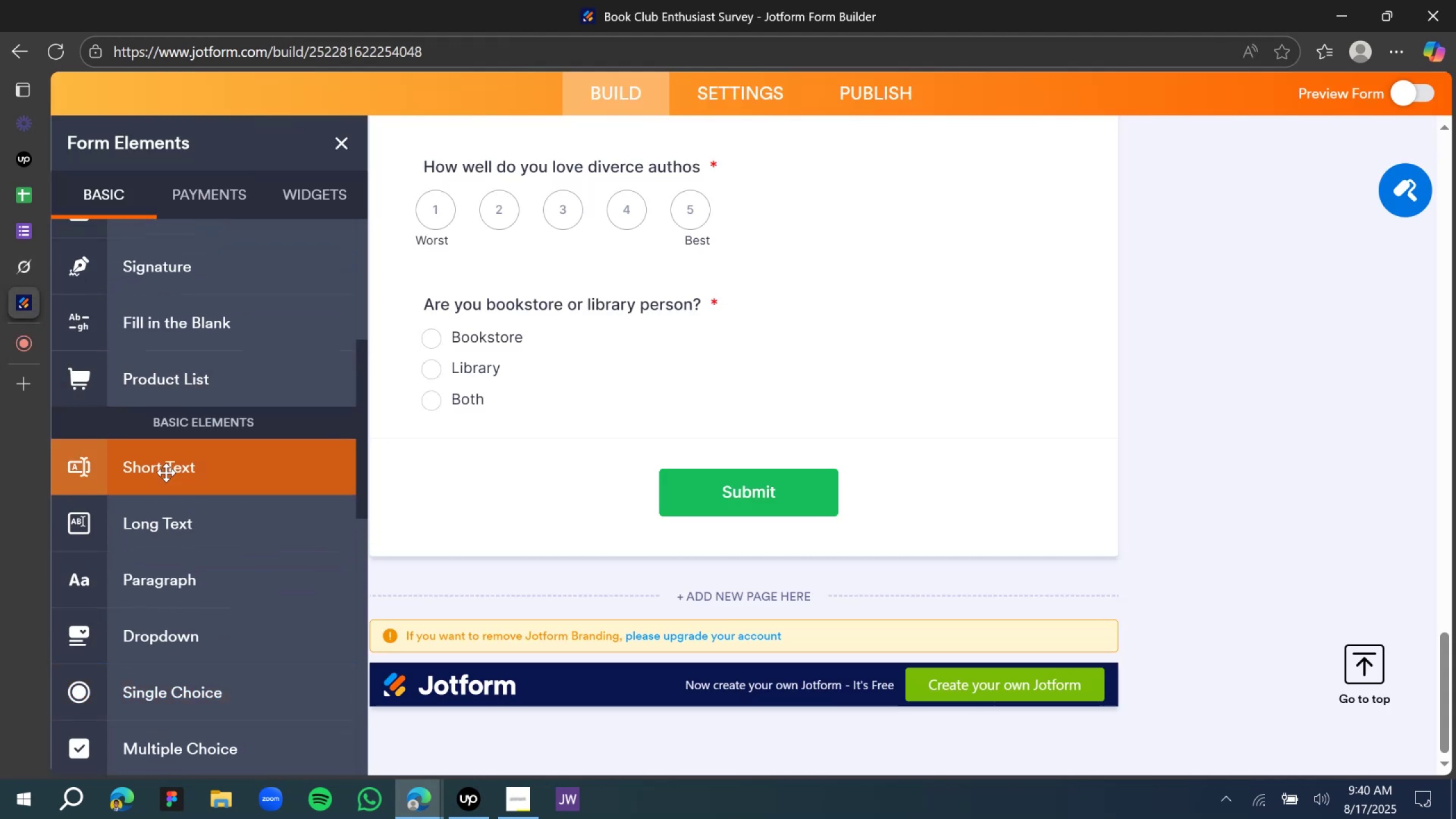 
left_click_drag(start_coordinate=[161, 469], to_coordinate=[545, 457])
 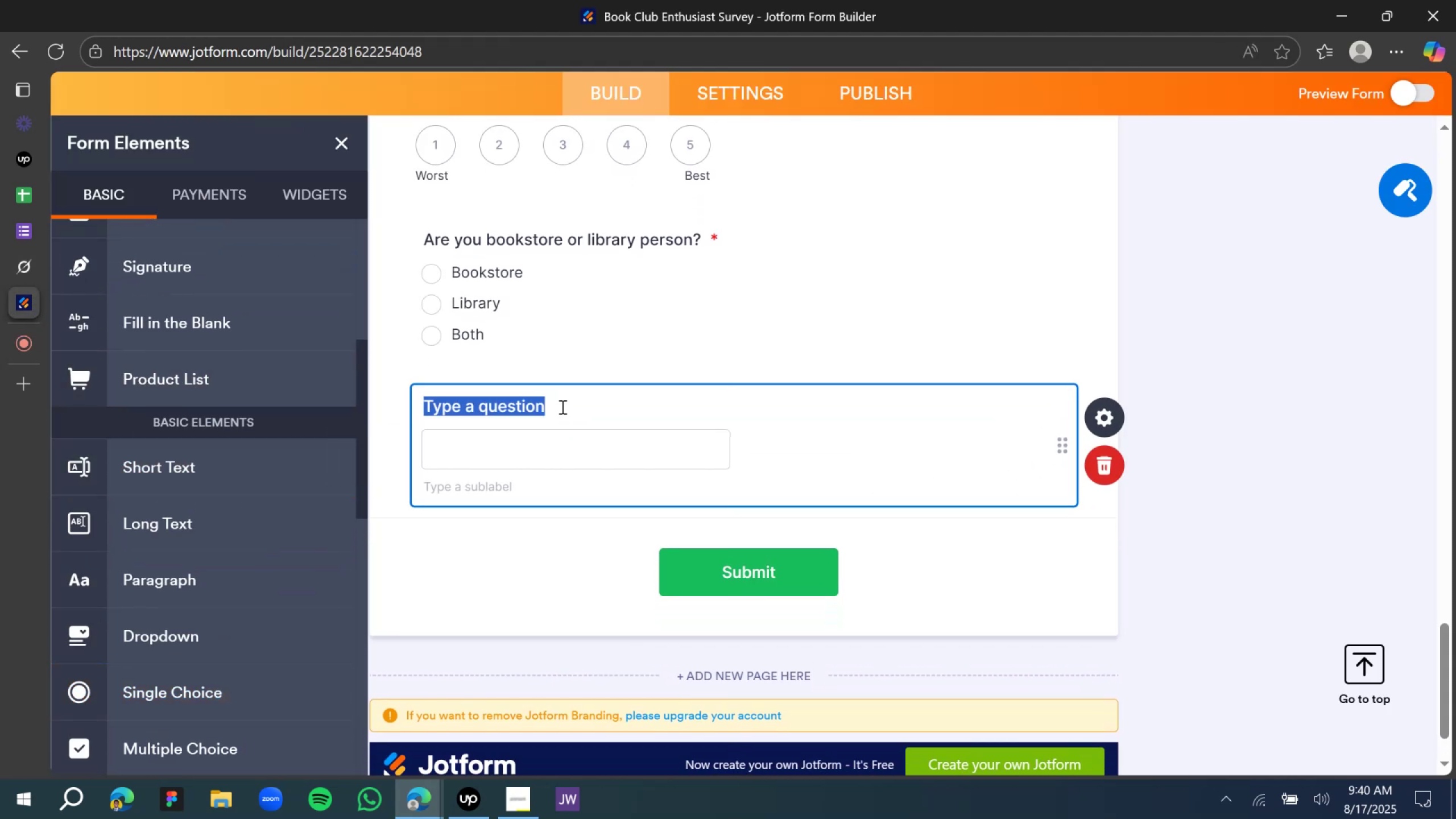 
type(Dream bookst)
 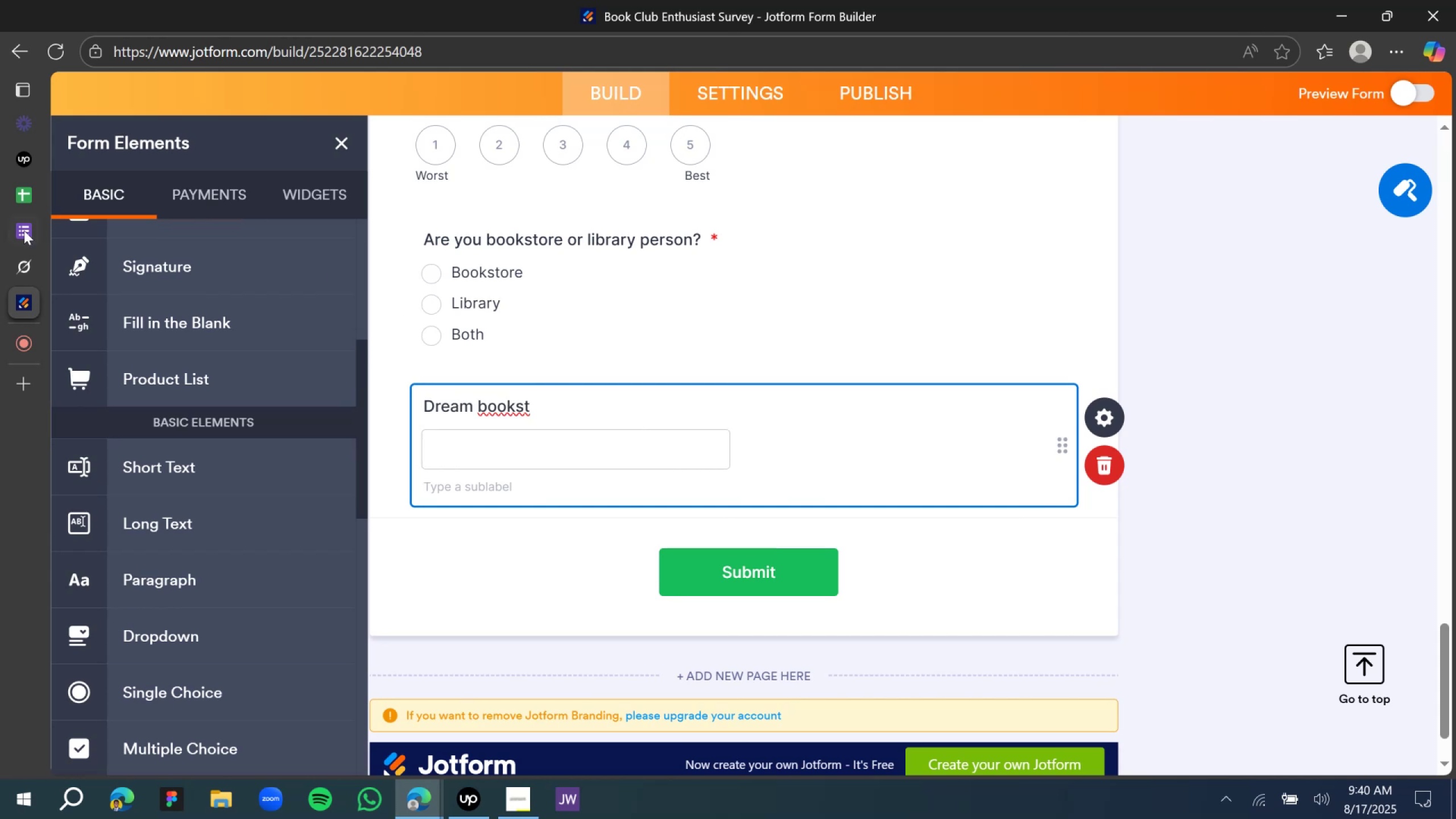 
left_click([20, 262])
 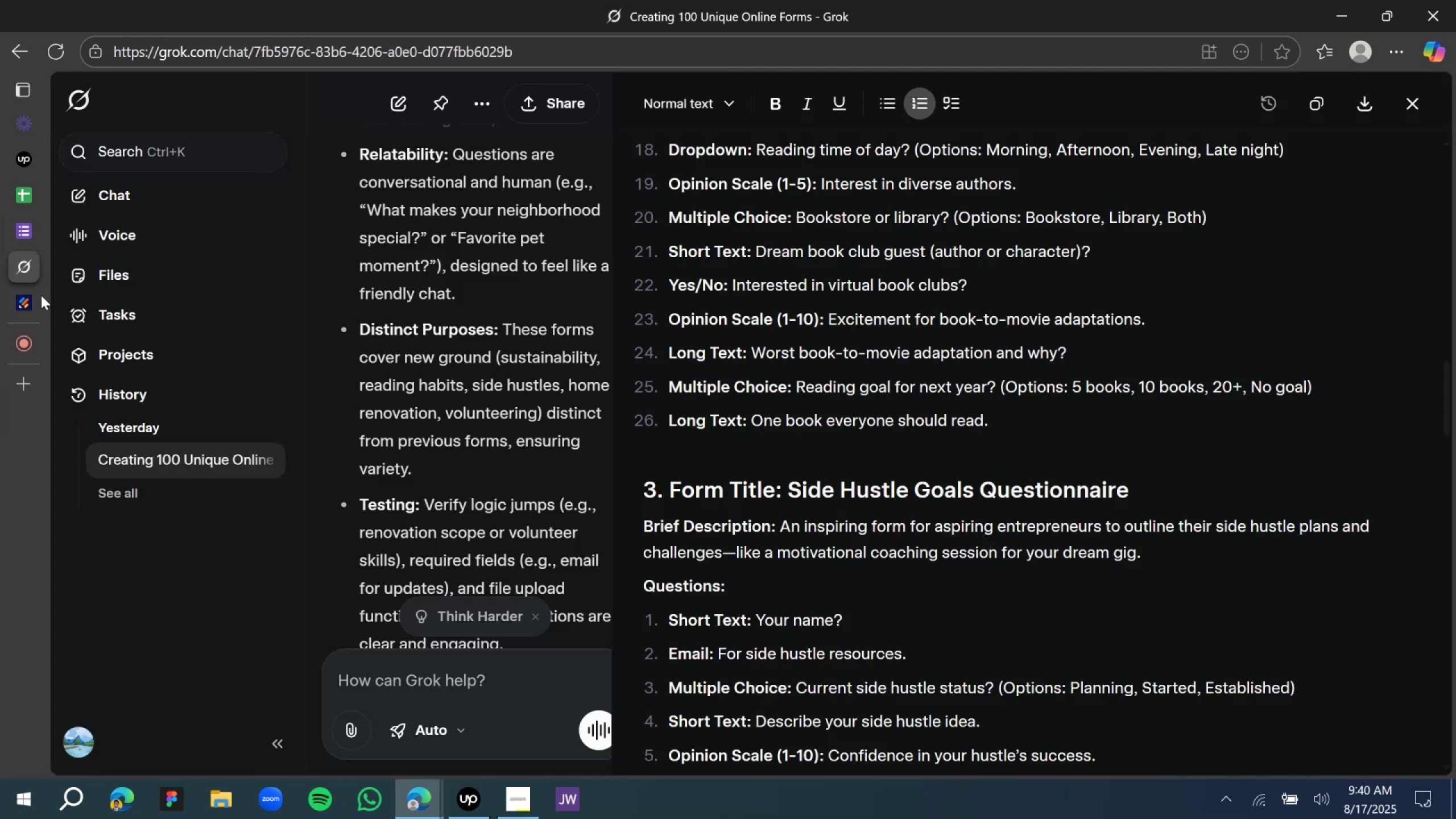 
left_click([36, 290])
 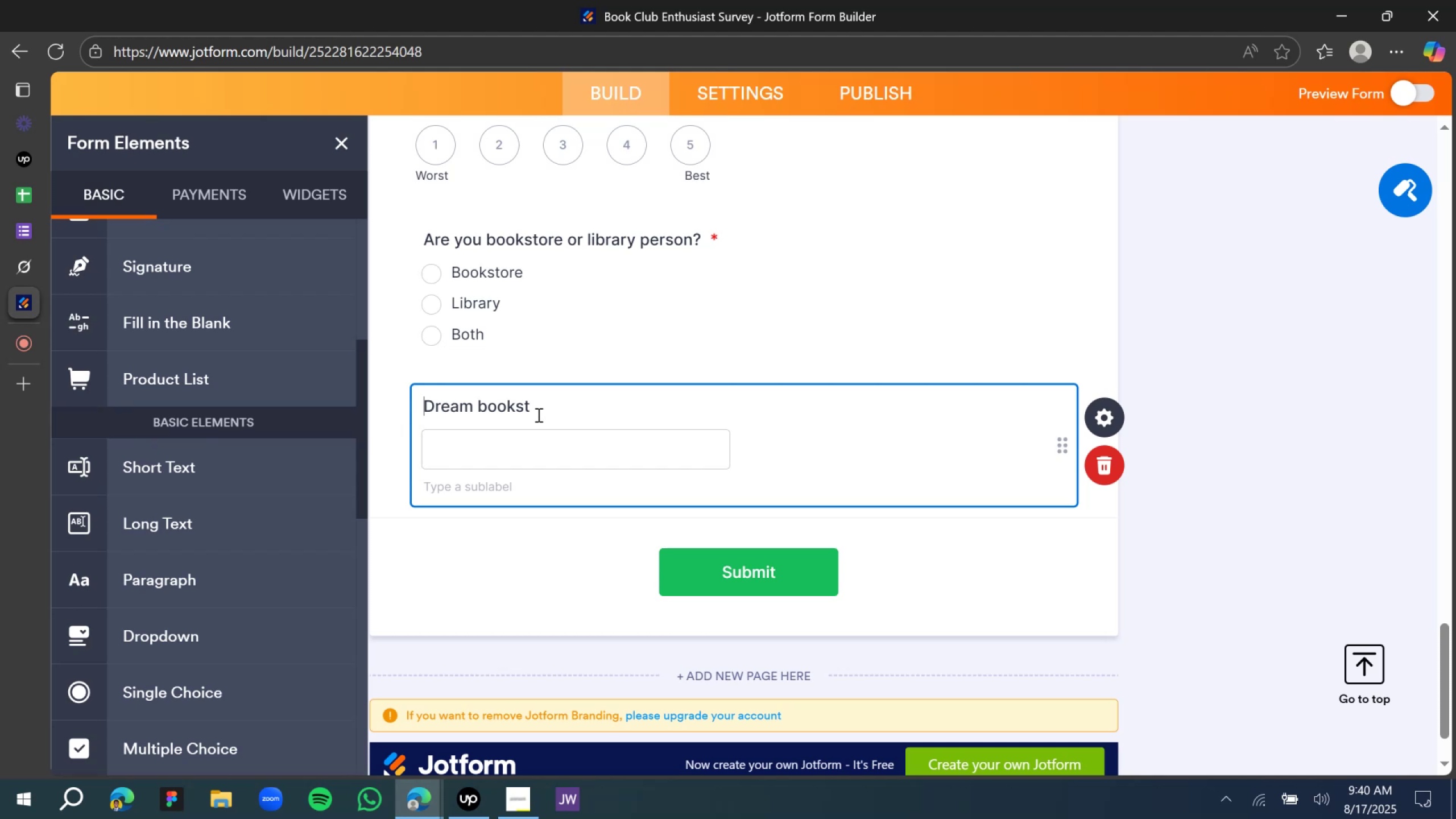 
left_click([537, 412])
 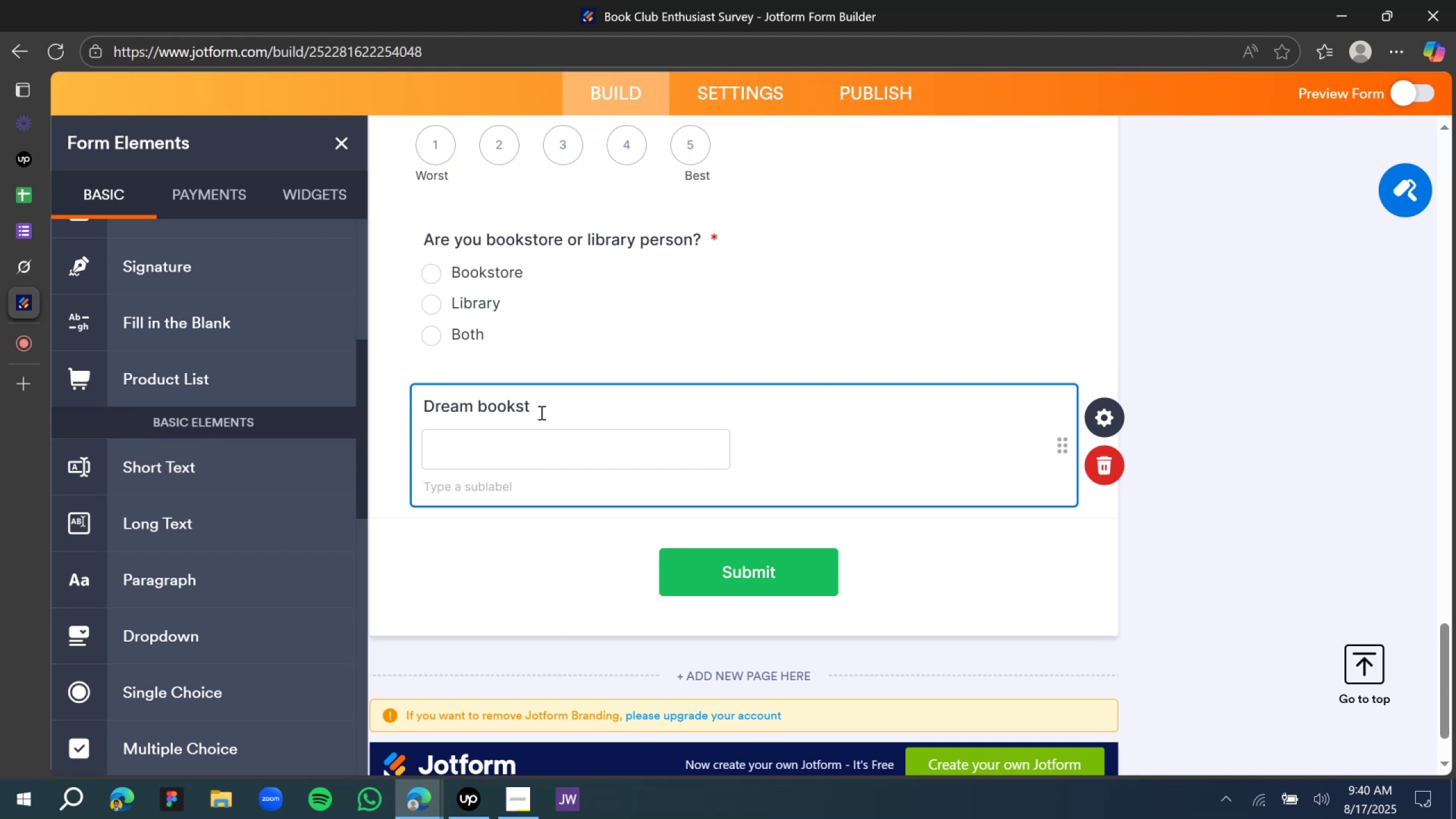 
key(Backspace)
key(Backspace)
type( club gust)
key(Backspace)
key(Backspace)
type(est?)
 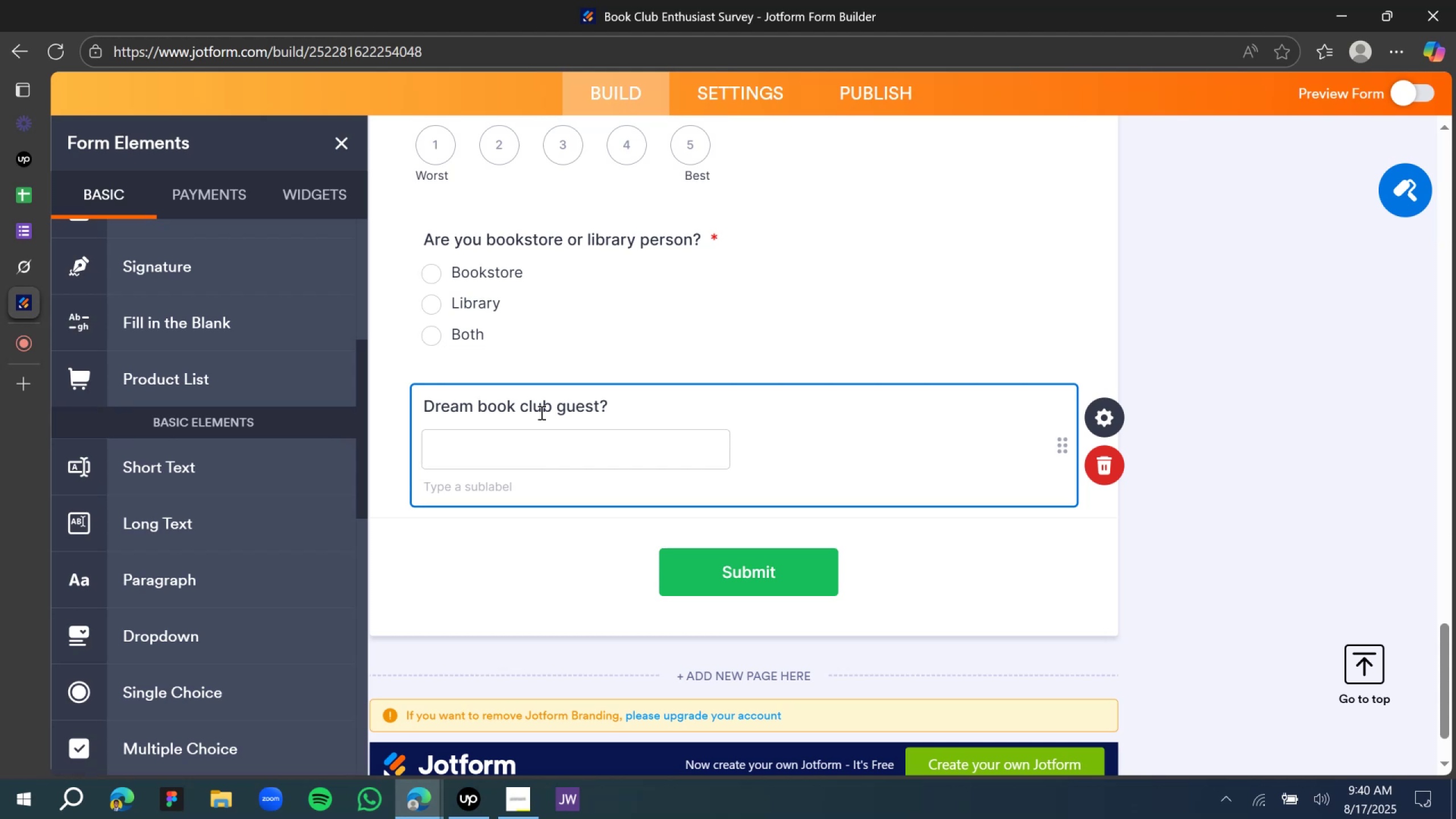 
wait(8.05)
 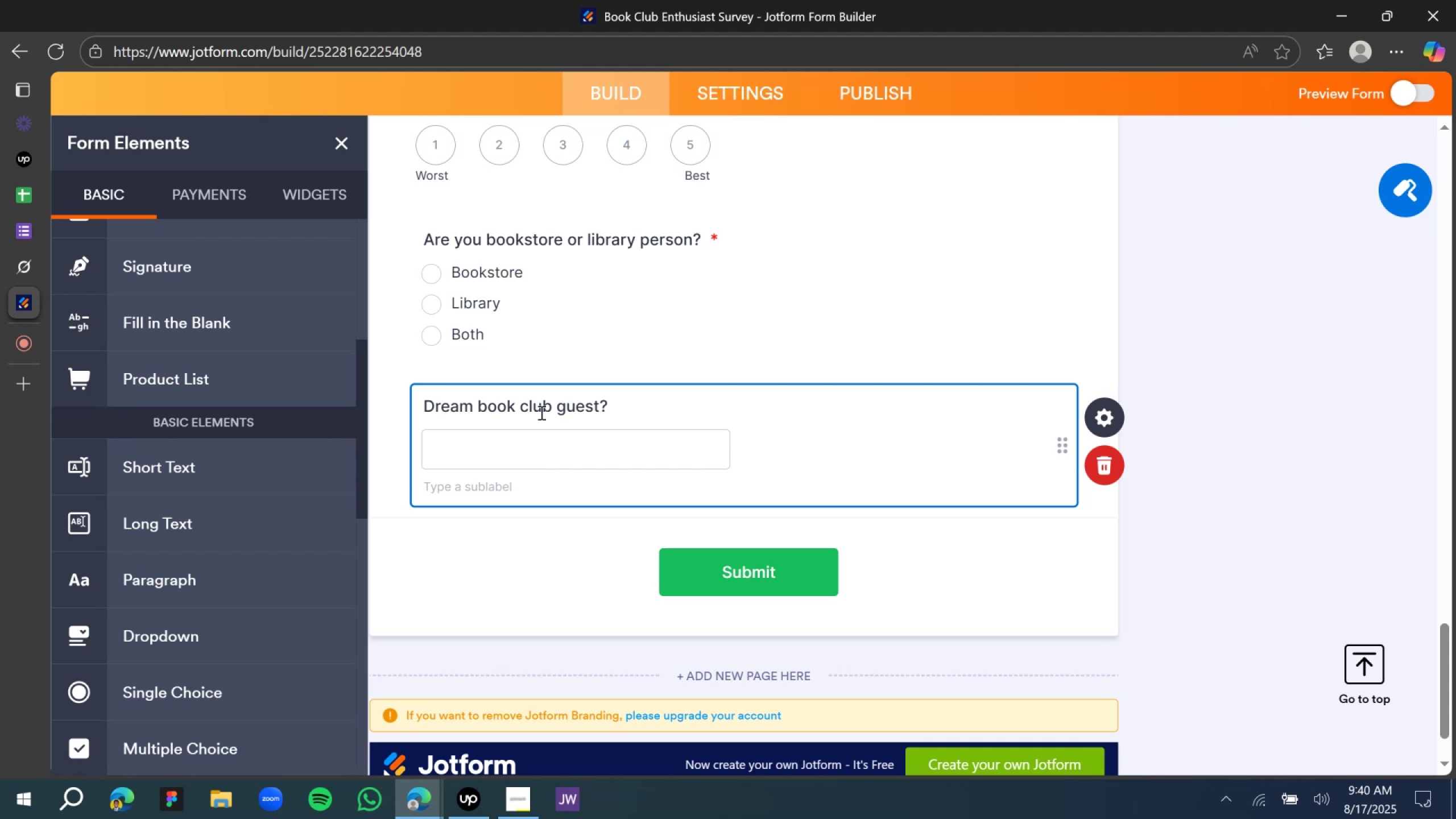 
key(Space)
 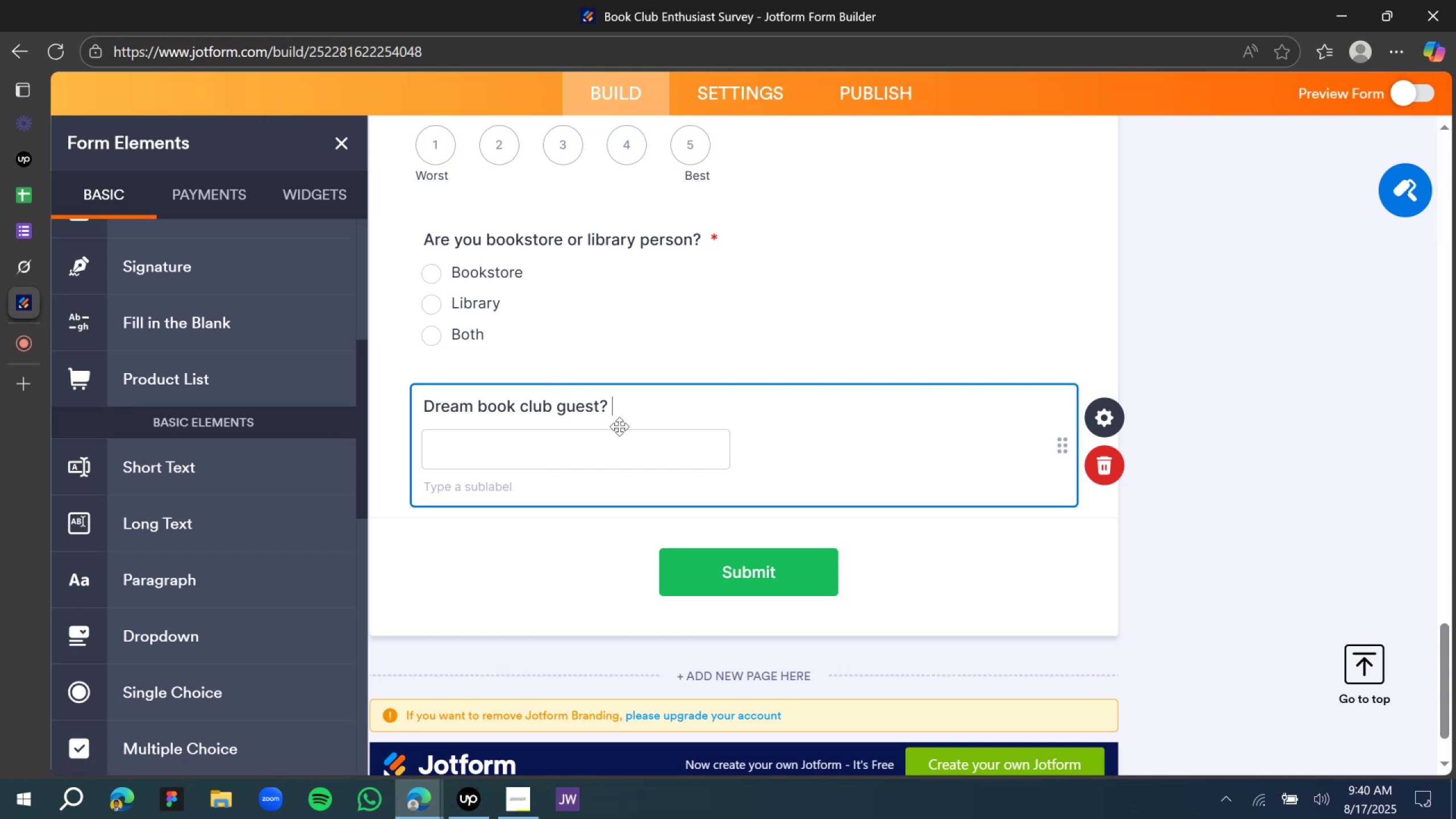 
key(Shift+9)
 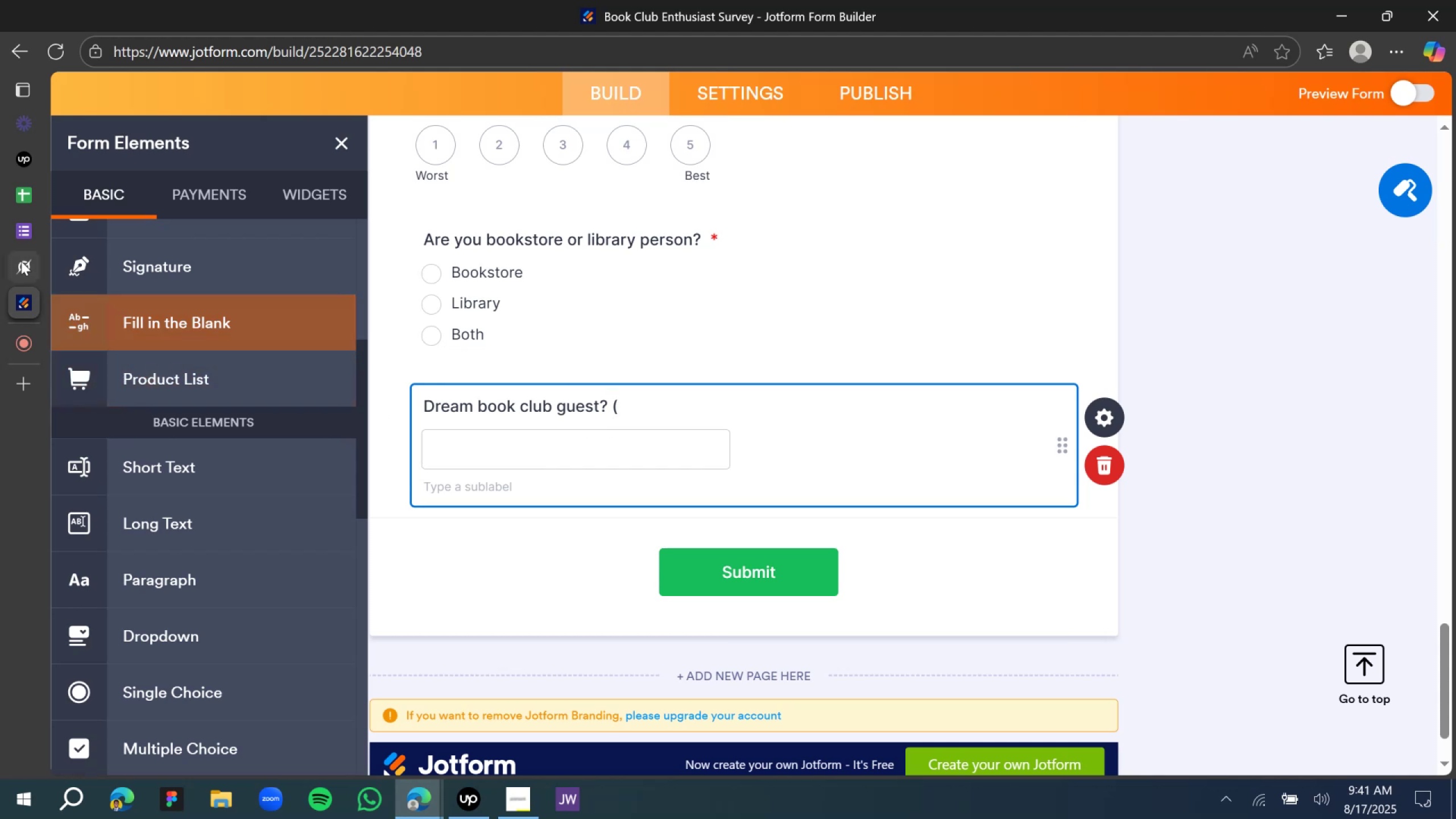 
left_click([18, 260])
 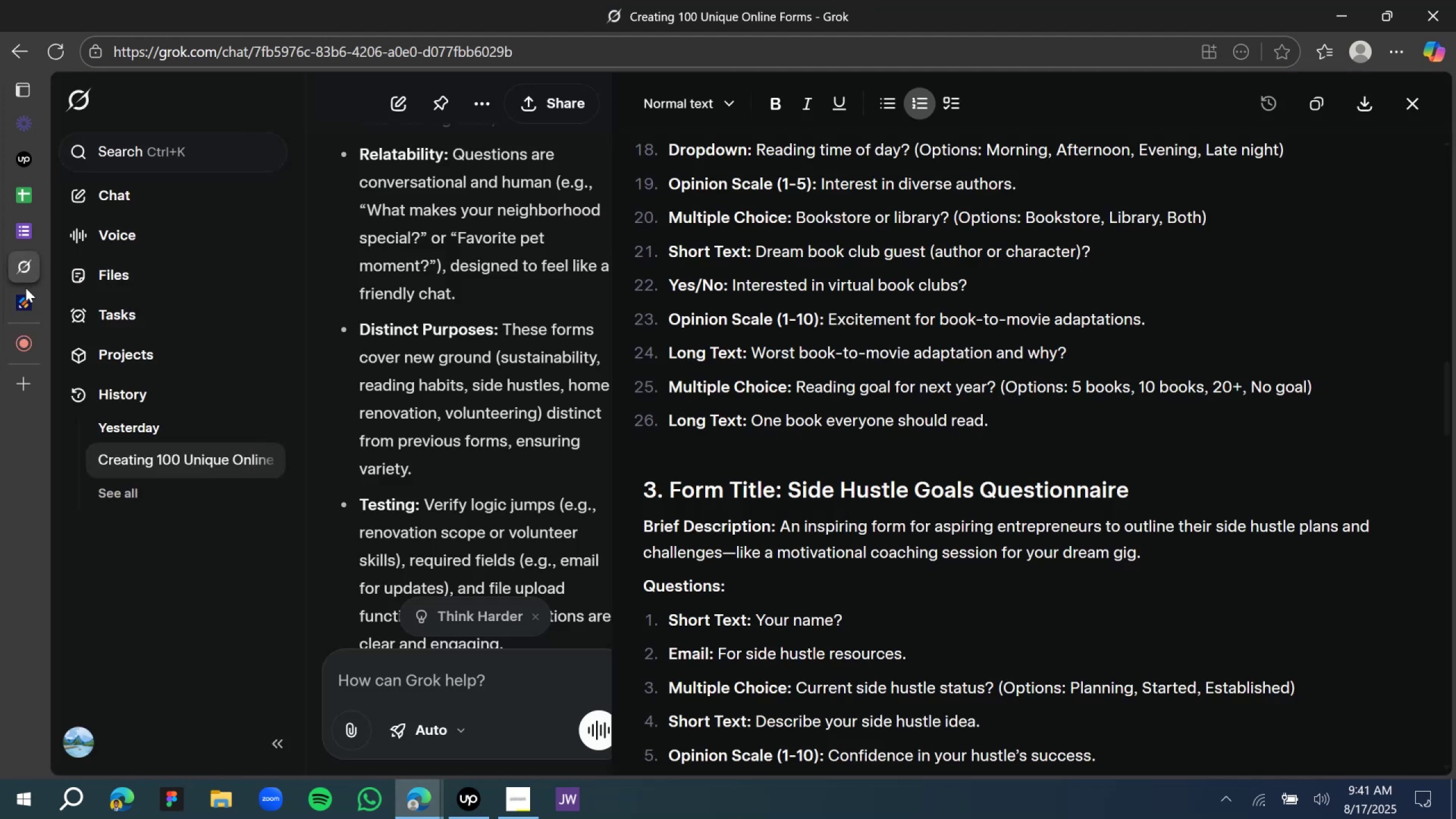 
left_click([27, 292])
 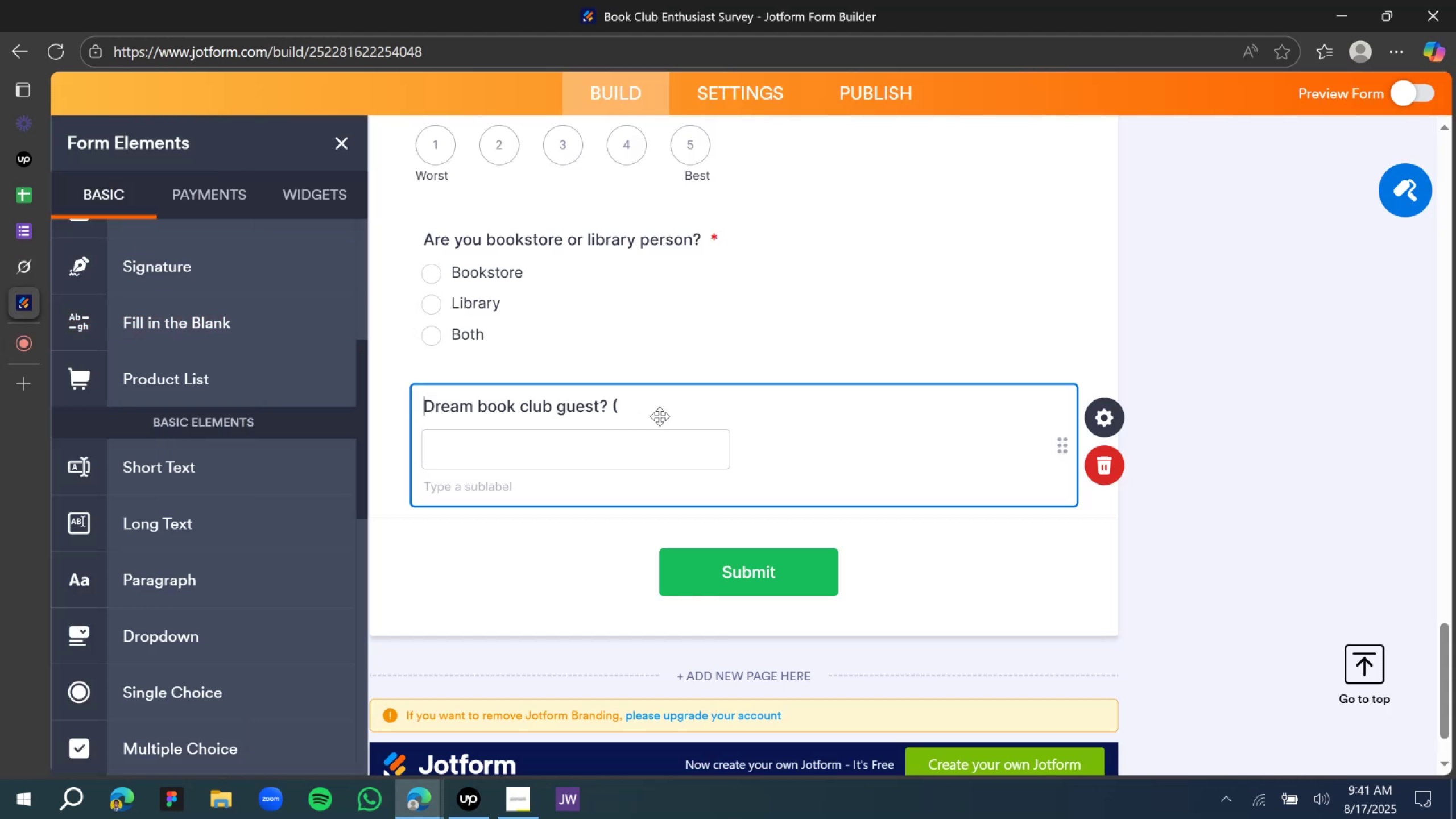 
left_click([636, 402])
 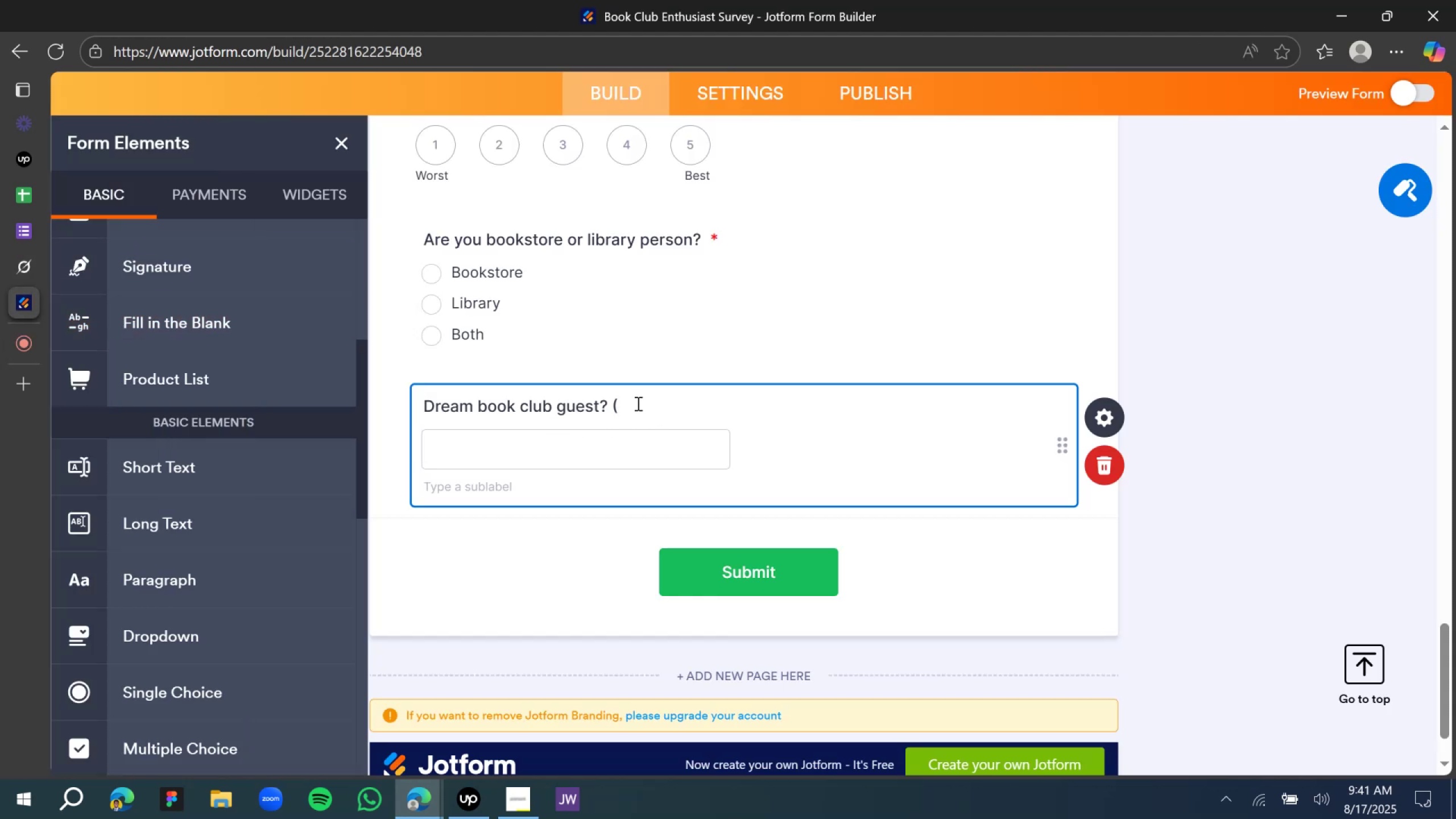 
type(author )
 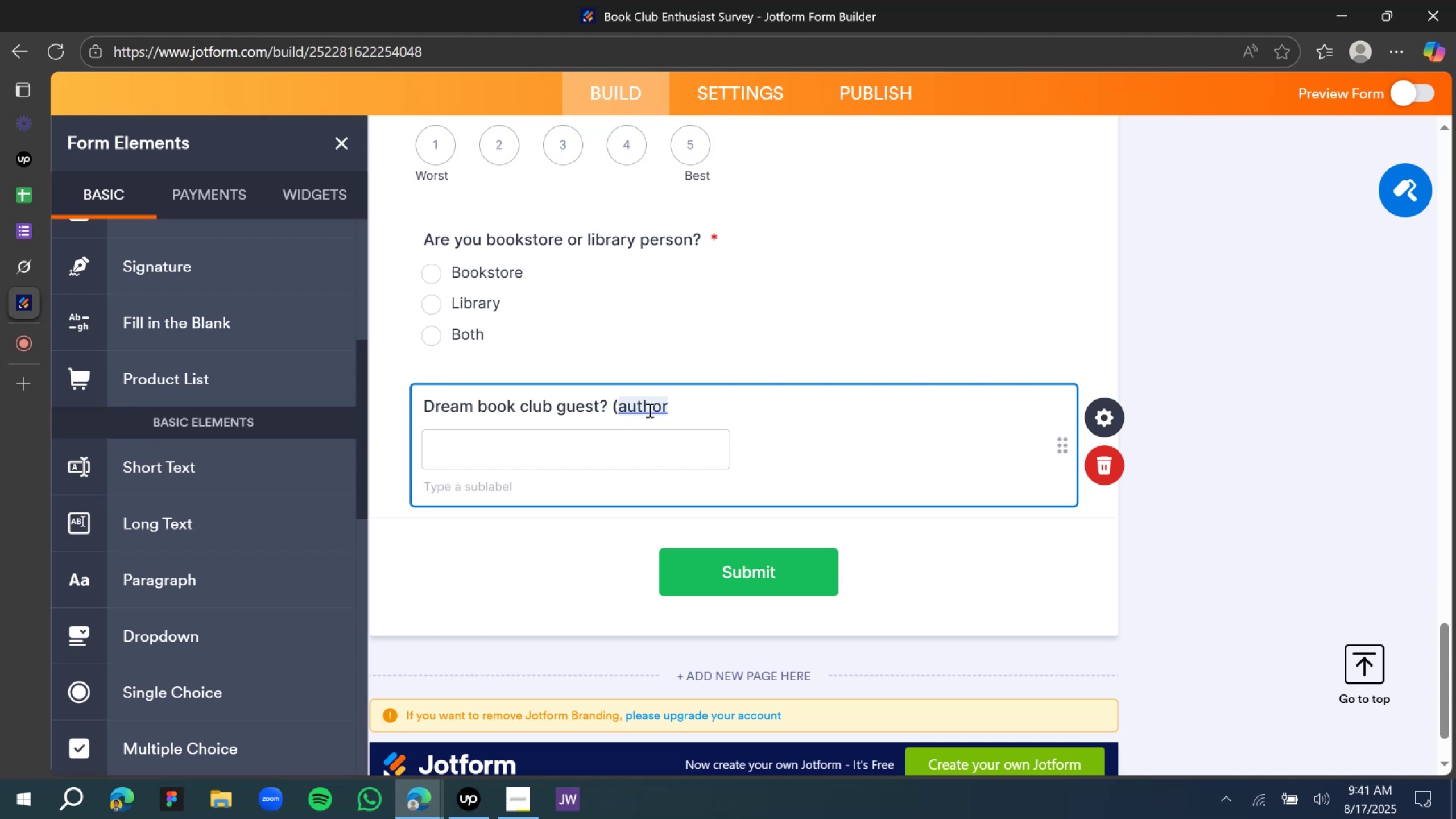 
wait(7.84)
 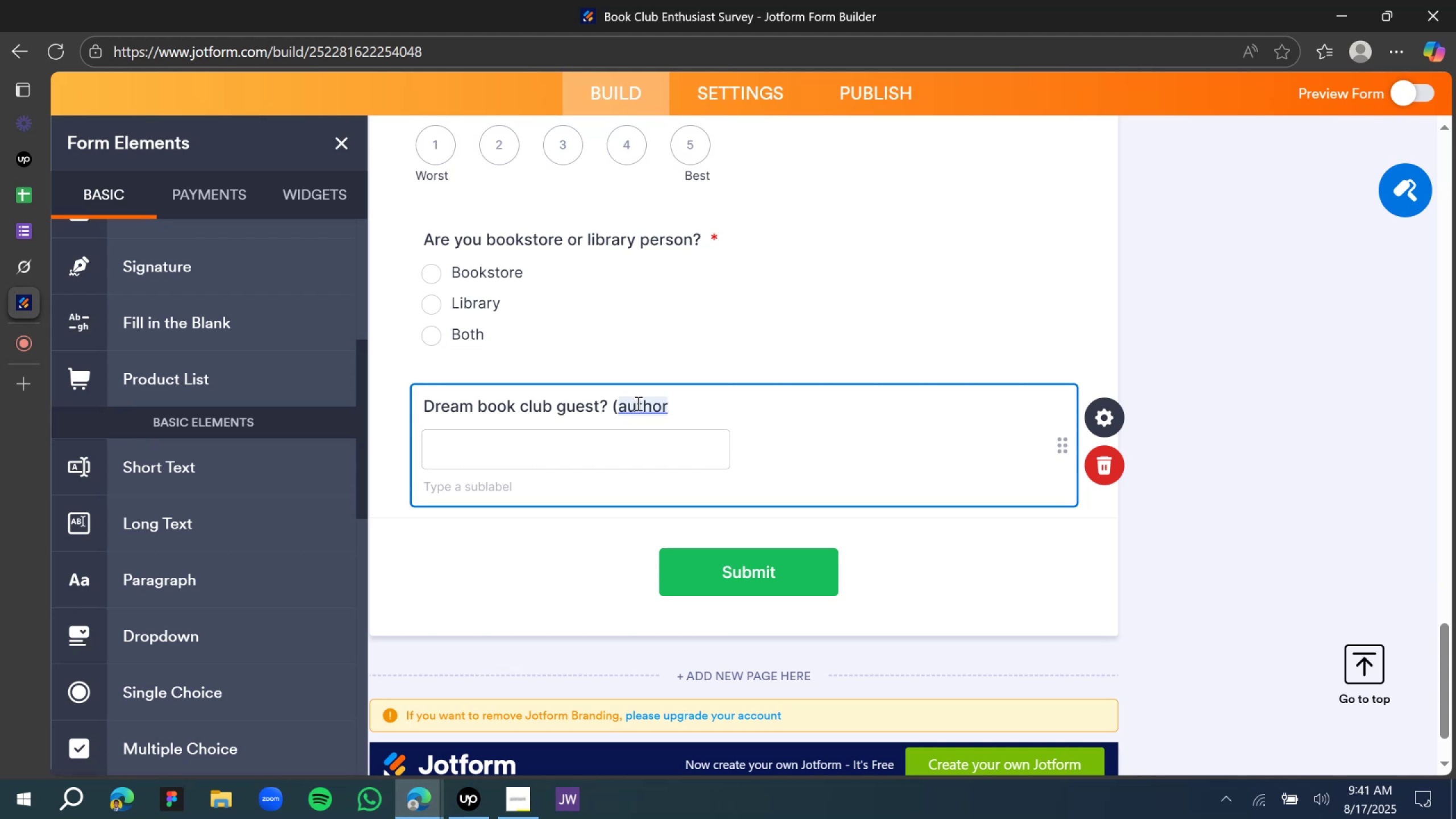 
left_click([686, 486])
 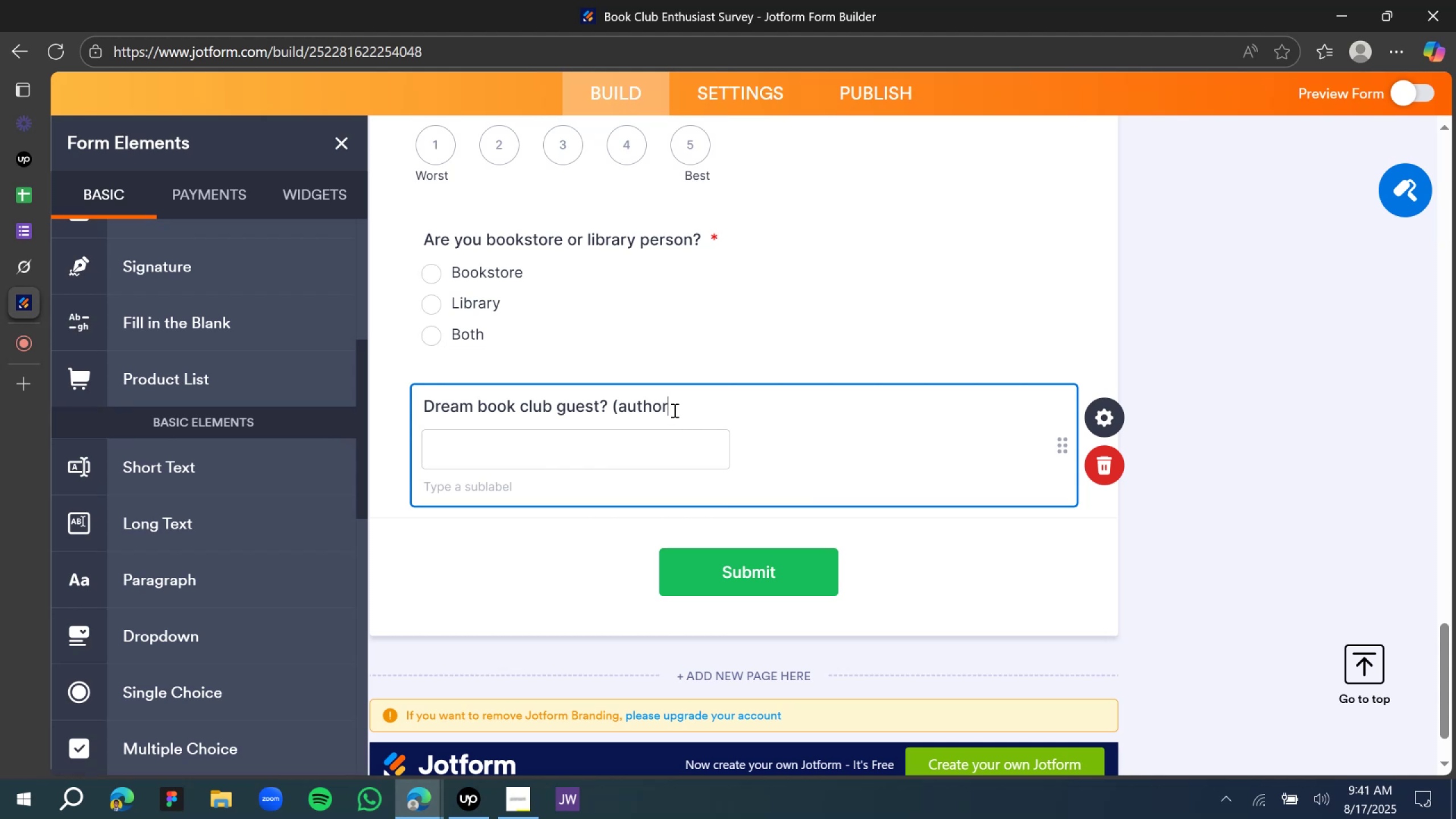 
type( or character)
 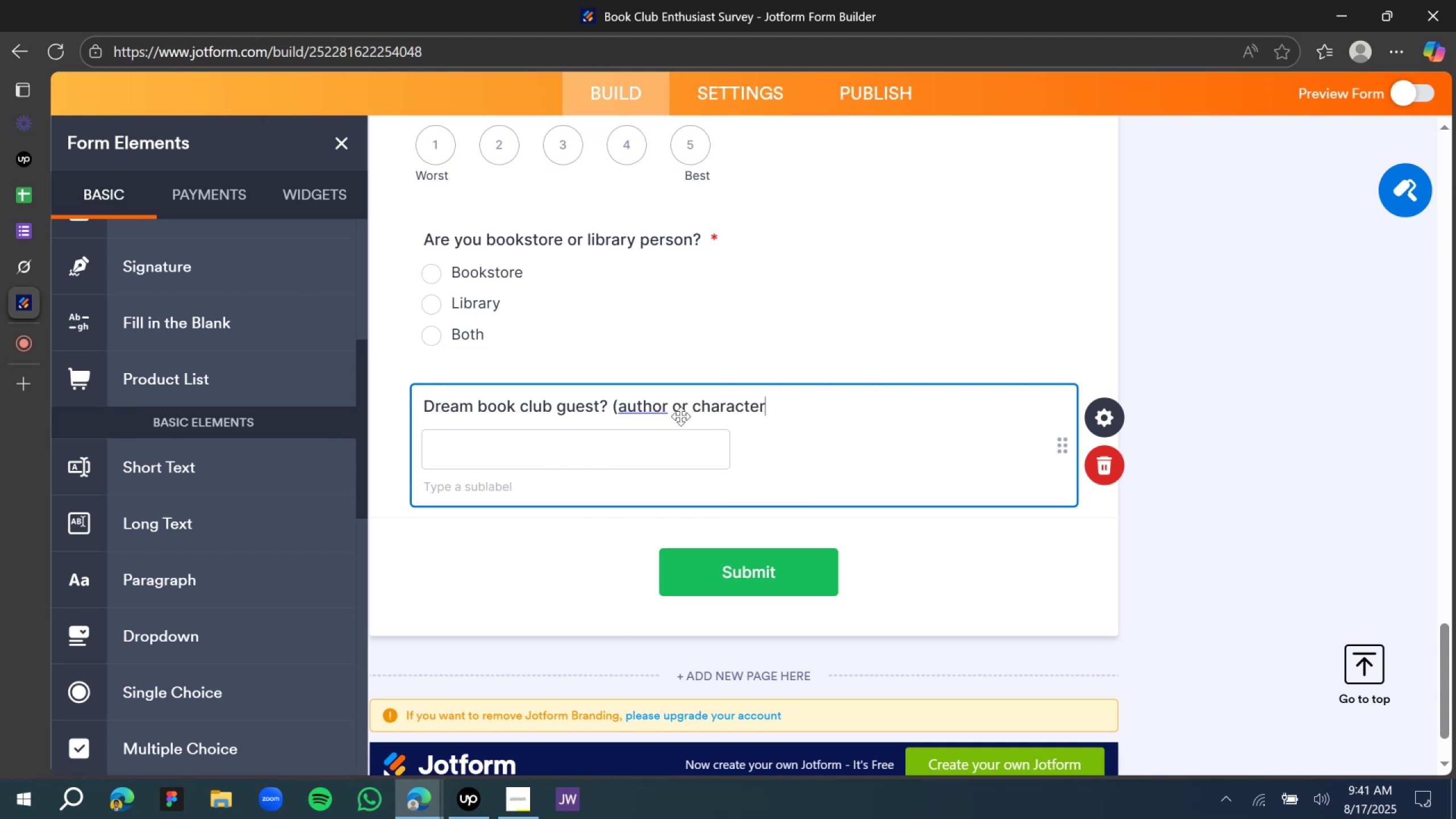 
key(Shift+0)
 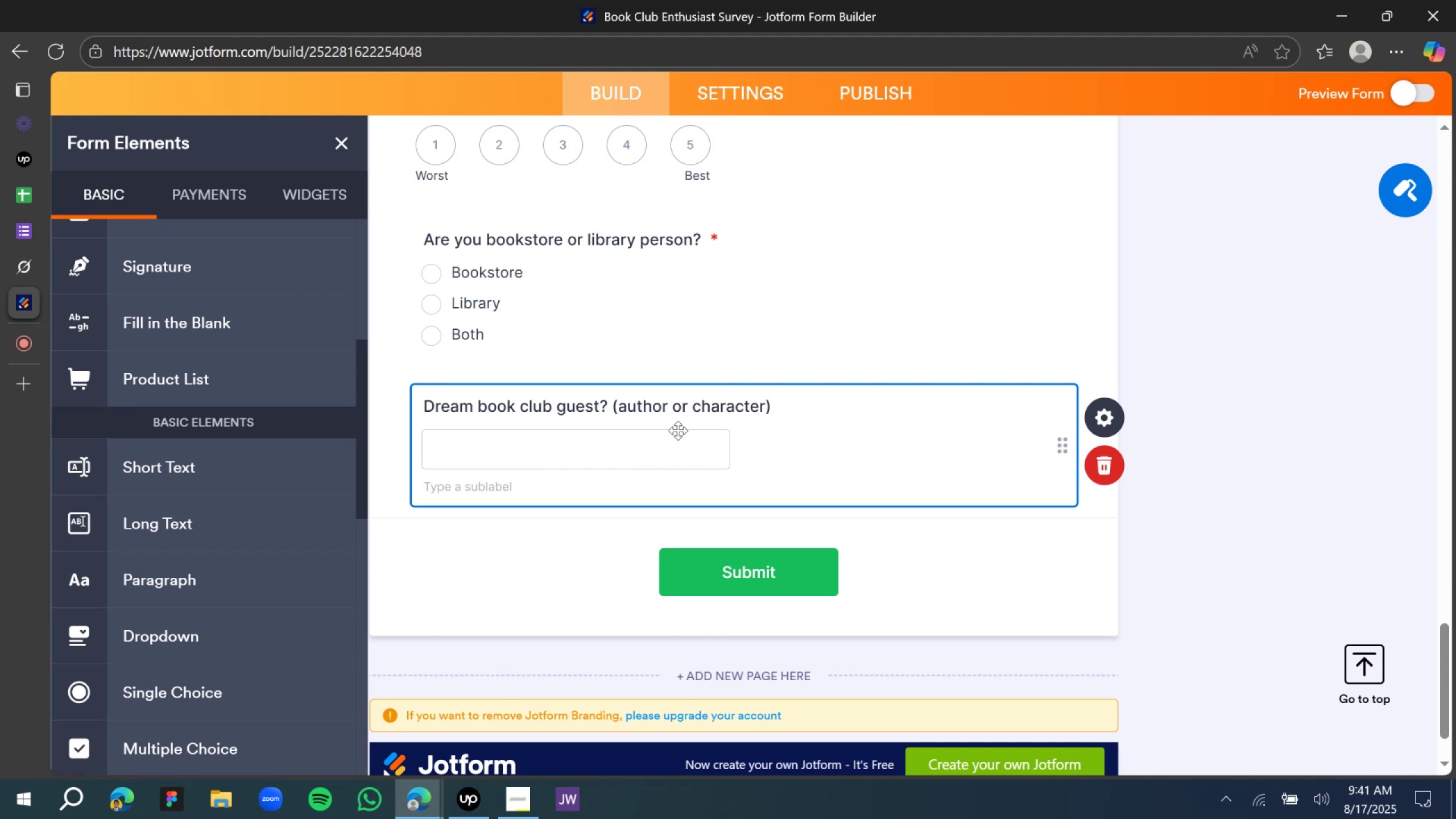 
left_click([717, 407])
 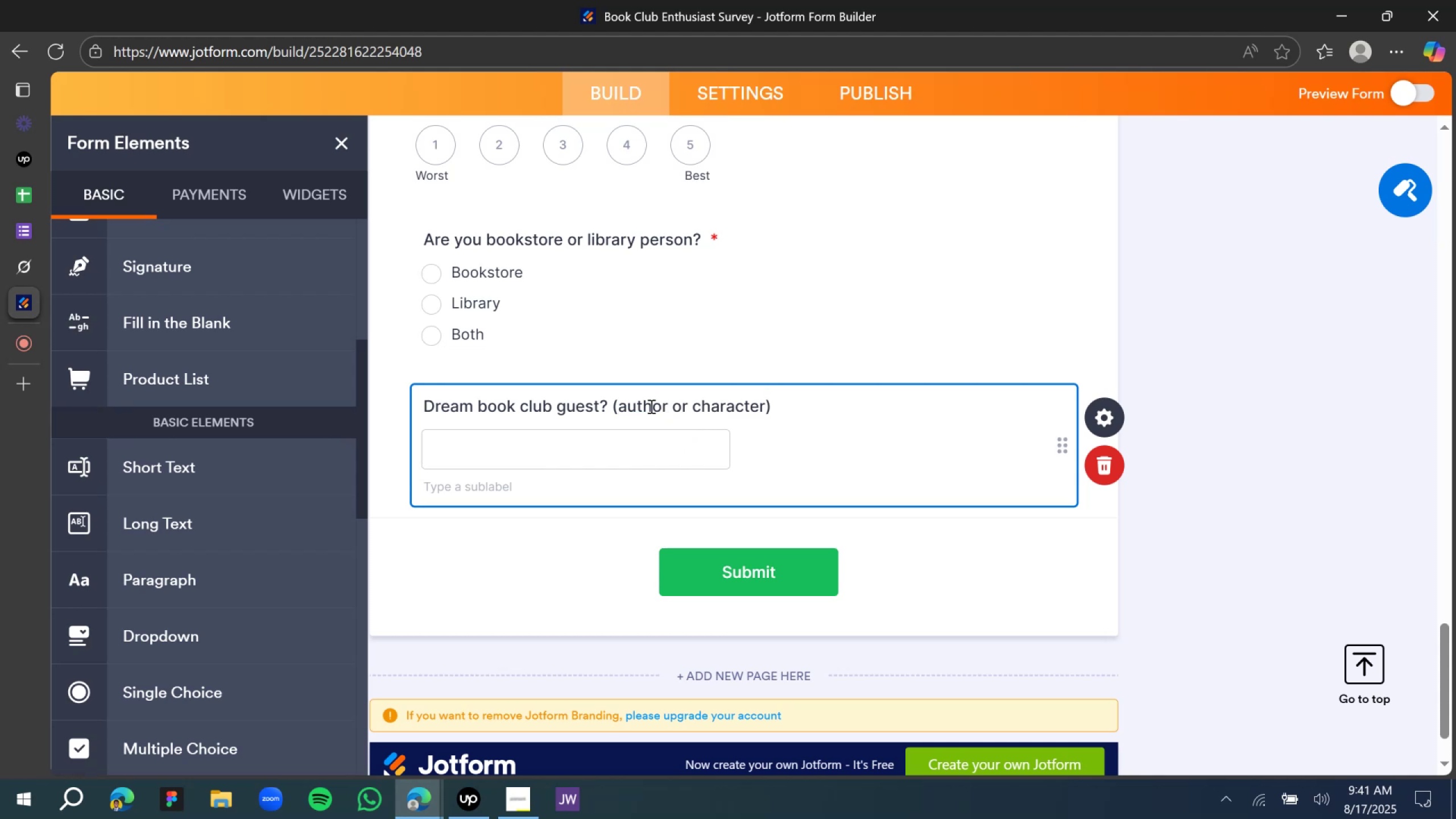 
left_click([650, 406])
 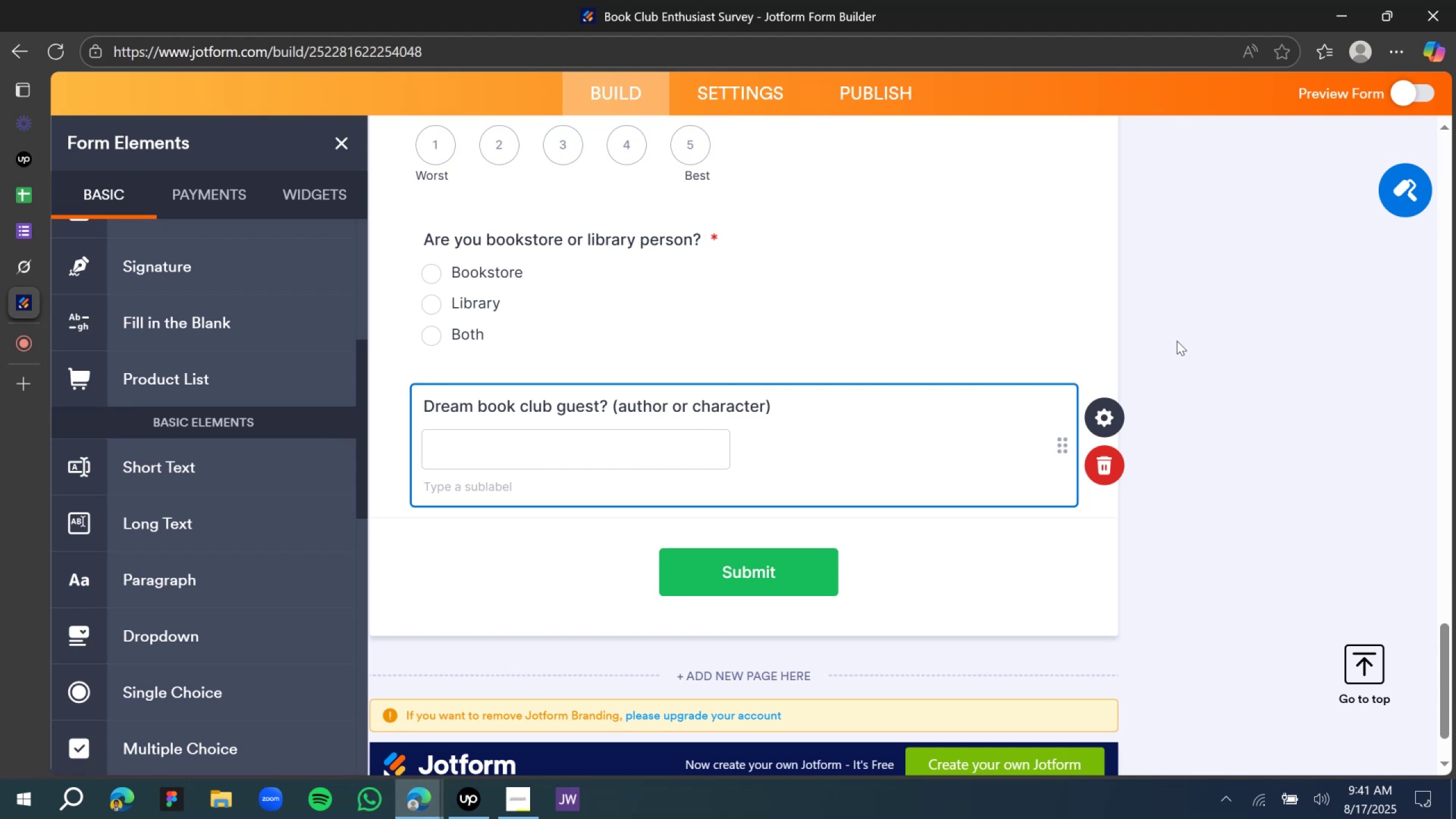 
left_click([1175, 339])
 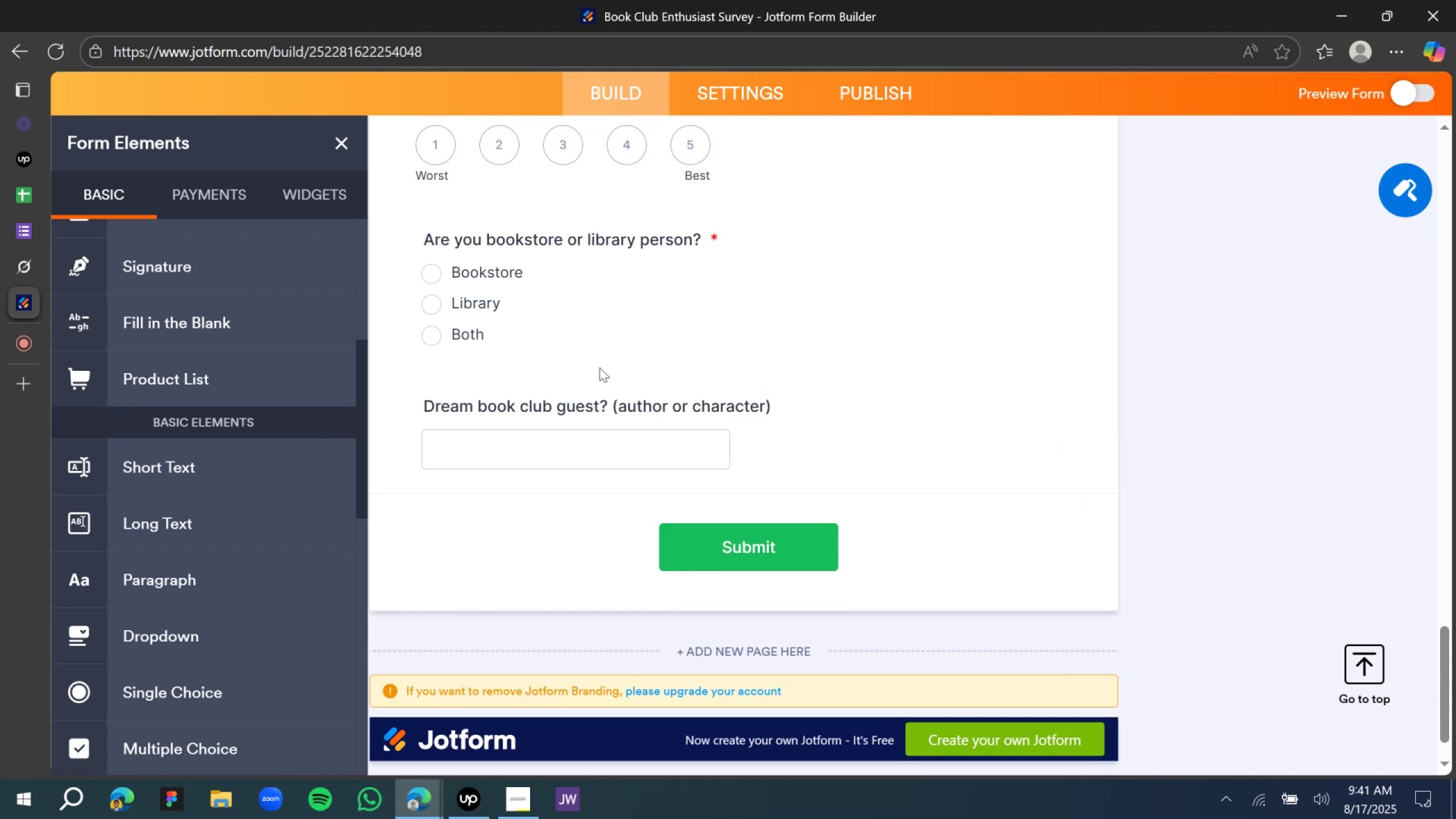 
scroll: coordinate [586, 355], scroll_direction: down, amount: 1.0
 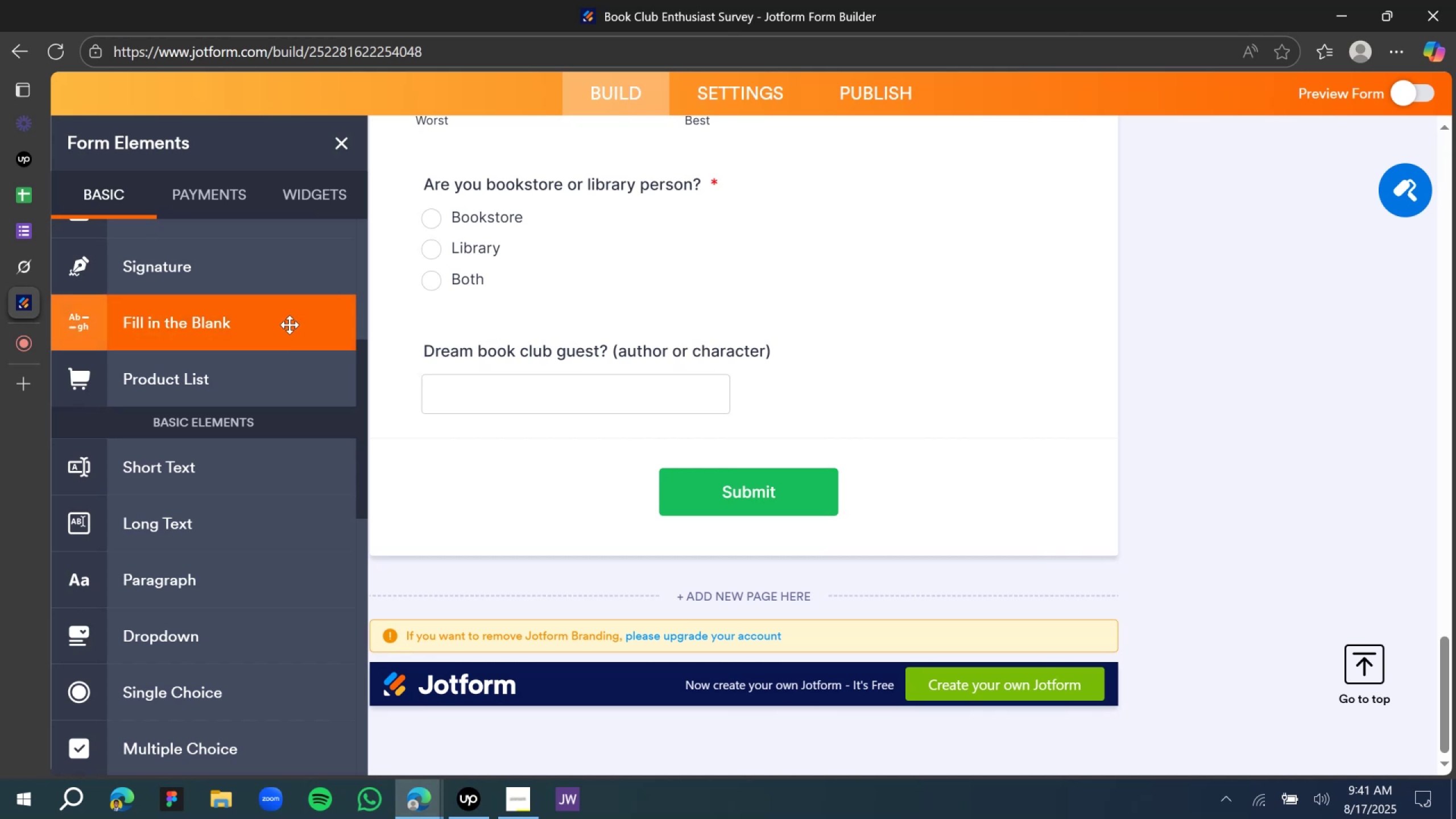 
wait(7.57)
 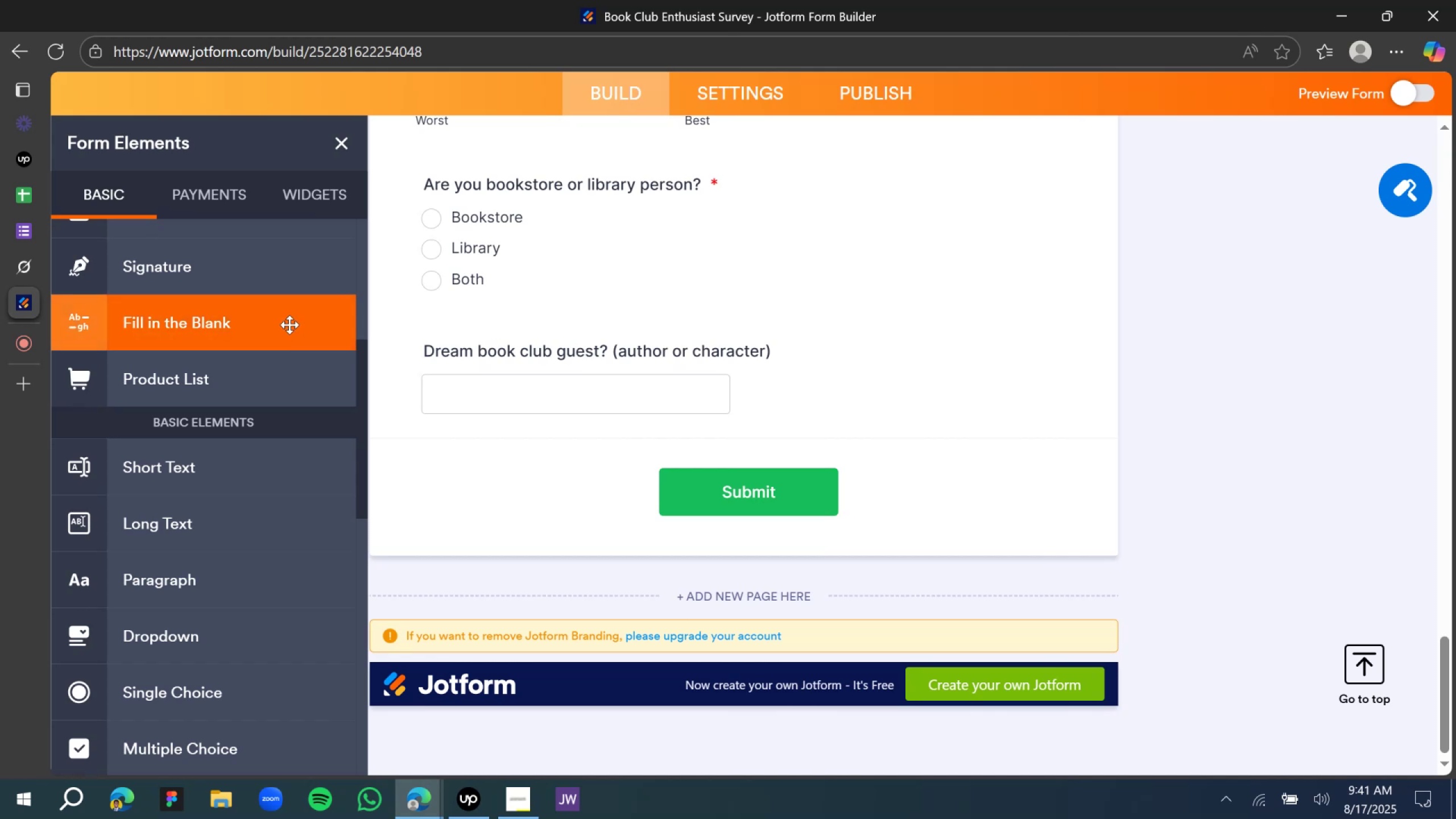 
left_click([1189, 371])
 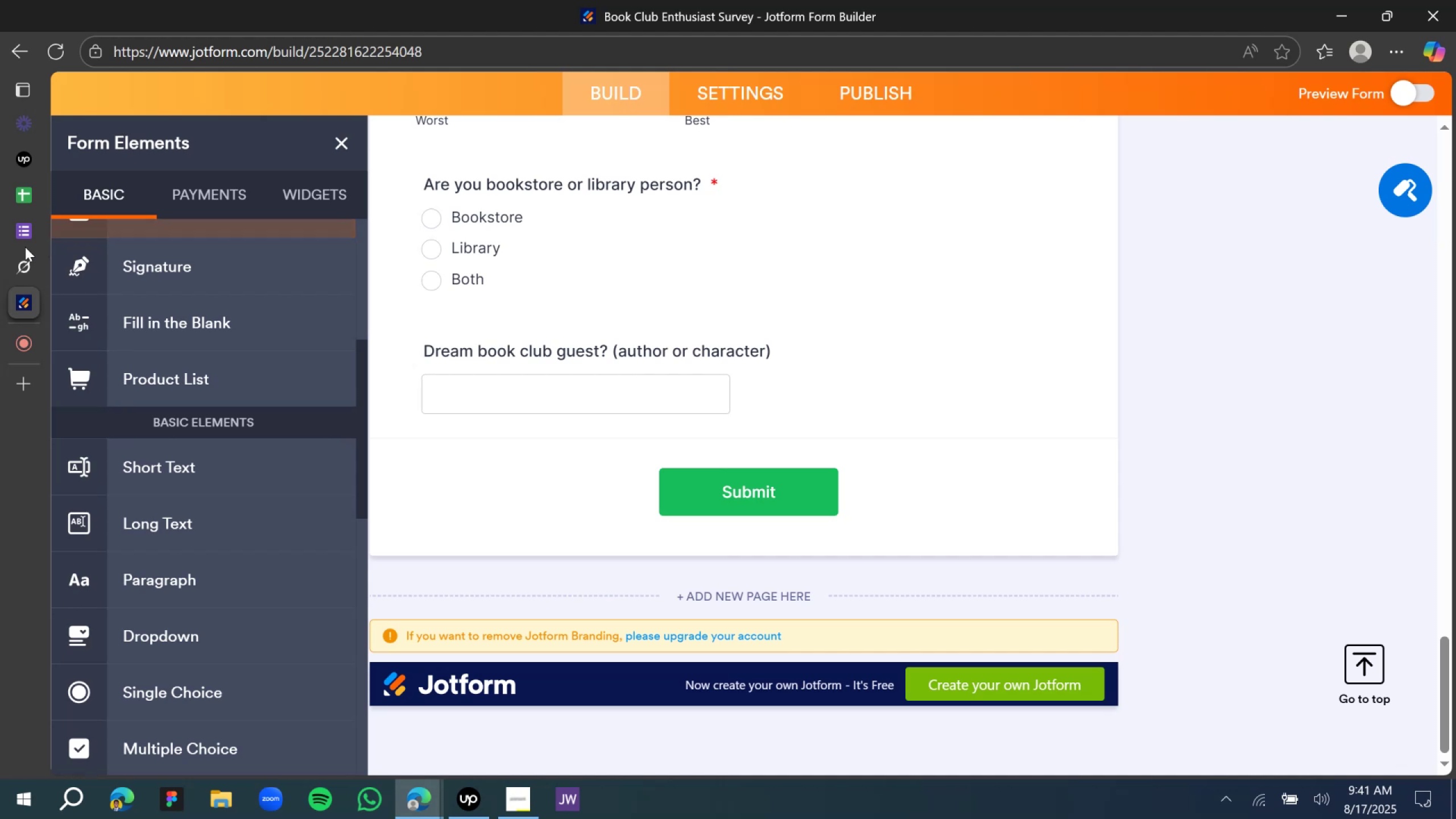 
left_click([19, 270])
 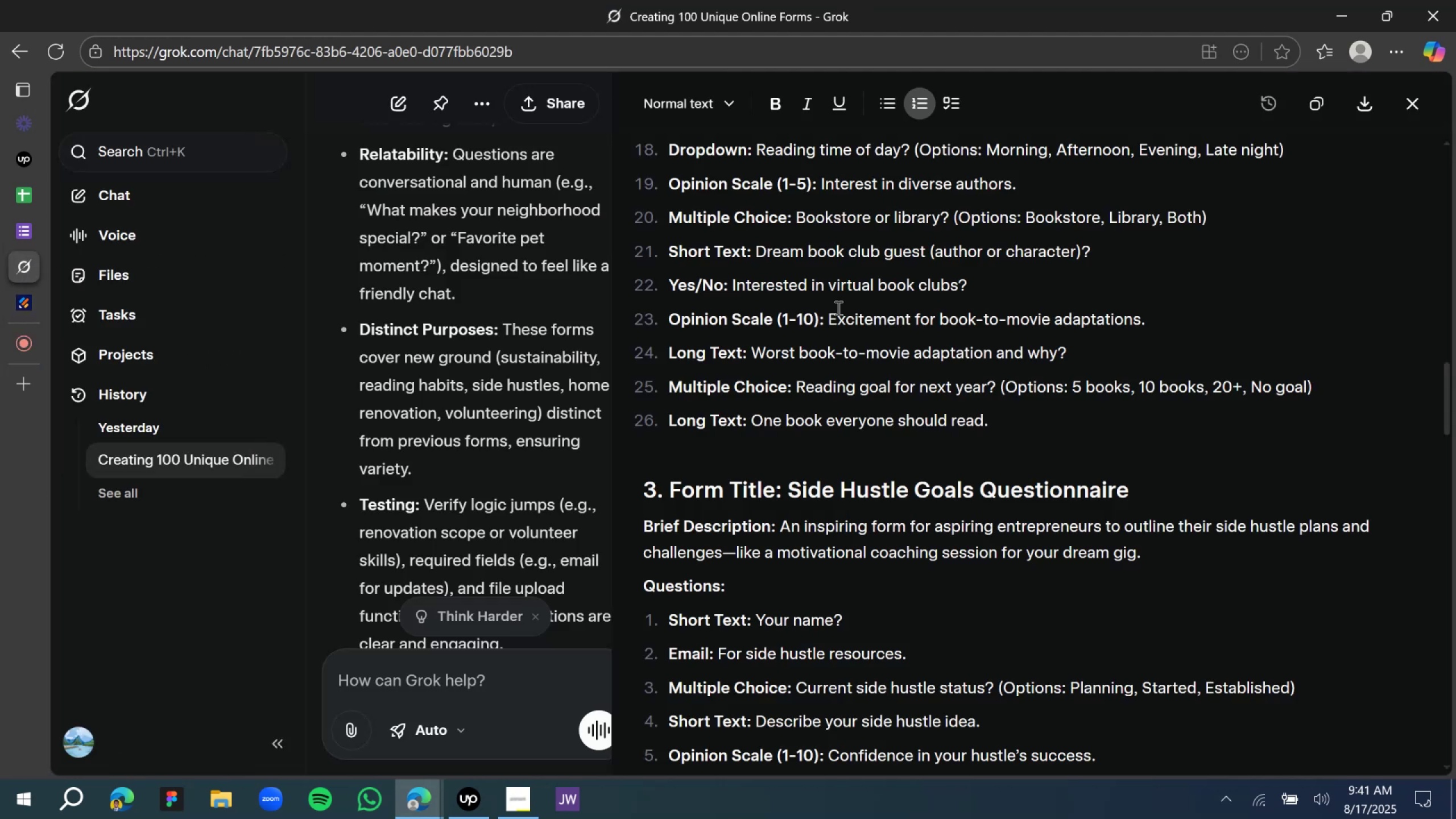 
scroll: coordinate [837, 308], scroll_direction: down, amount: 1.0
 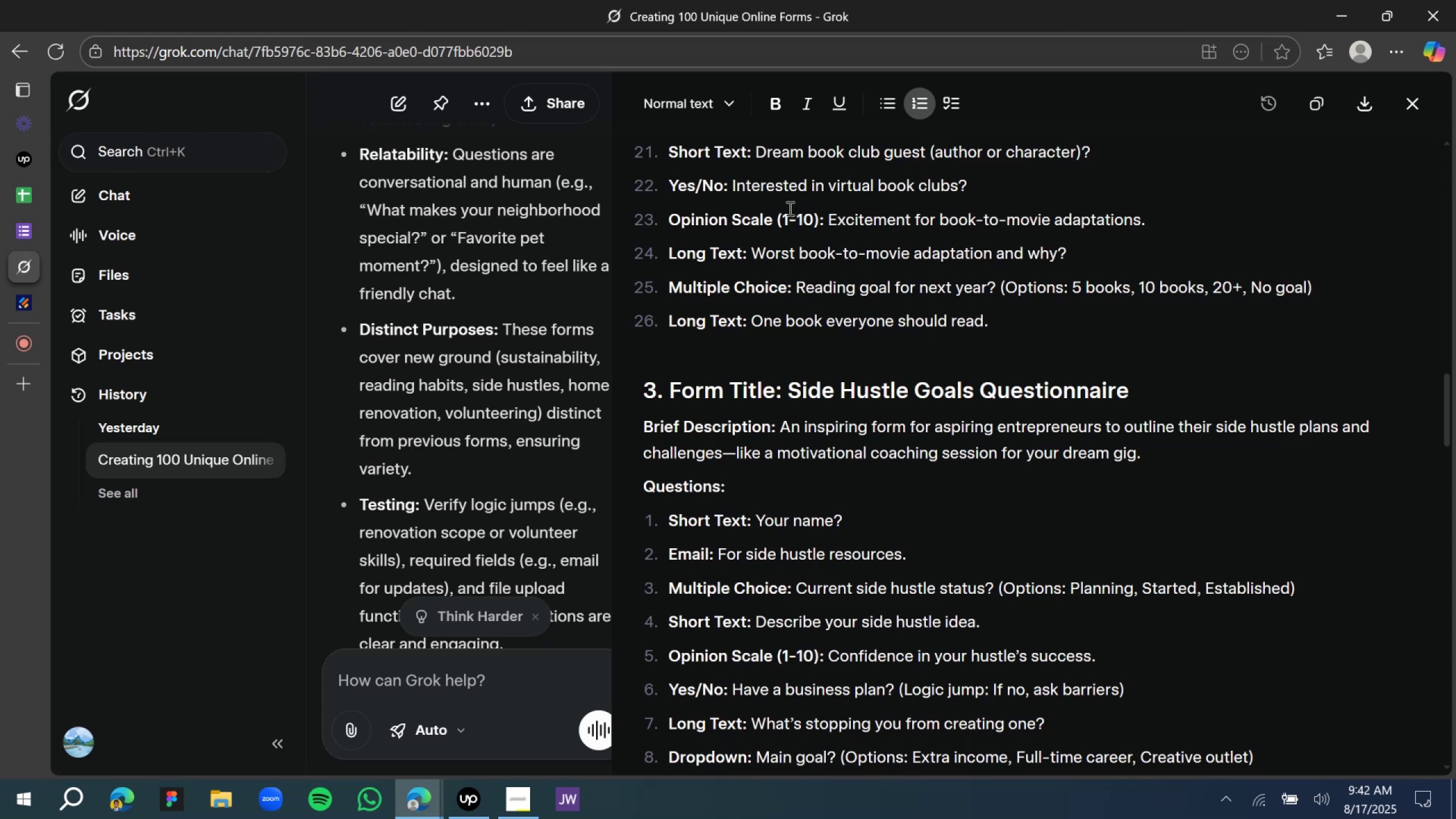 
wait(13.02)
 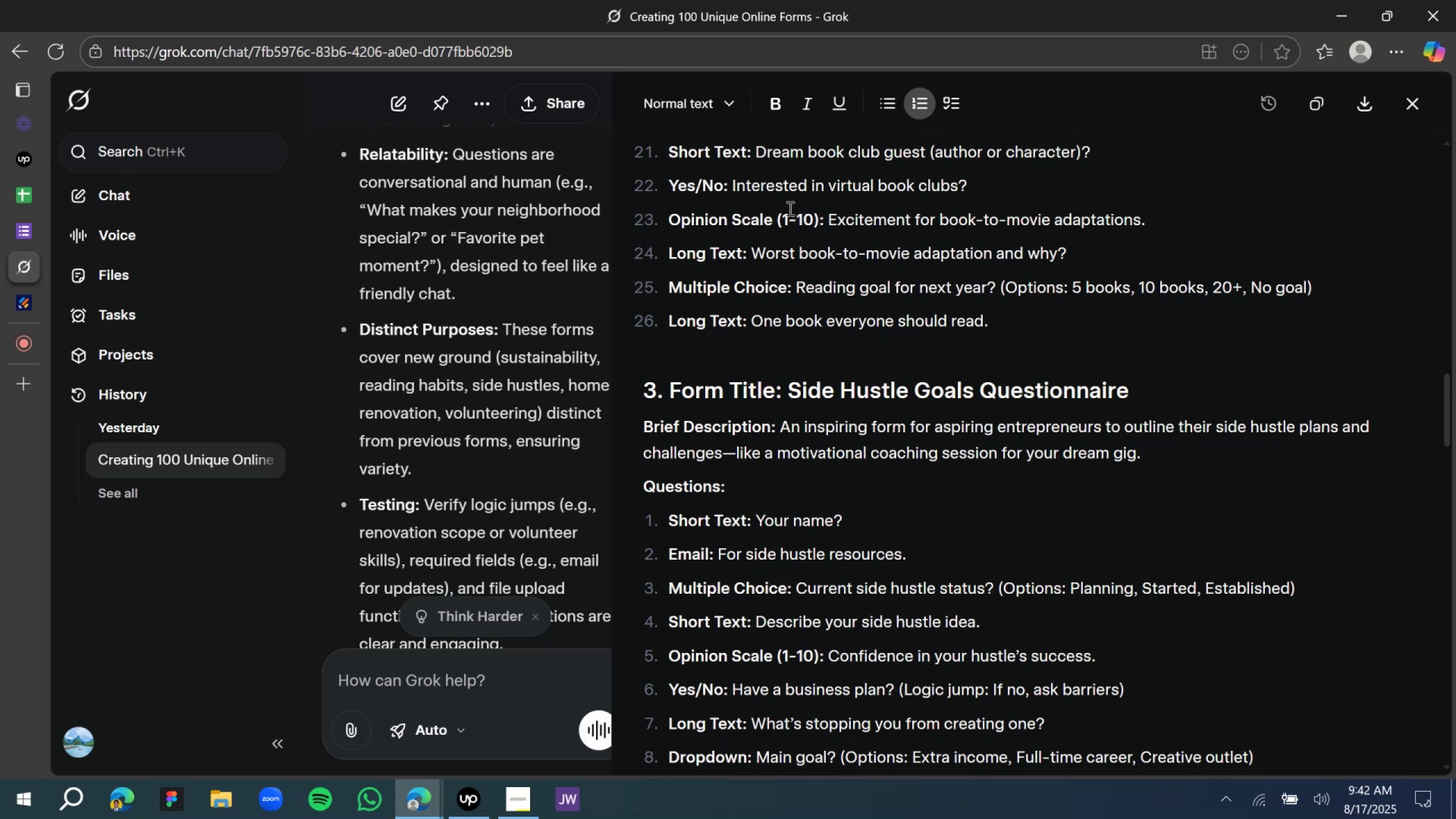 
left_click_drag(start_coordinate=[150, 685], to_coordinate=[638, 442])
 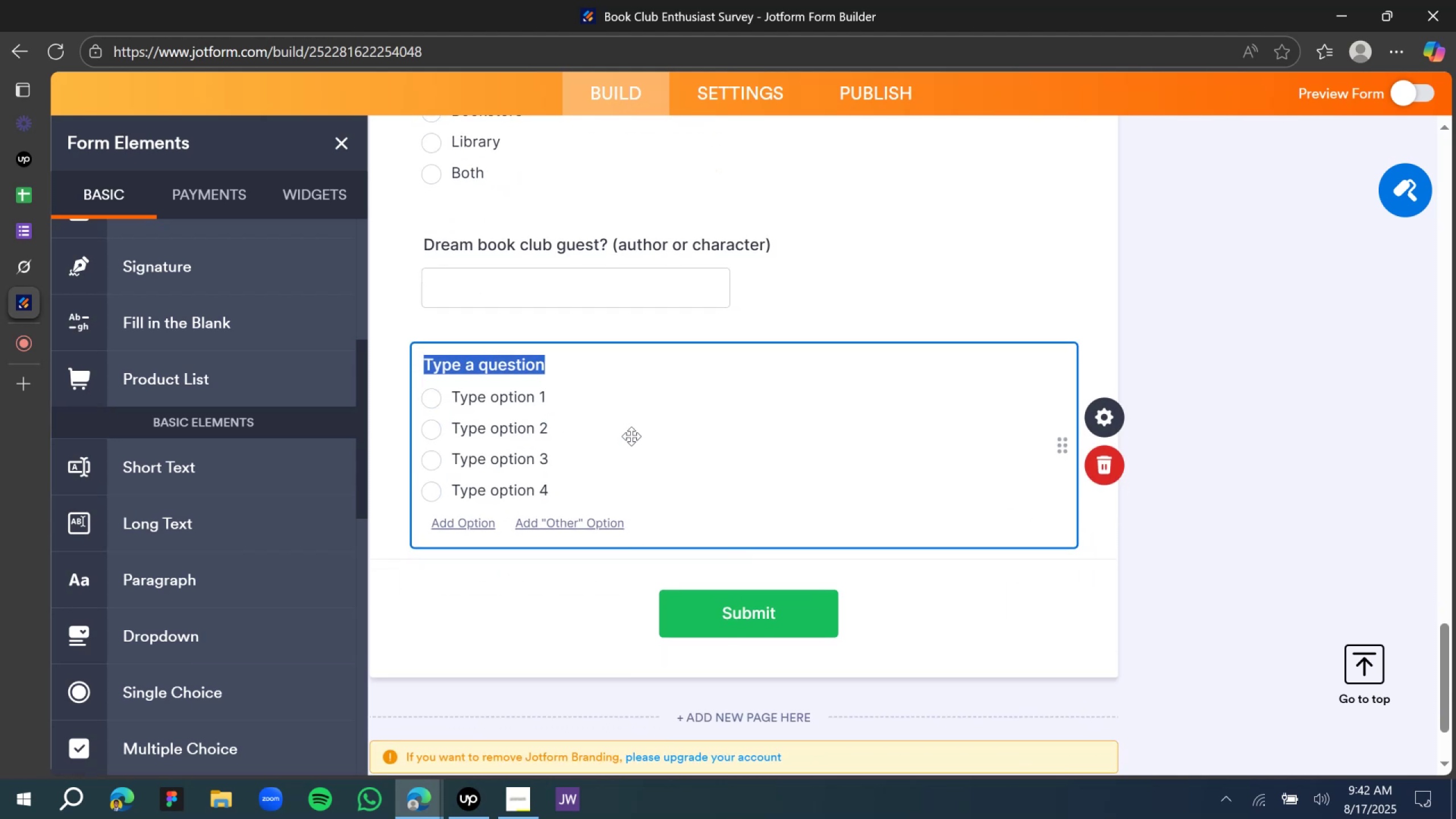 
type(Are you )
 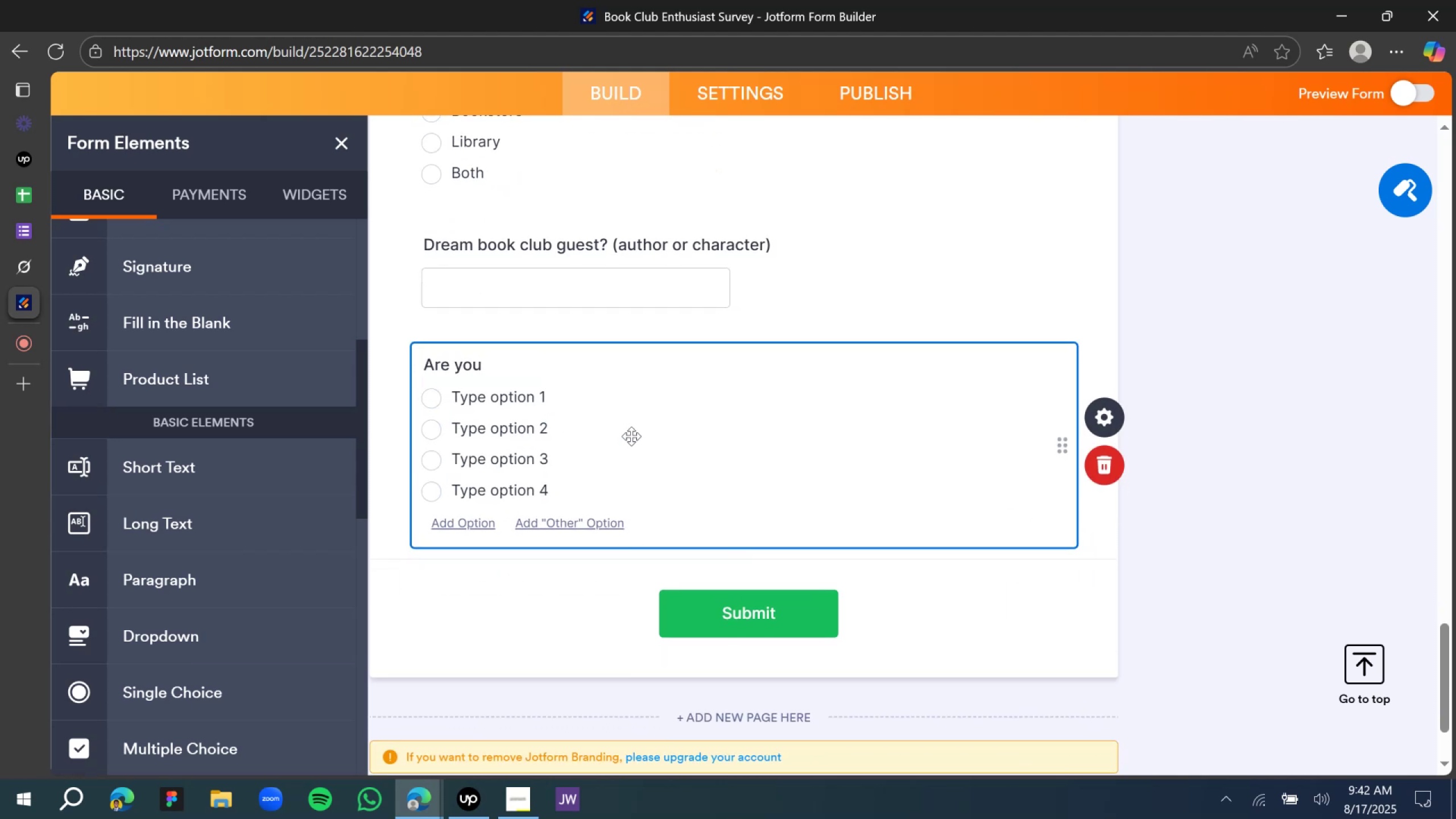 
wait(8.08)
 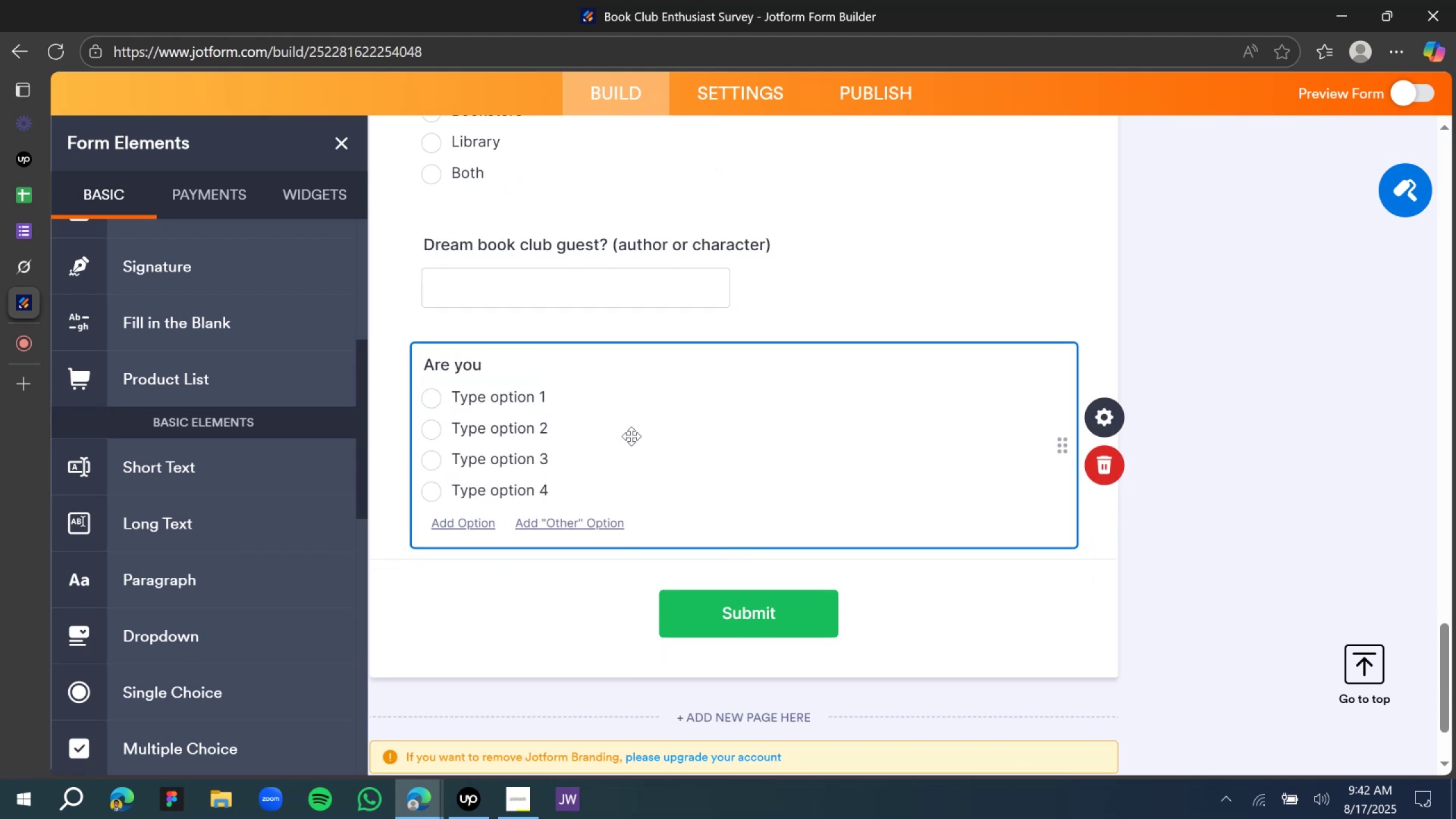 
type(int)
key(Tab)
type( online book club?)
 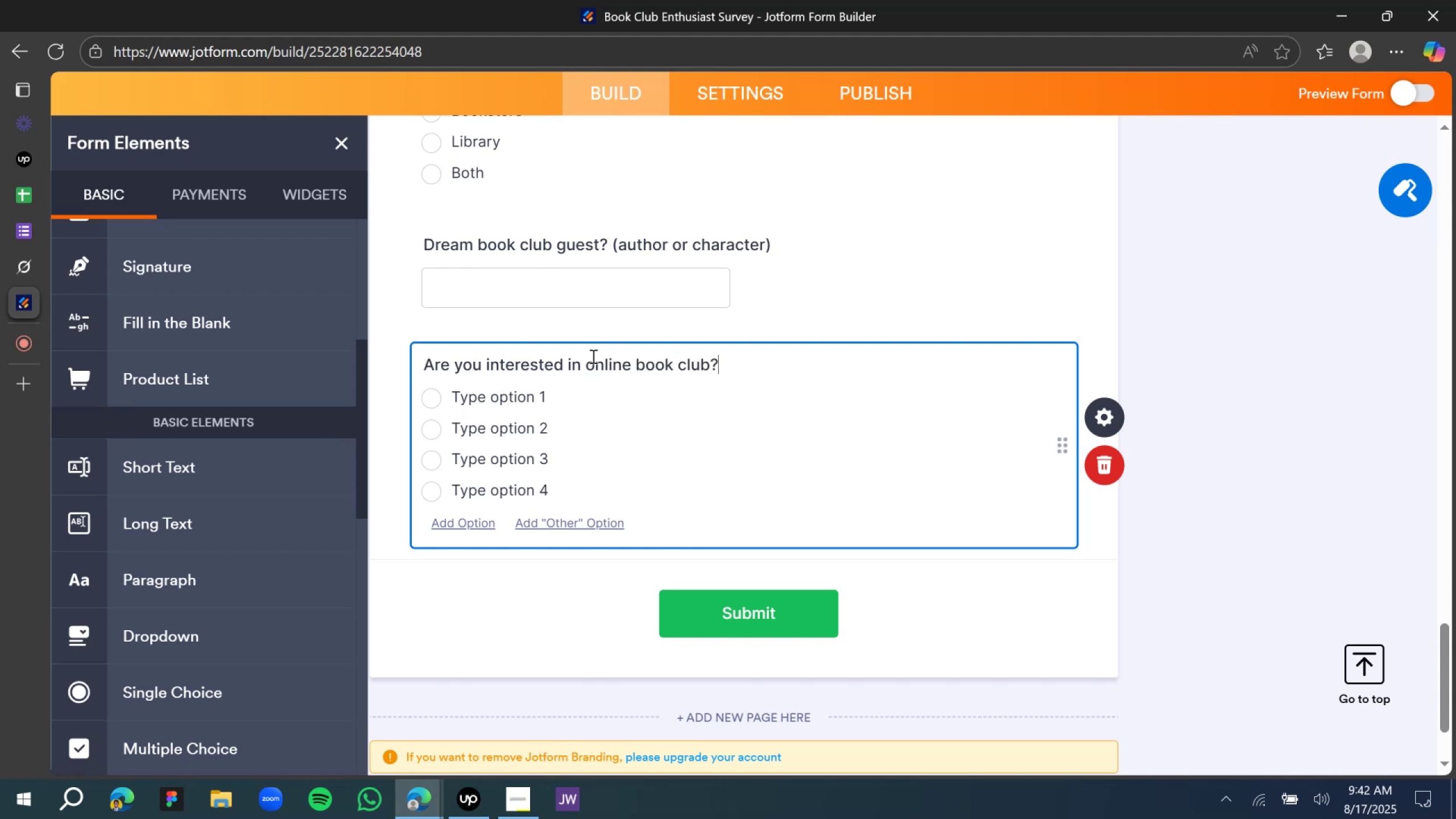 
left_click([582, 367])
 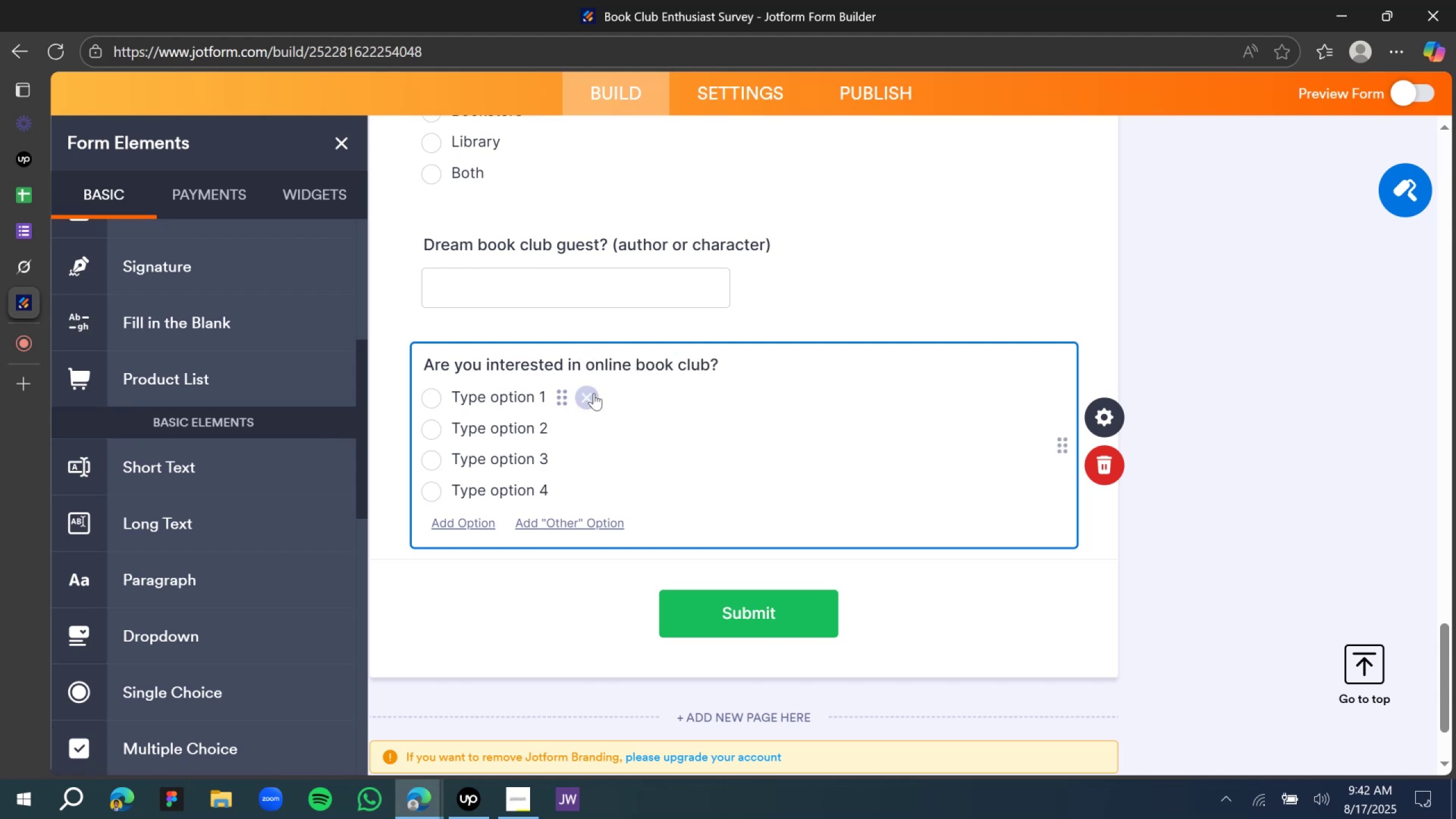 
type( an)
 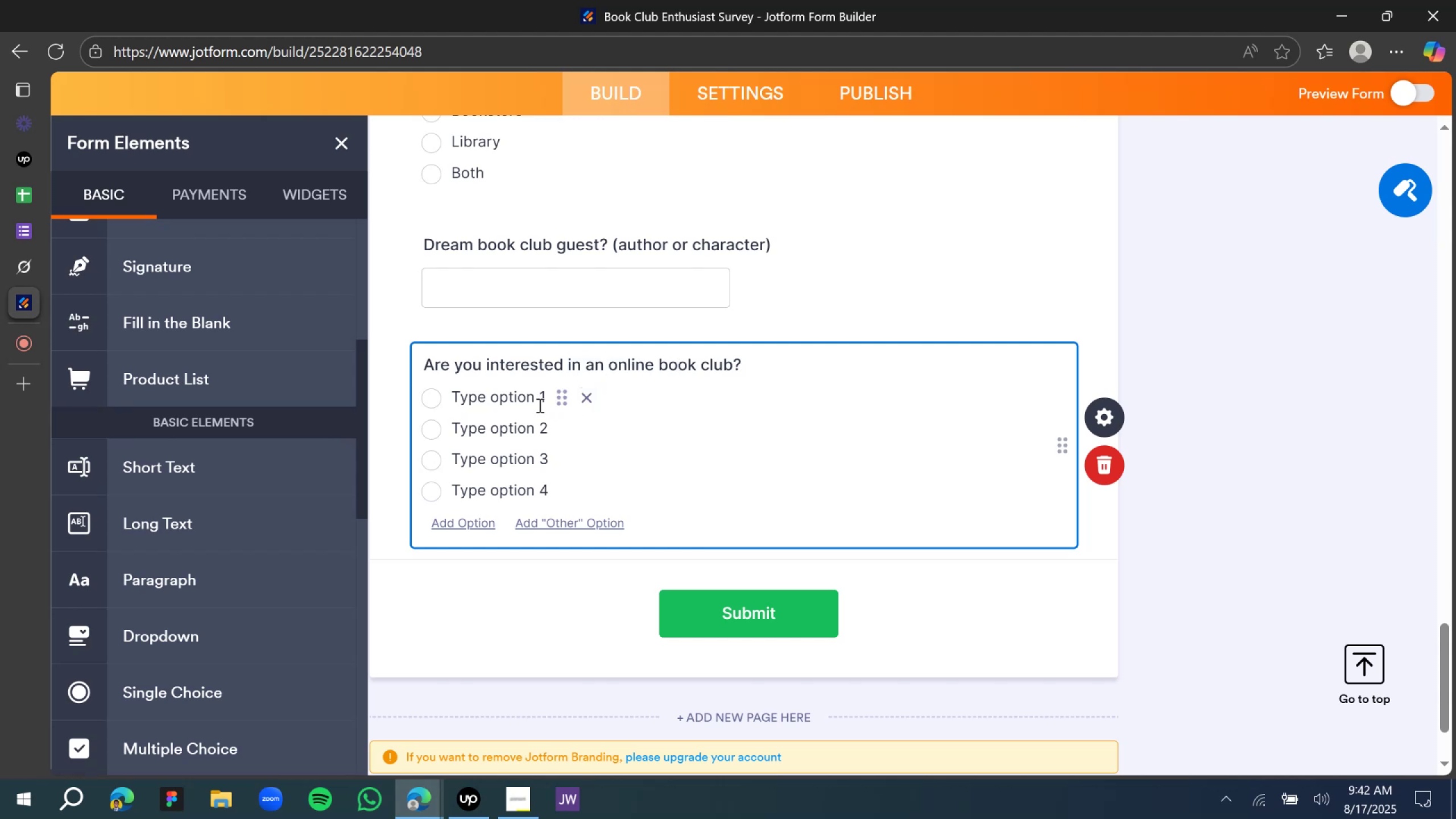 
double_click([529, 401])
 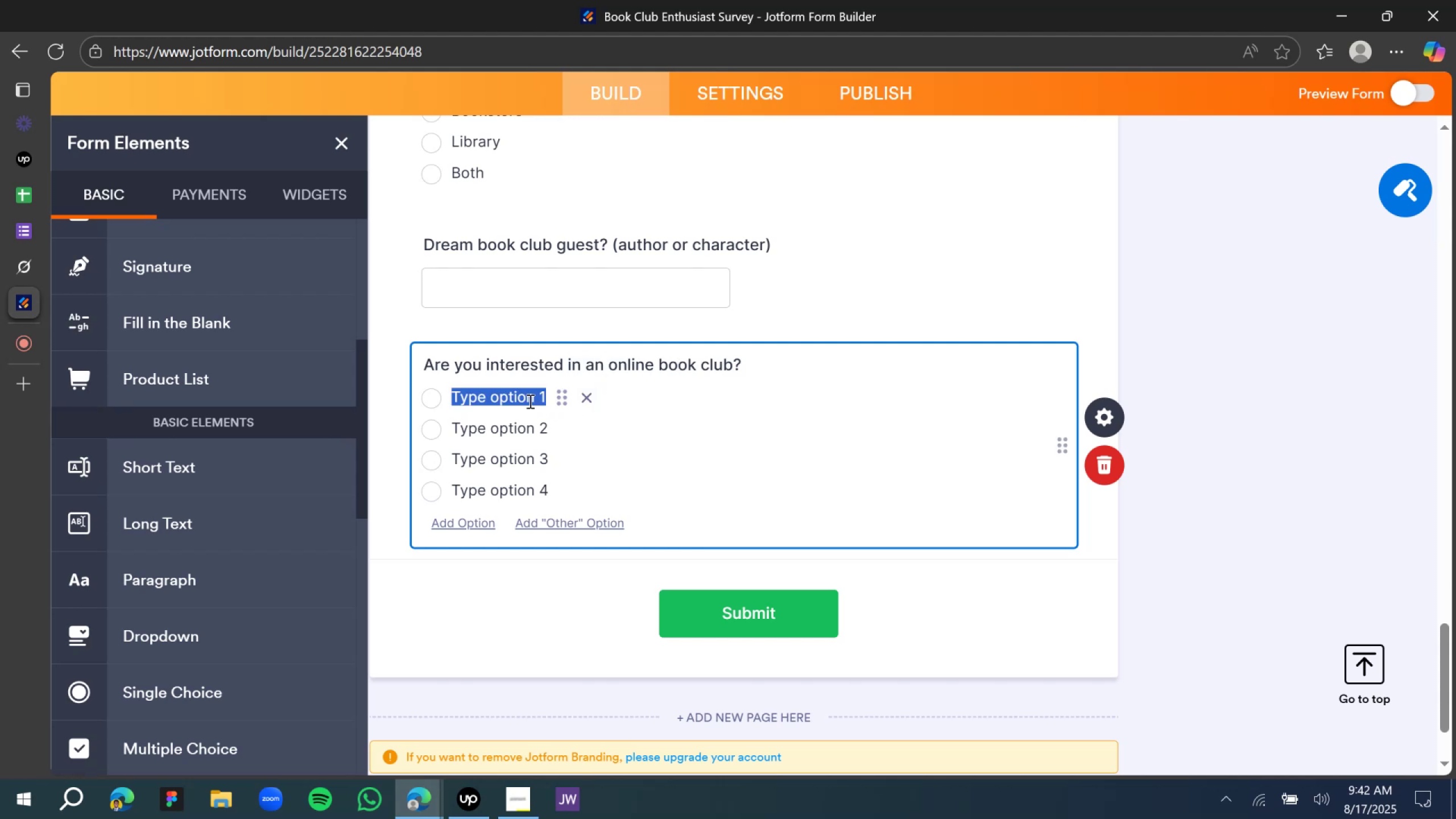 
type(Yes)
 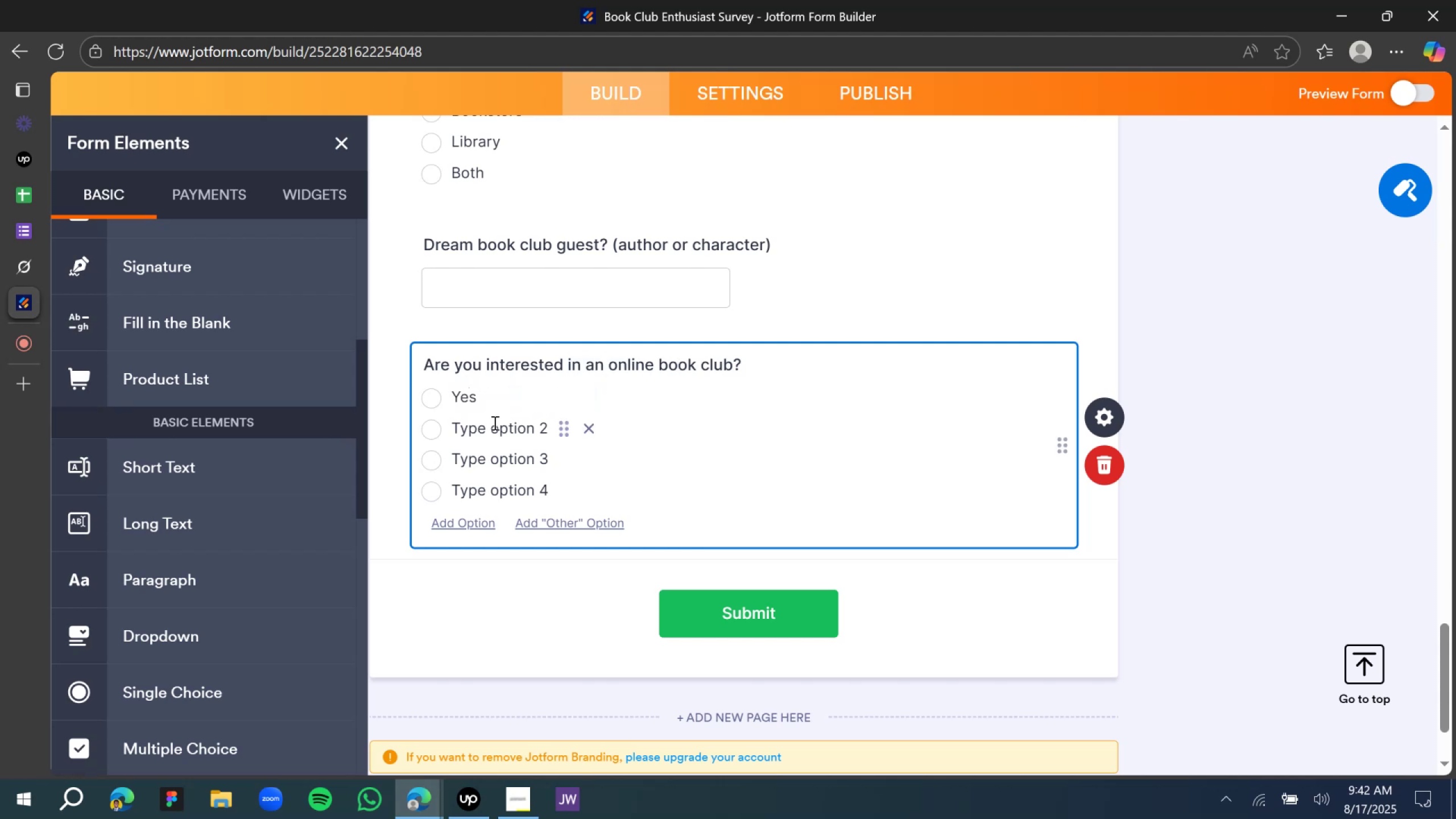 
left_click([474, 430])
 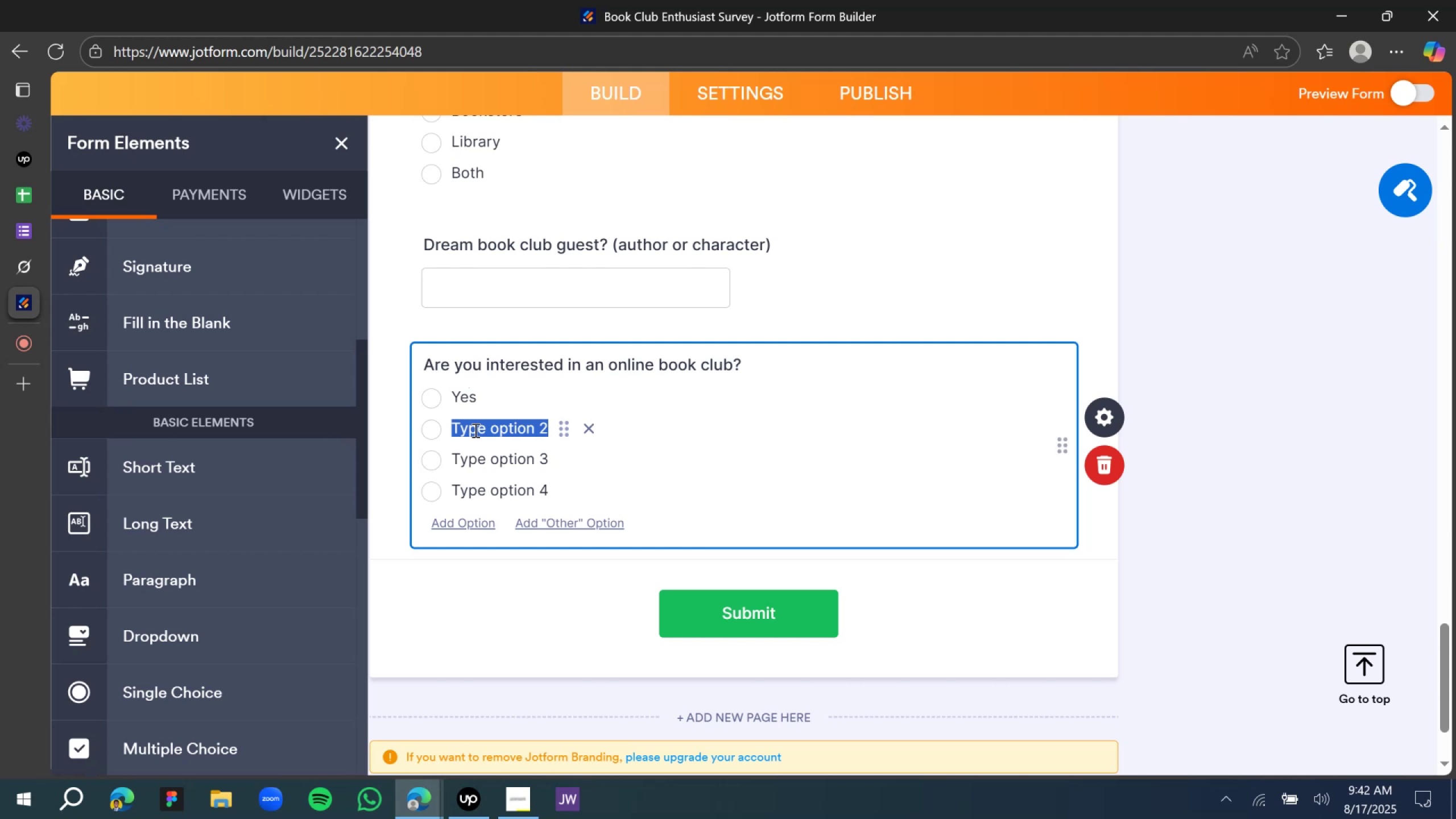 
wait(7.69)
 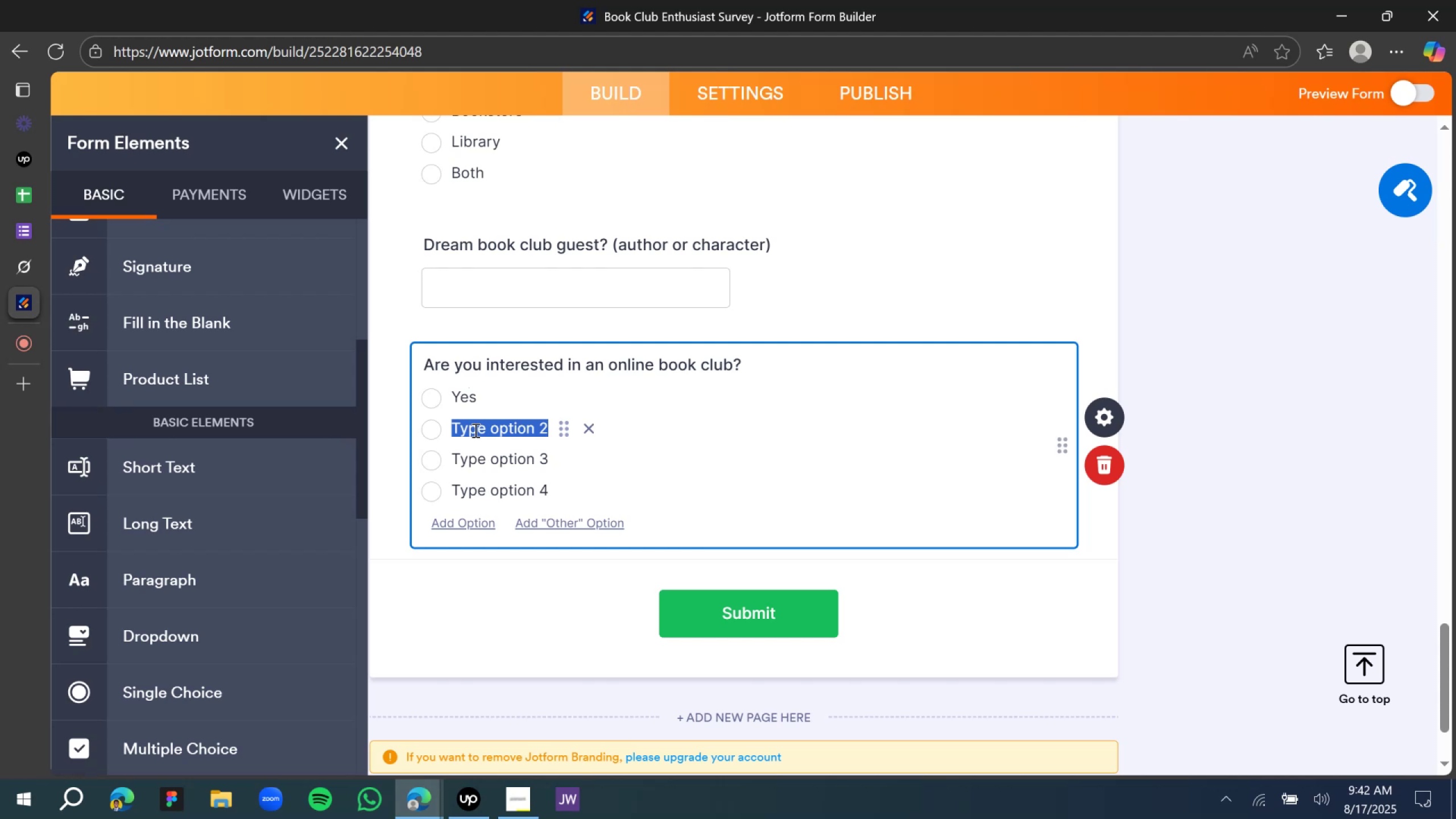 
key(Shift+N)
 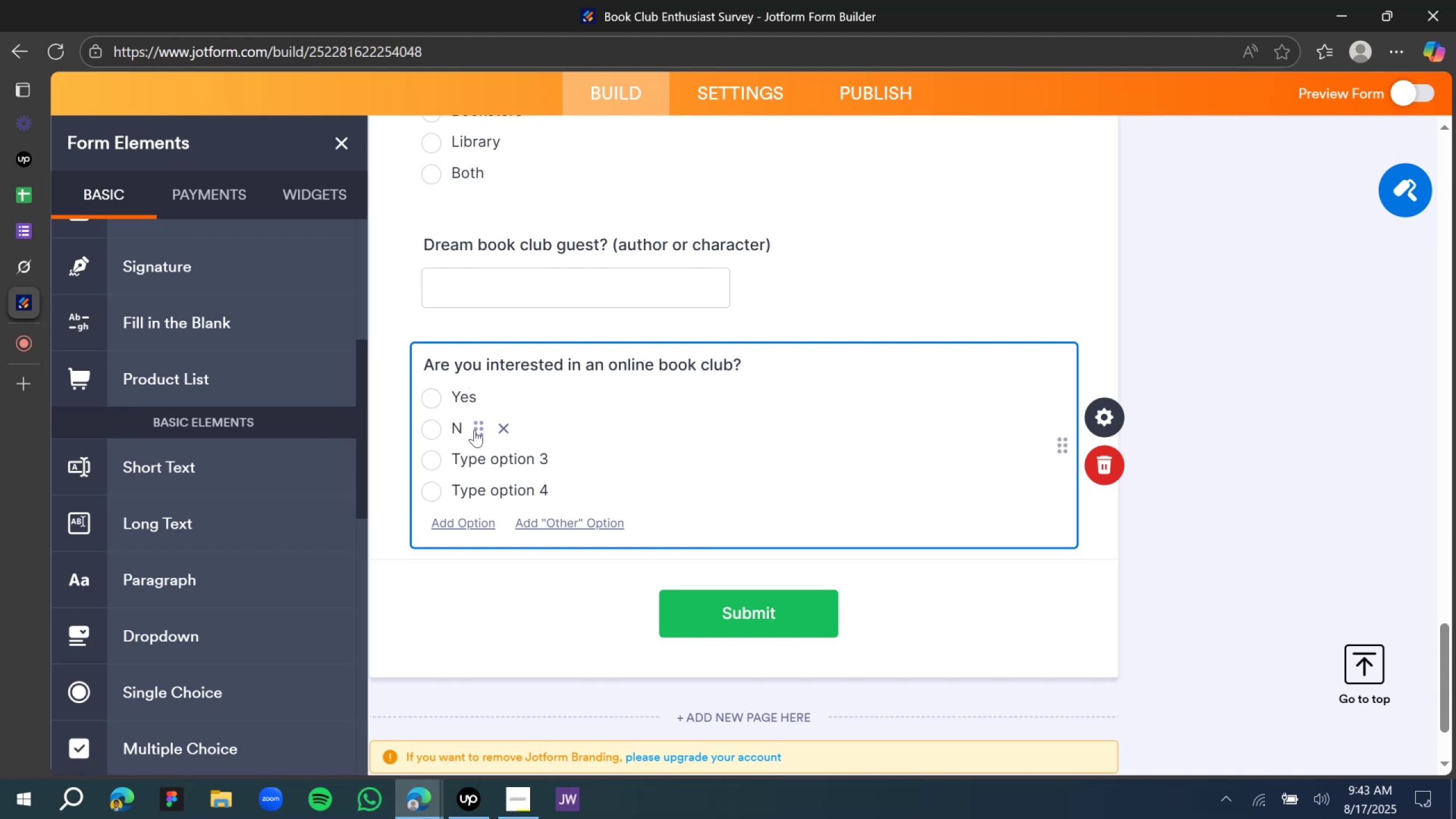 
wait(10.12)
 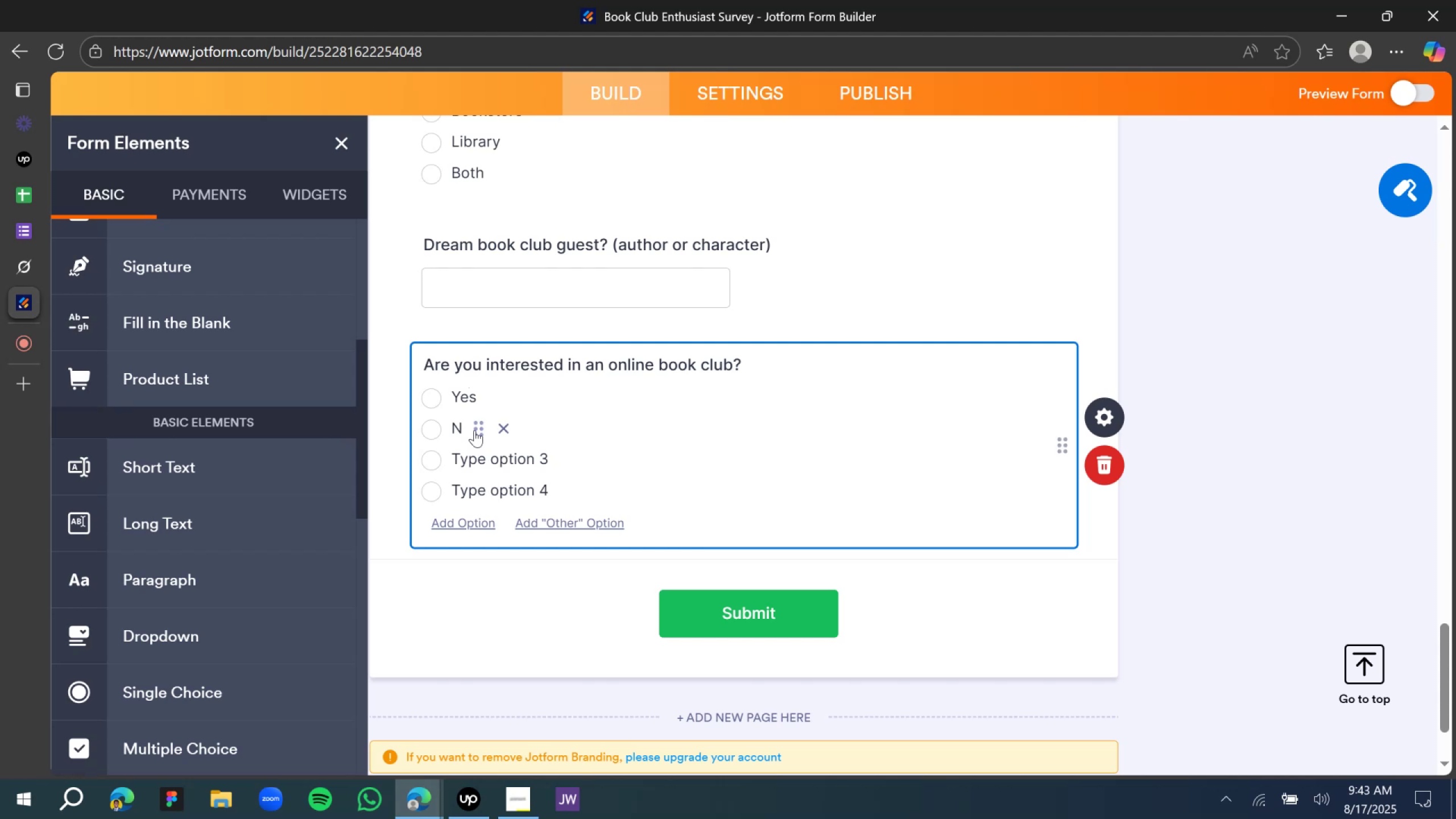 
key(O)
 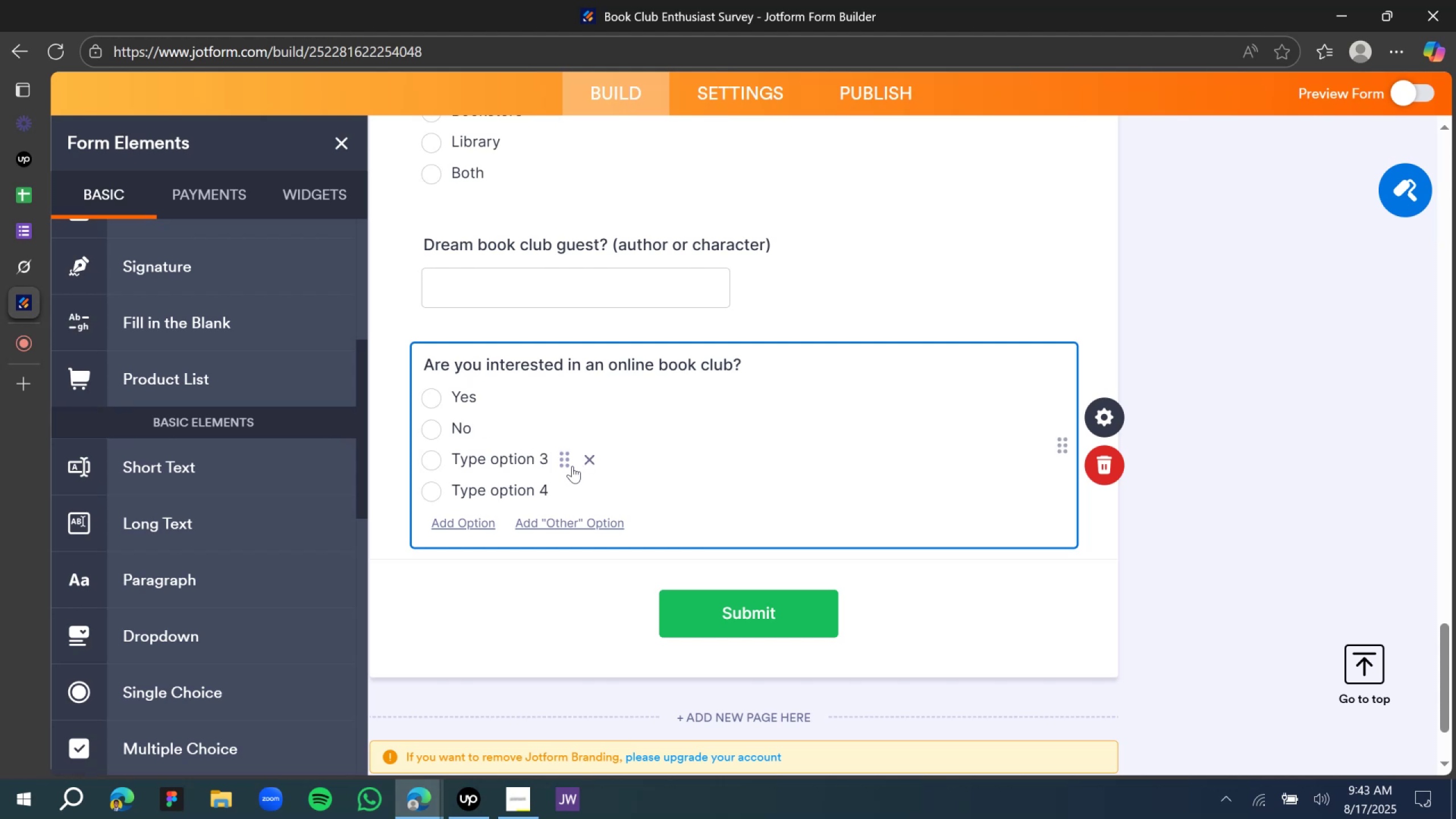 
left_click([592, 460])
 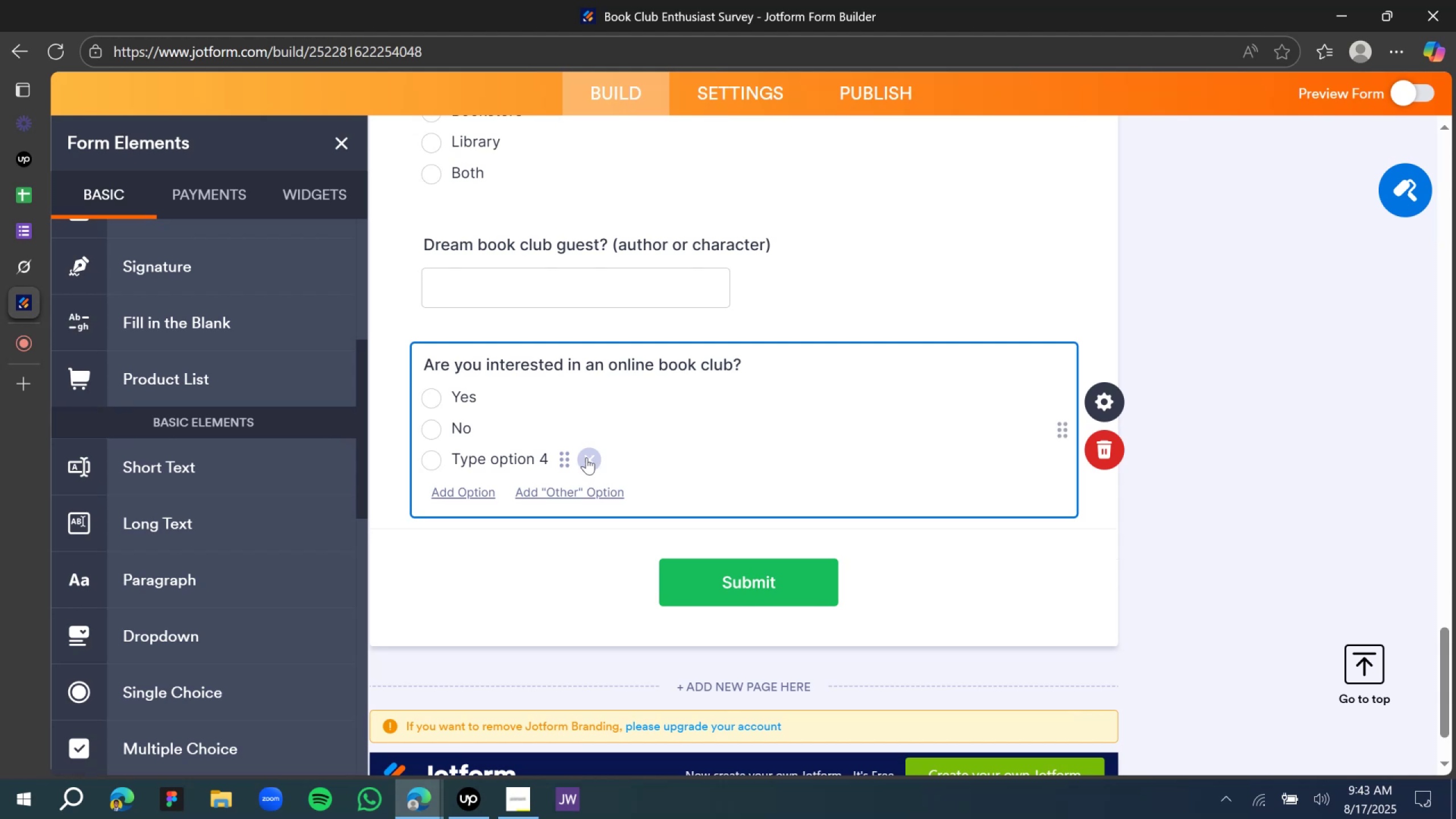 
left_click([586, 457])
 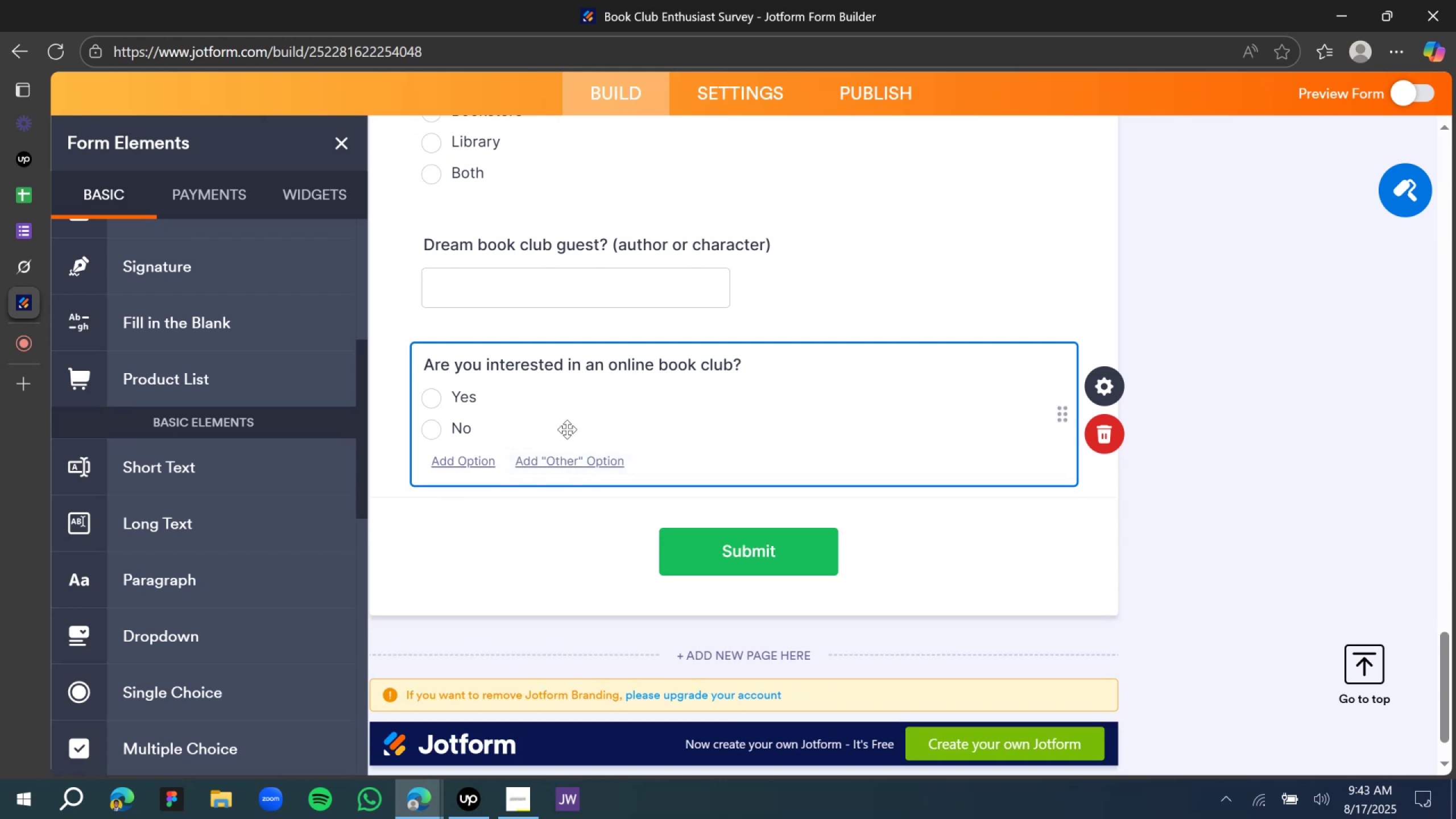 
left_click([1230, 304])
 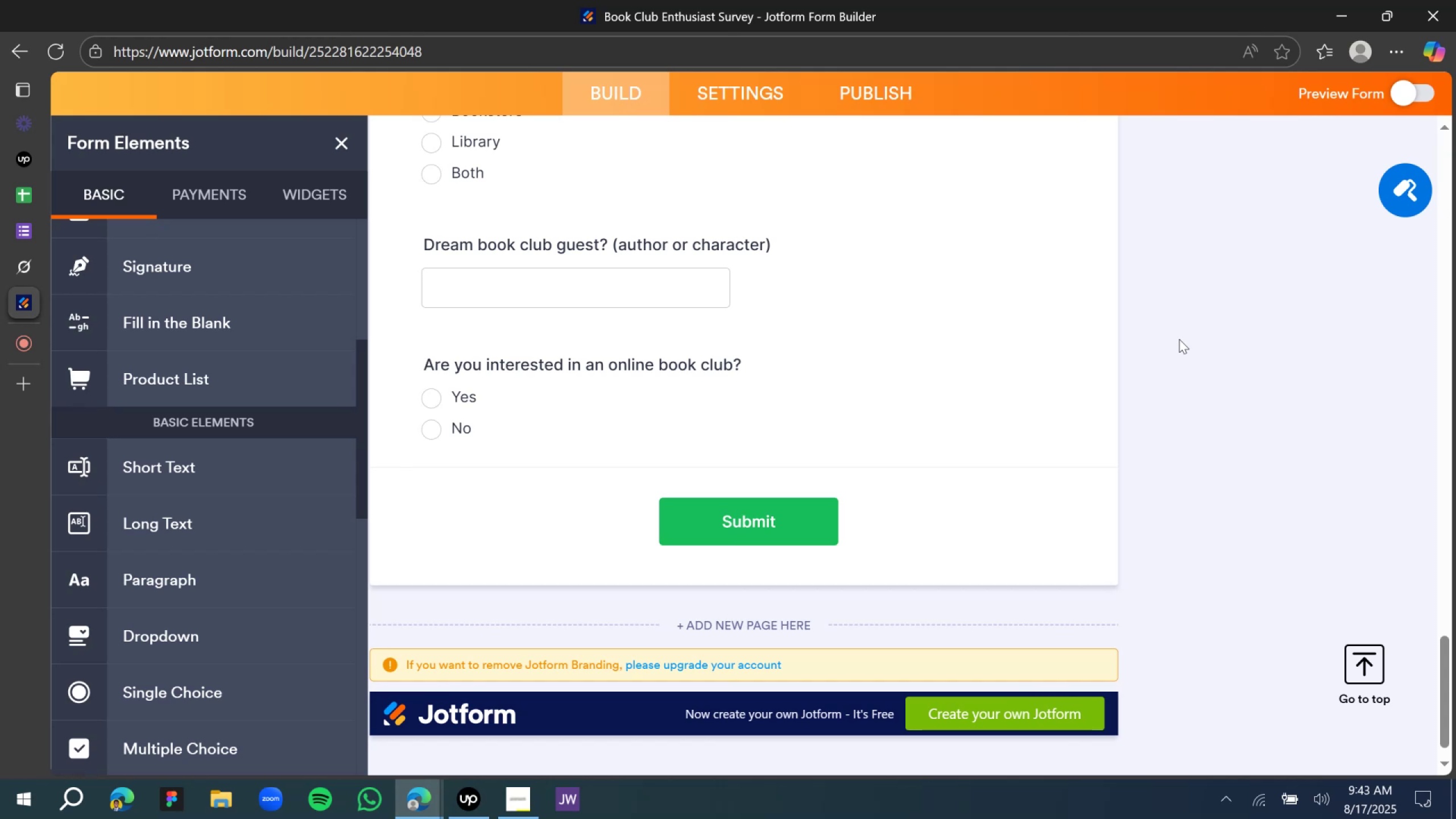 
wait(26.47)
 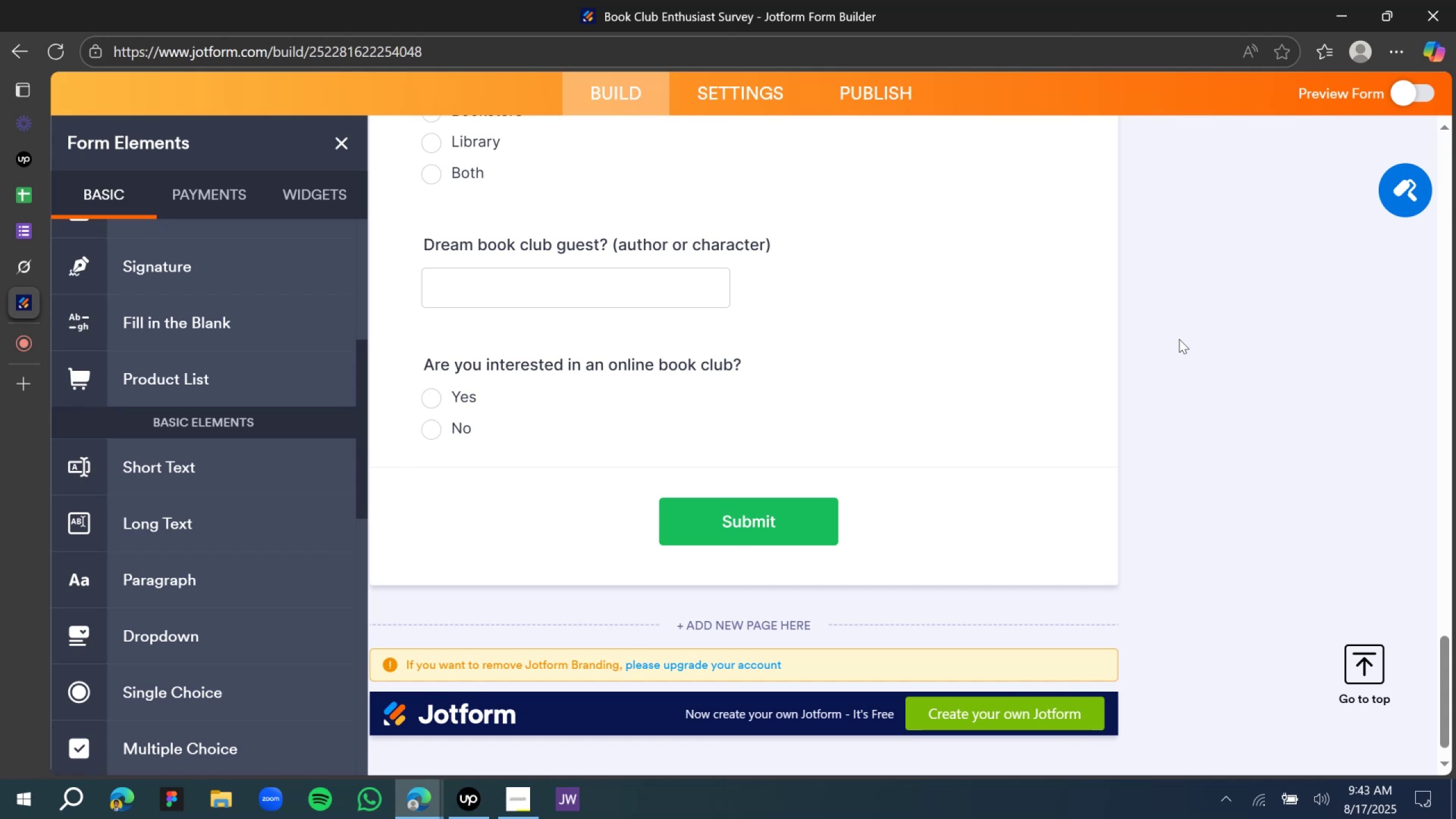 
left_click([701, 423])
 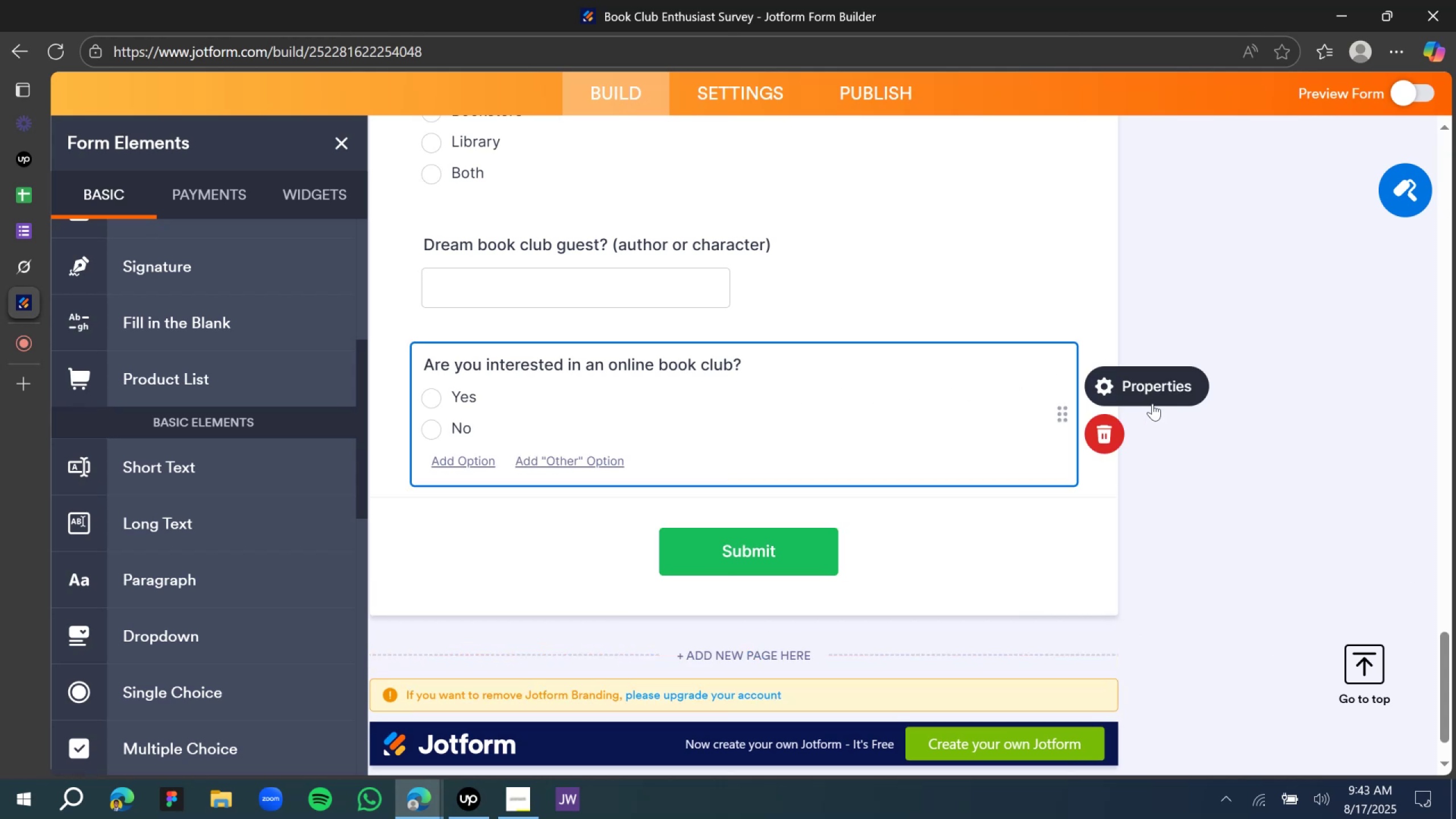 
left_click([1138, 392])
 